 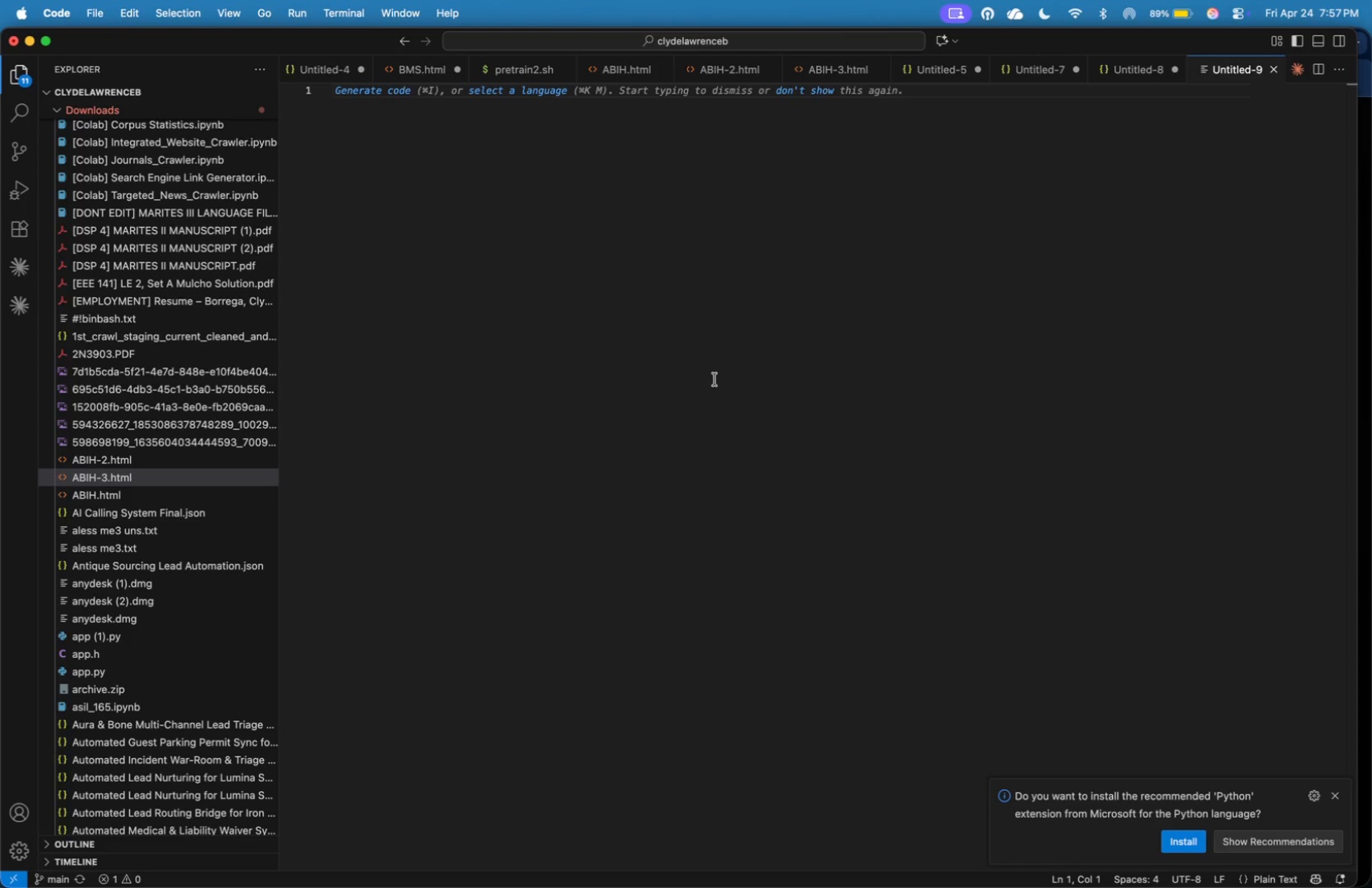 
key(Meta+V)
 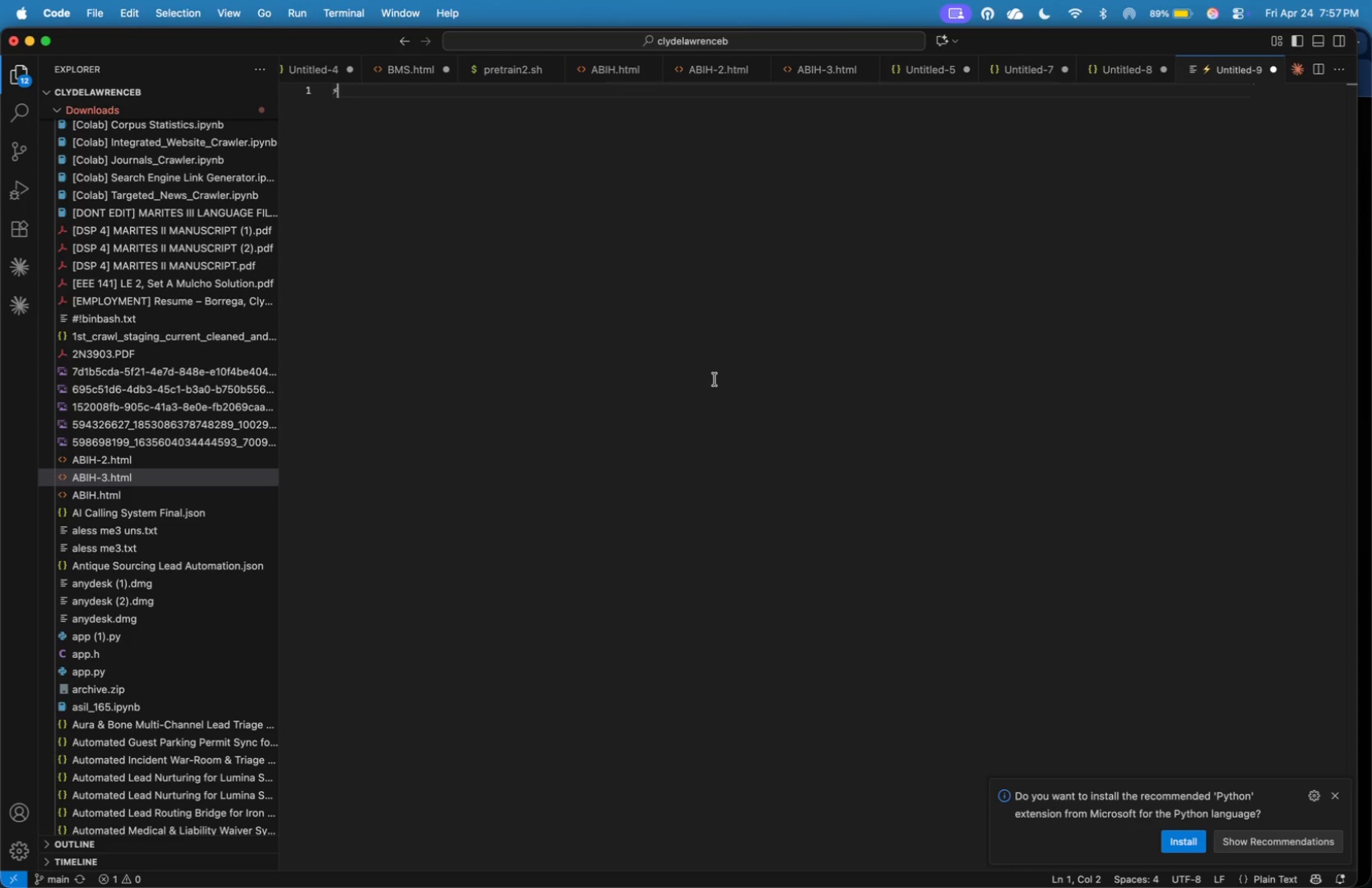 
key(Backspace)
 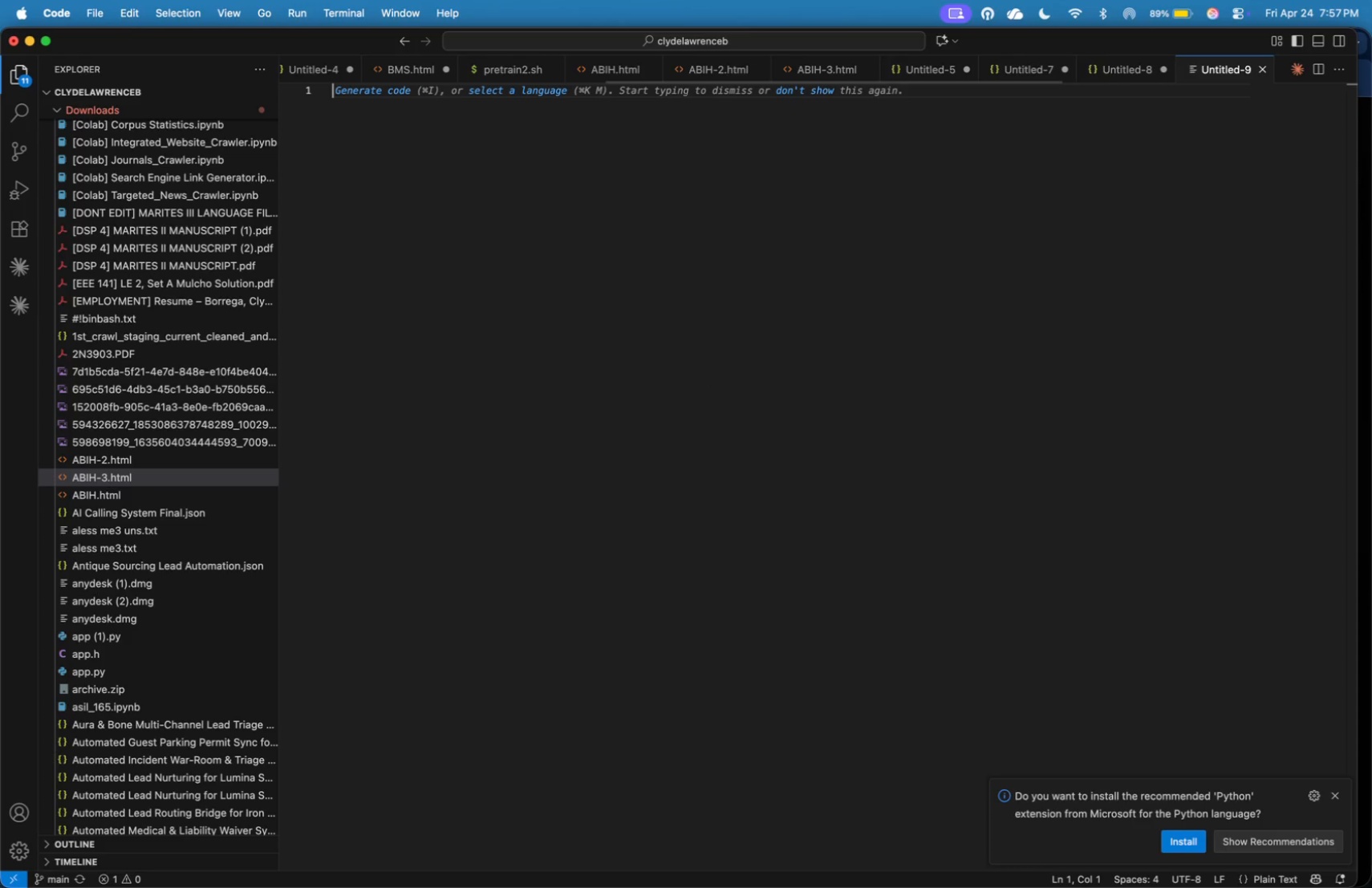 
key(Meta+S)
 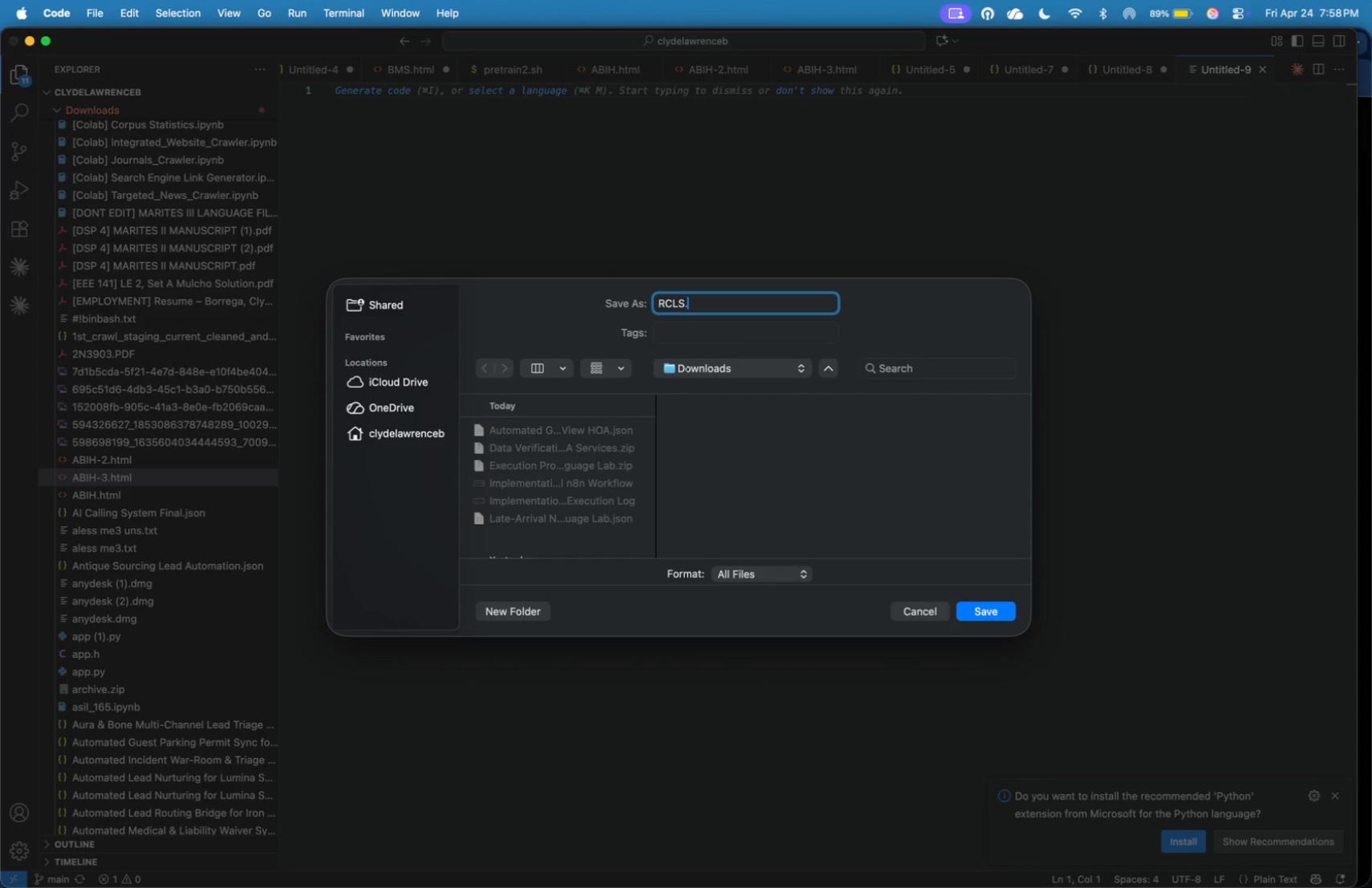 
type(RCLS.html)
 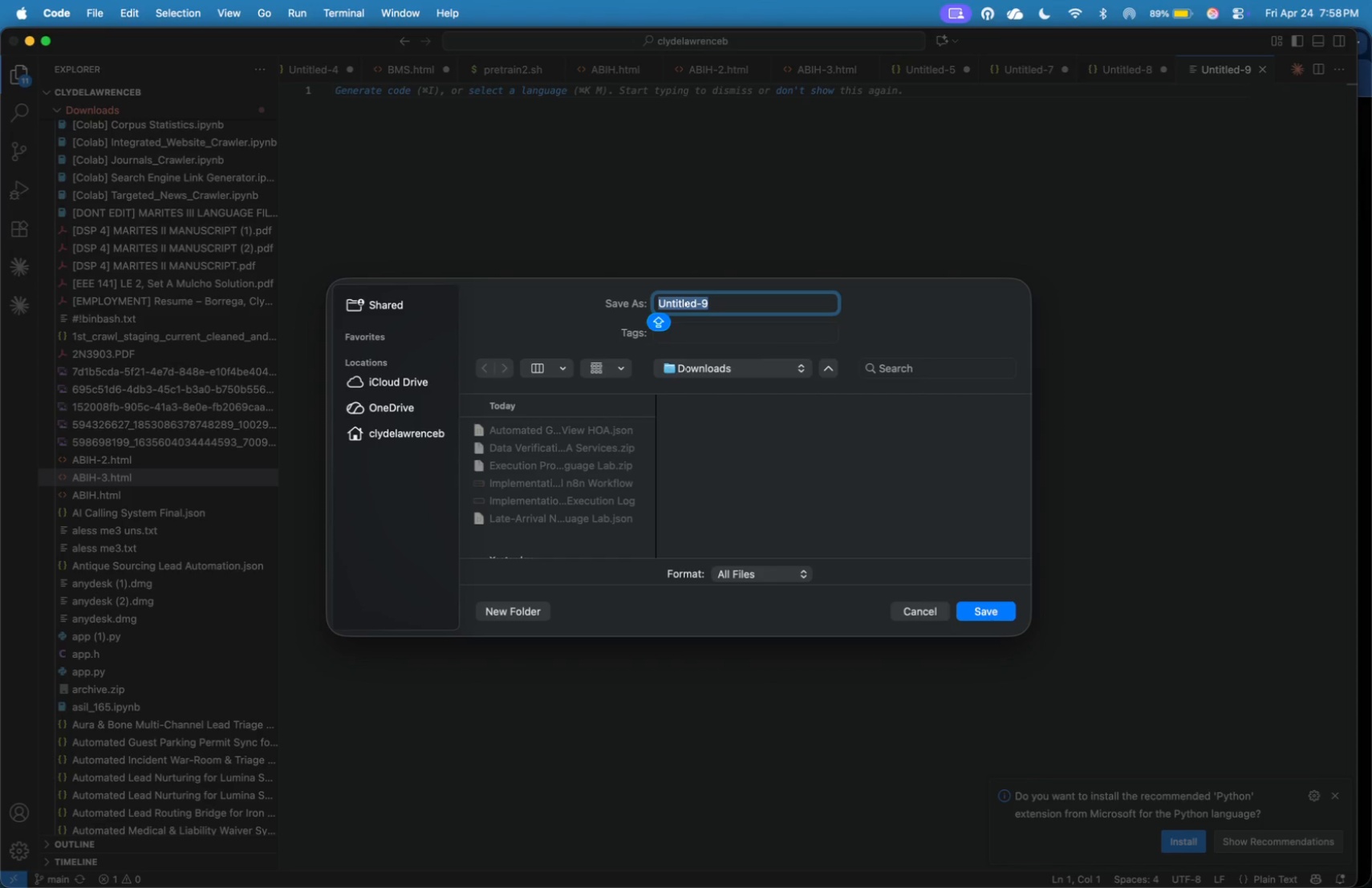 
key(Enter)
 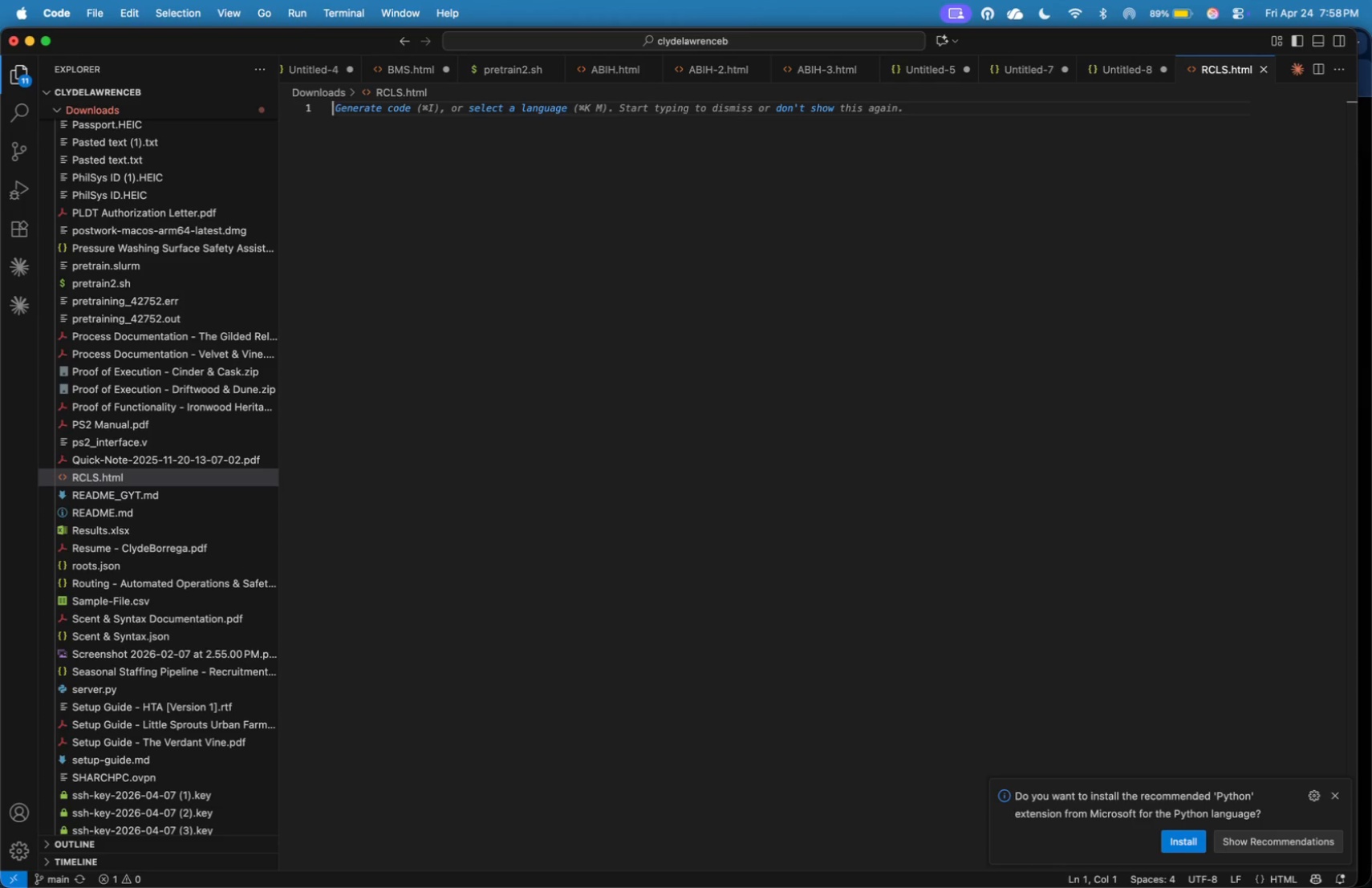 
wait(17.51)
 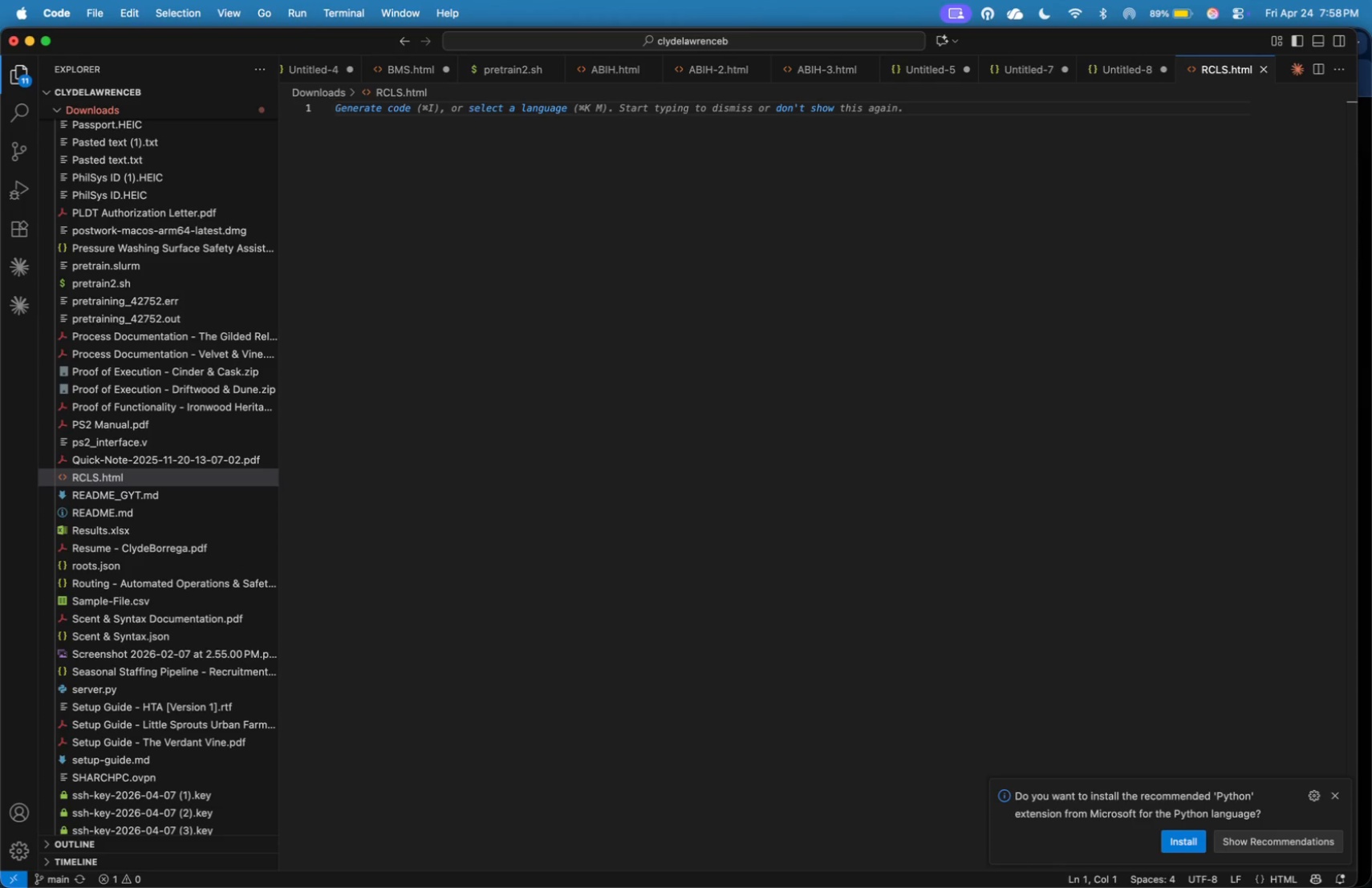 
key(Shift+Comma)
 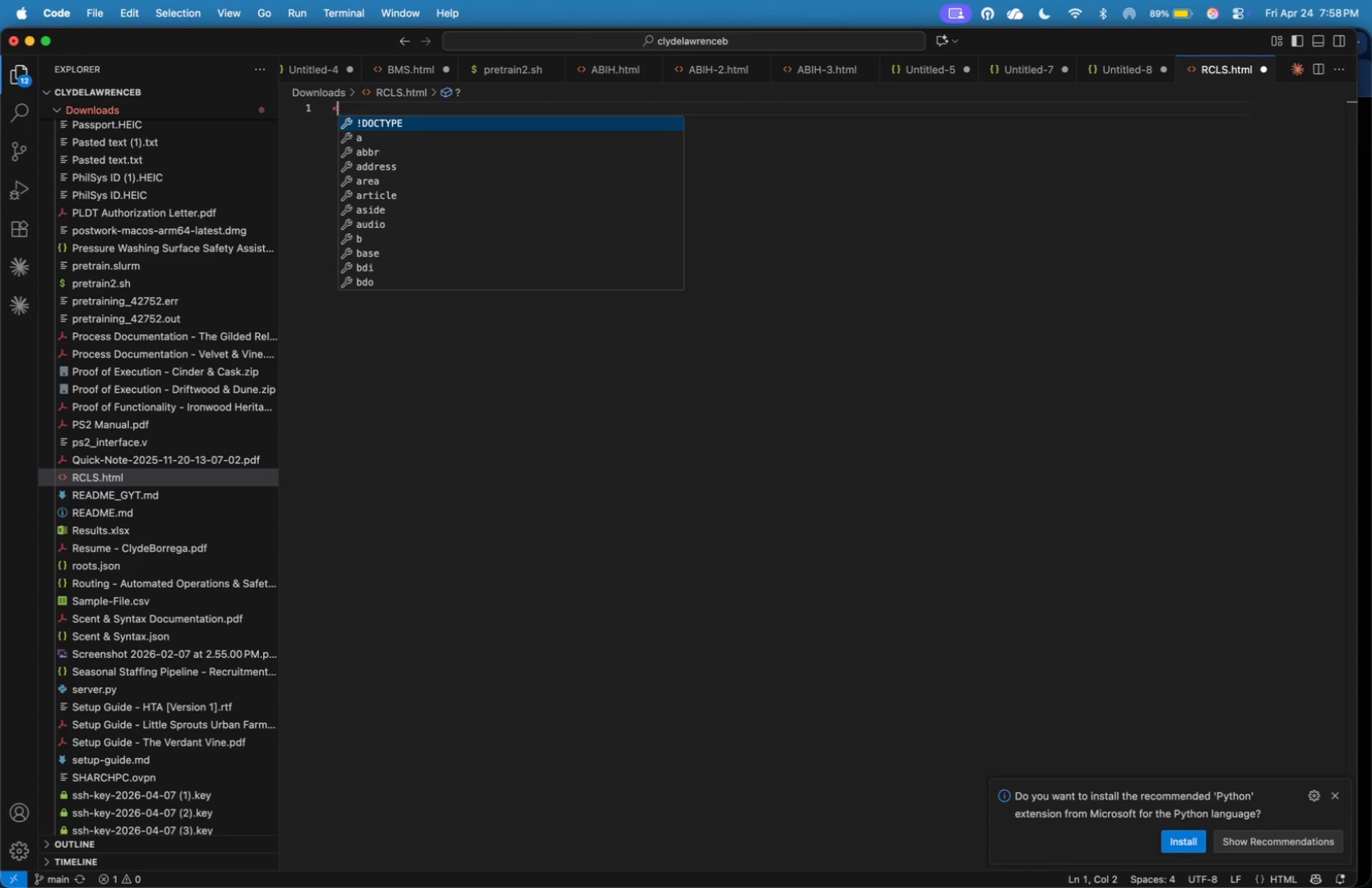 
wait(8.24)
 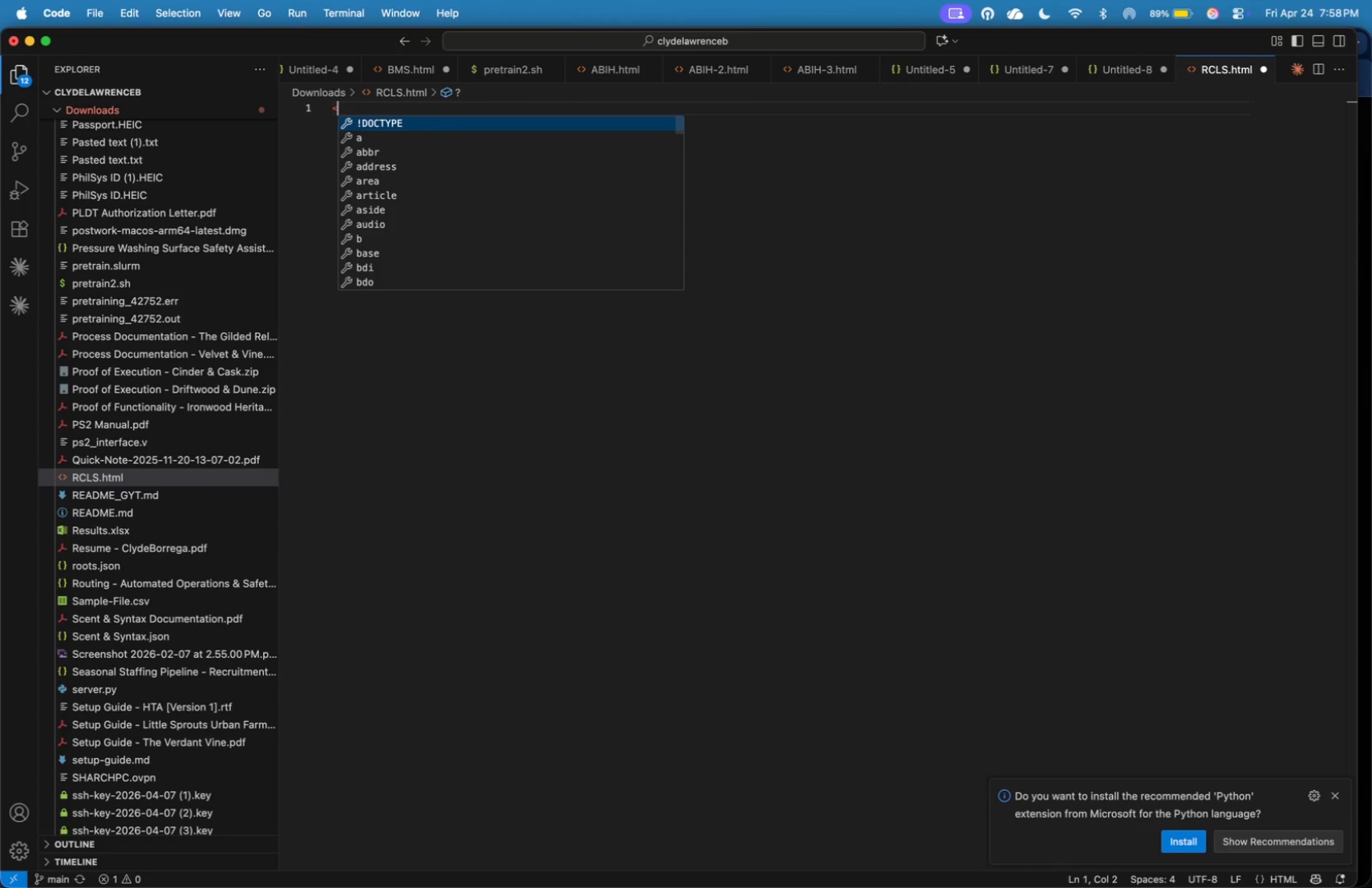 
type(body>)
 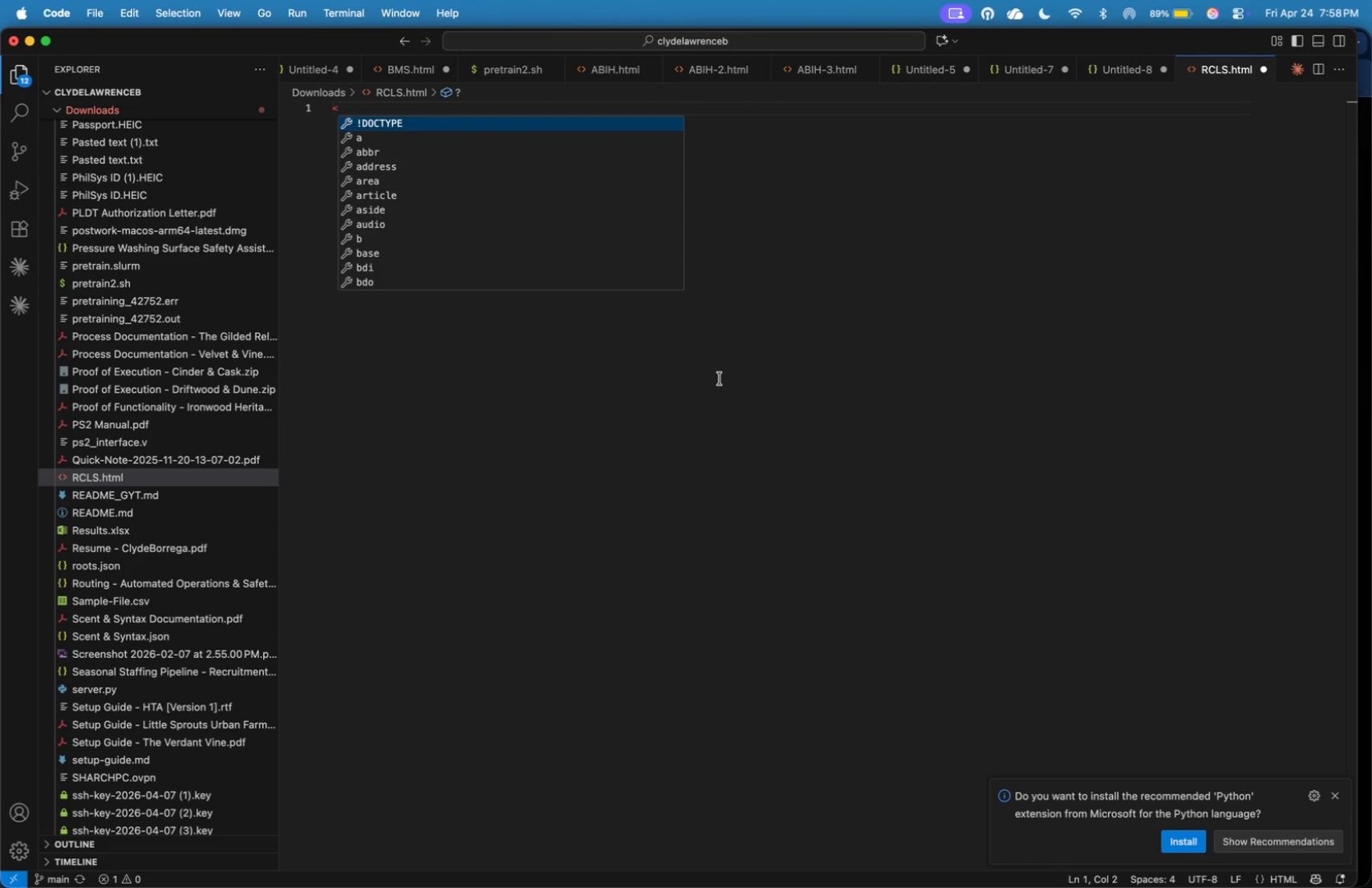 
 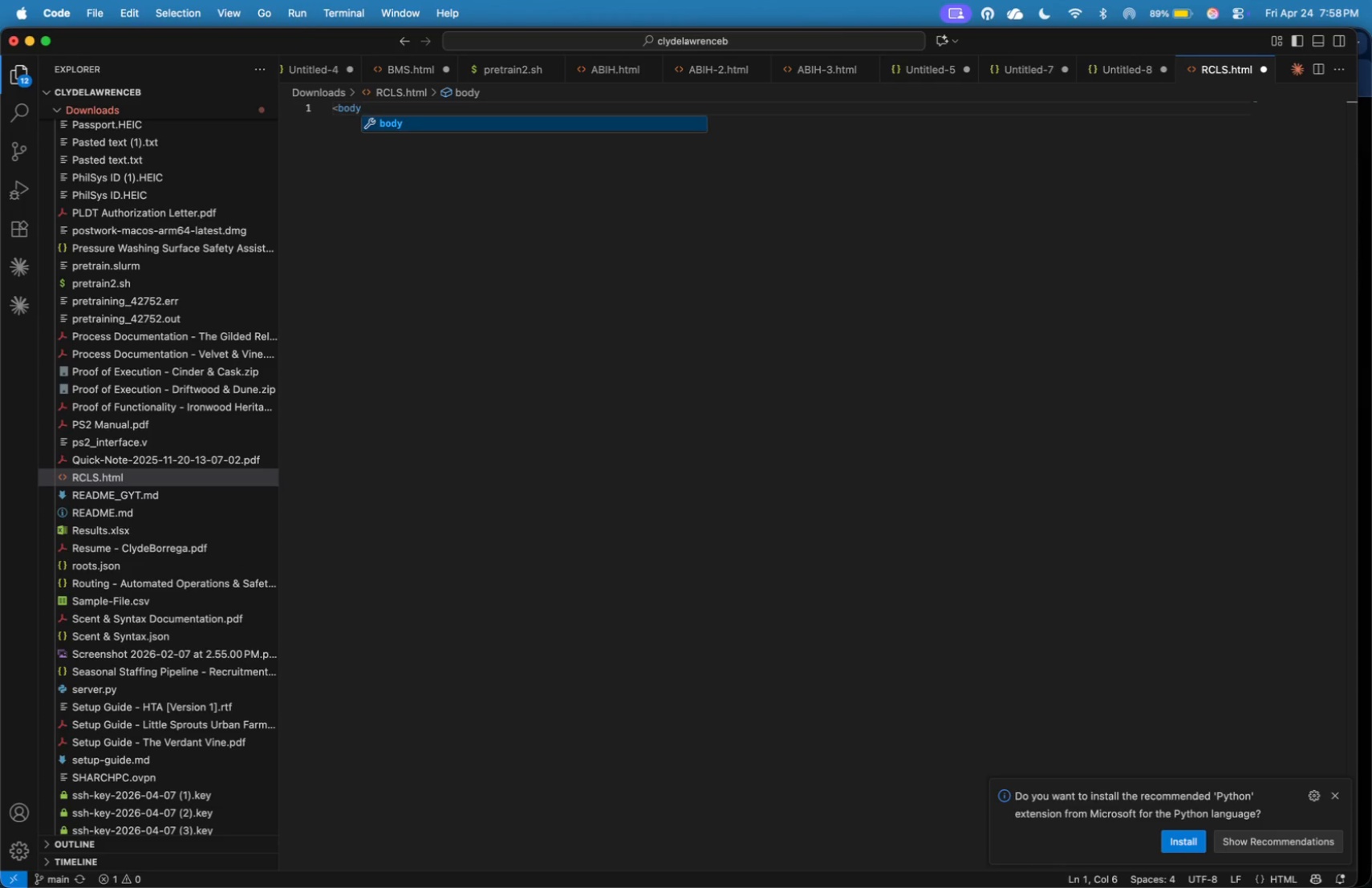 
key(Enter)
 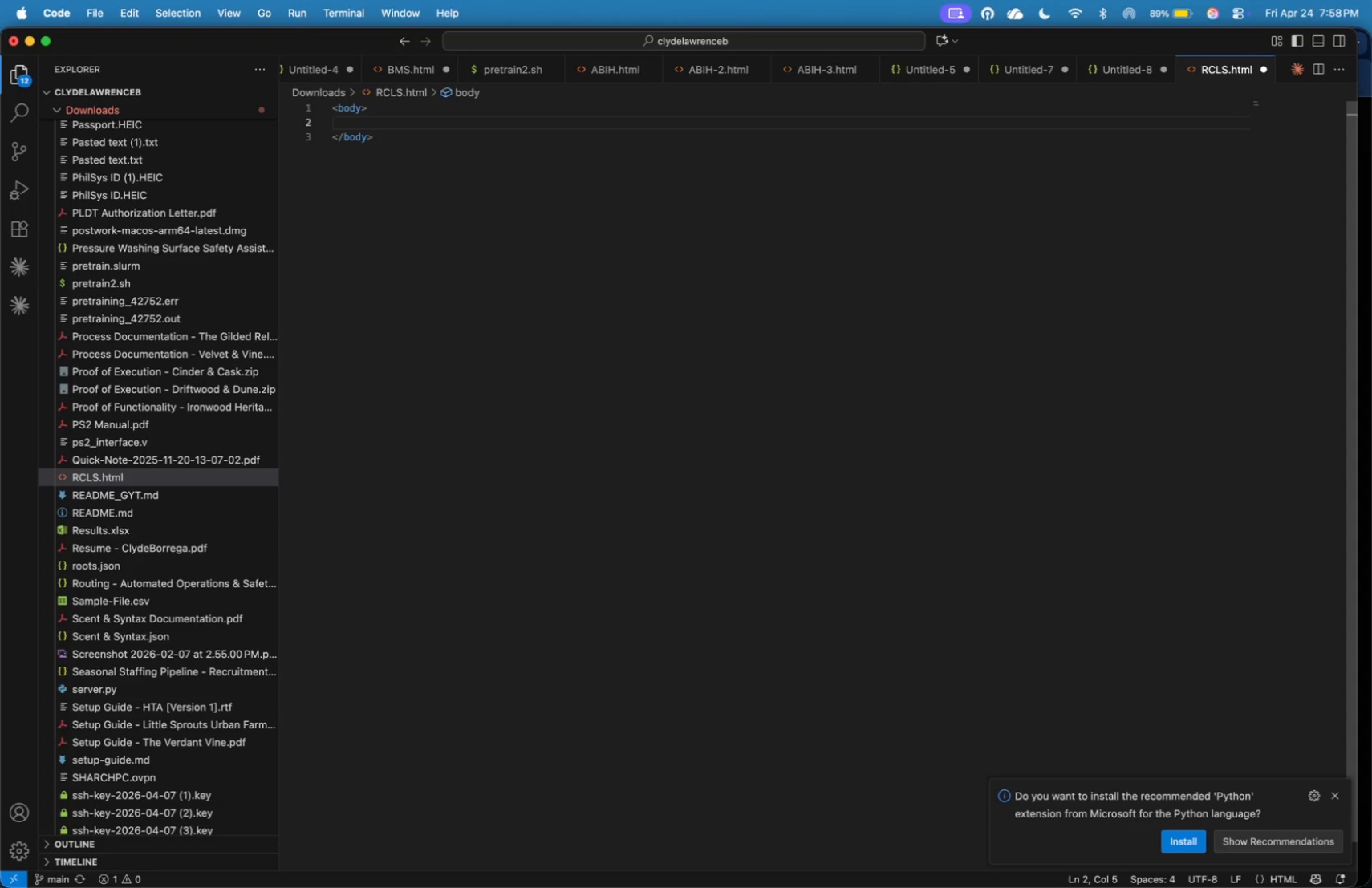 
key(ArrowUp)
 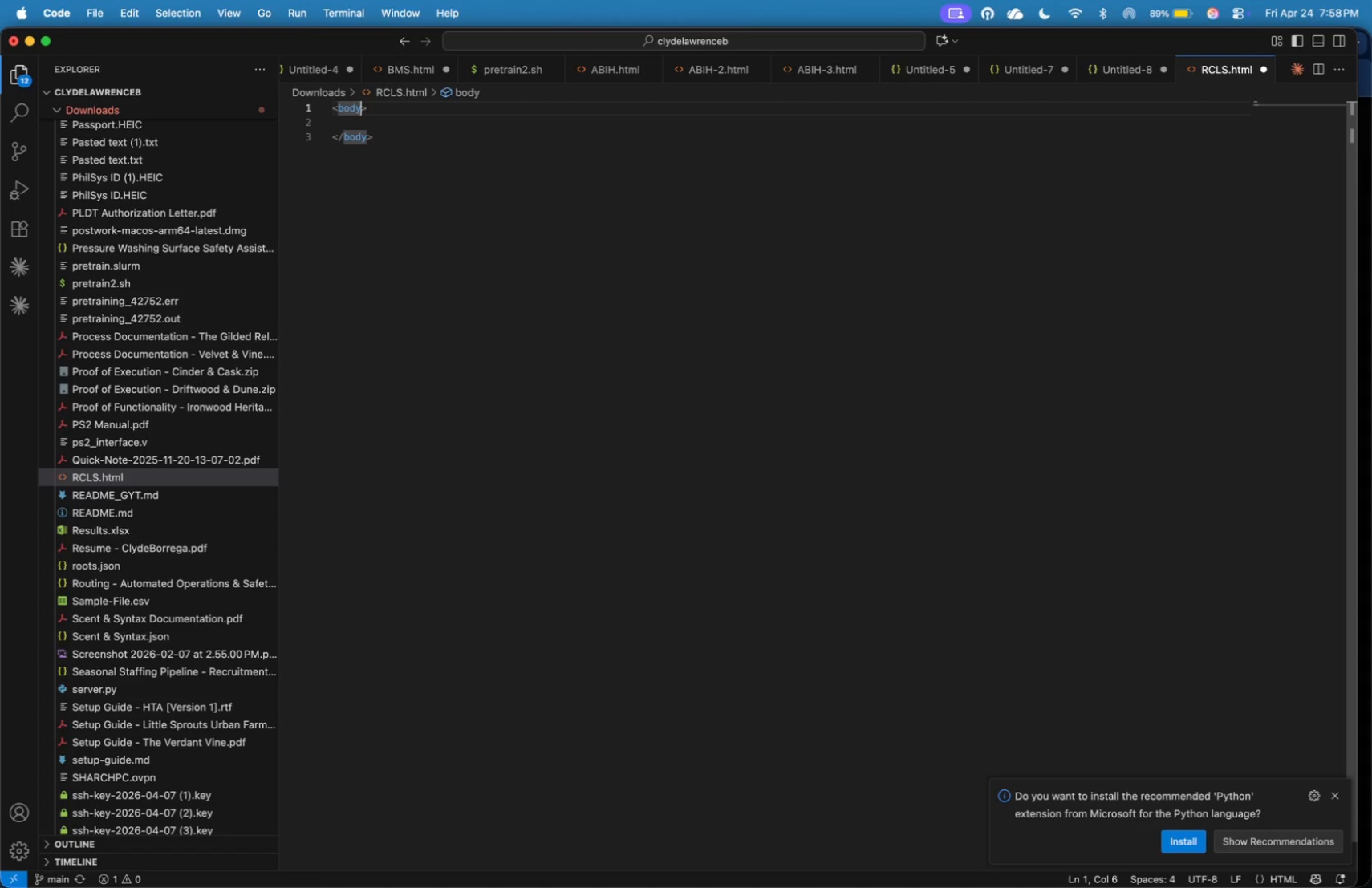 
key(ArrowRight)
 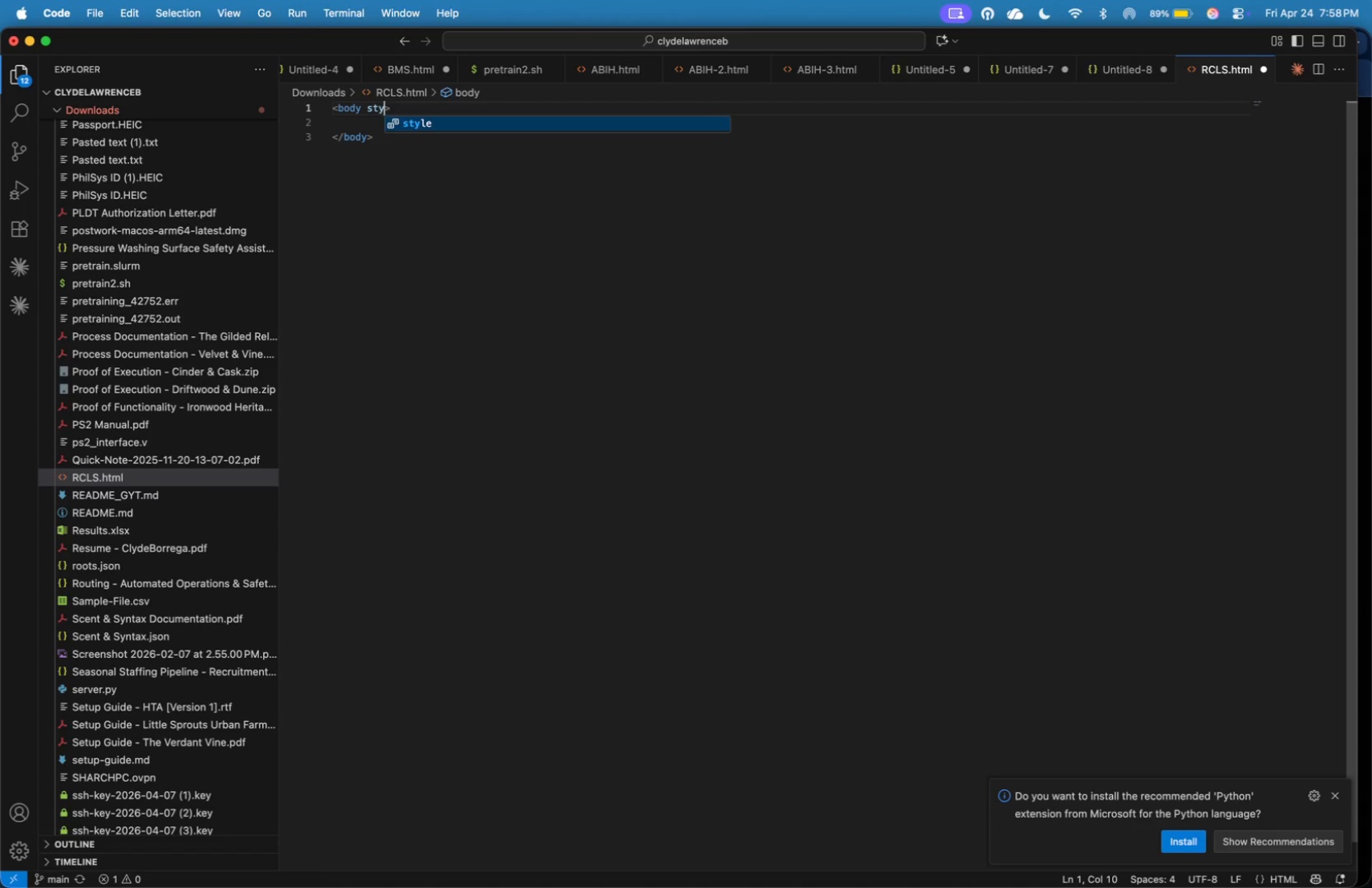 
type( style=)
 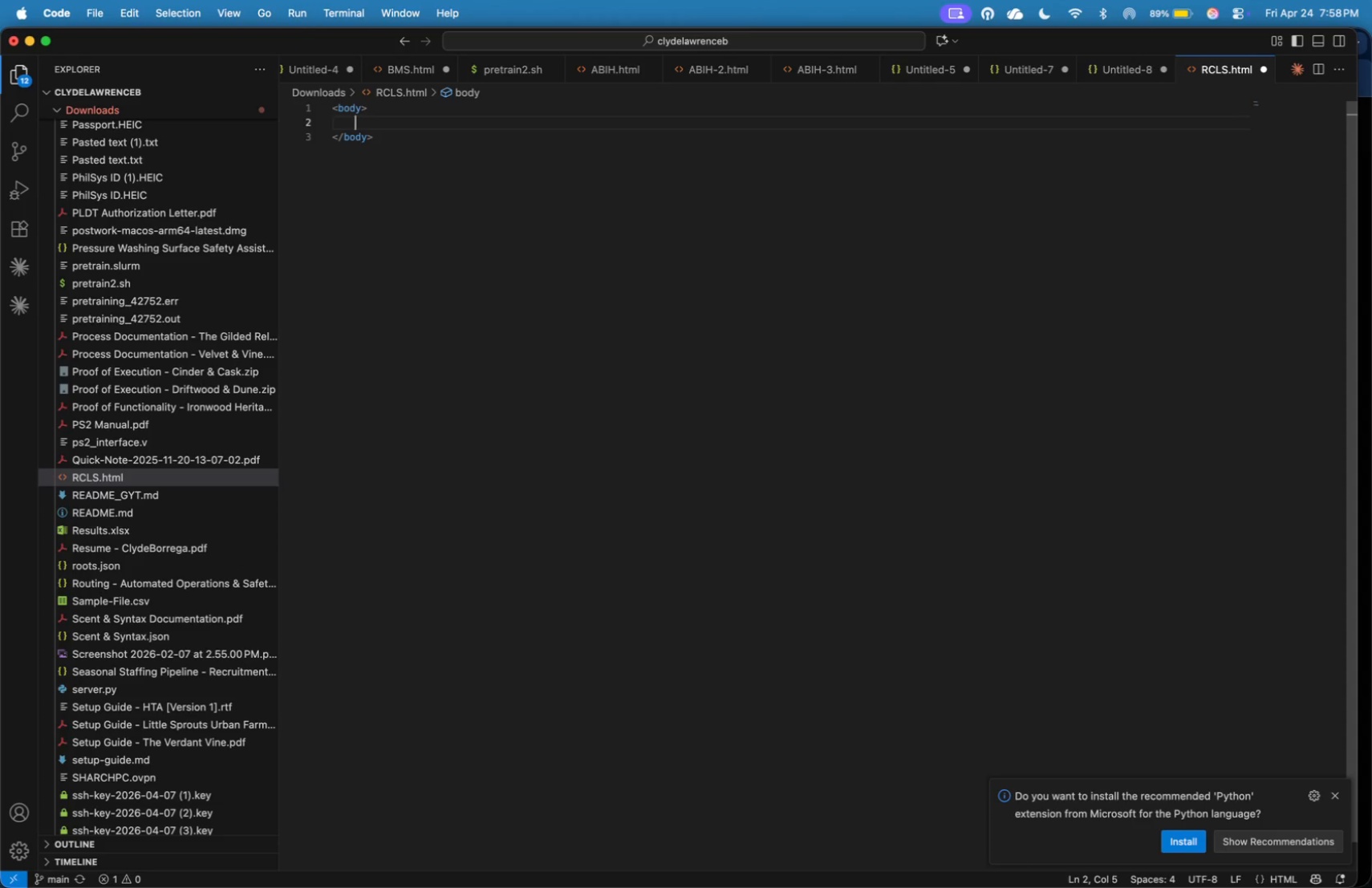 
type(font-family: a)
key(Backspace)
type(Arial, amc)
key(Backspace)
key(Backspace)
key(Backspace)
type(sans )
key(Backspace)
type(-serif)
 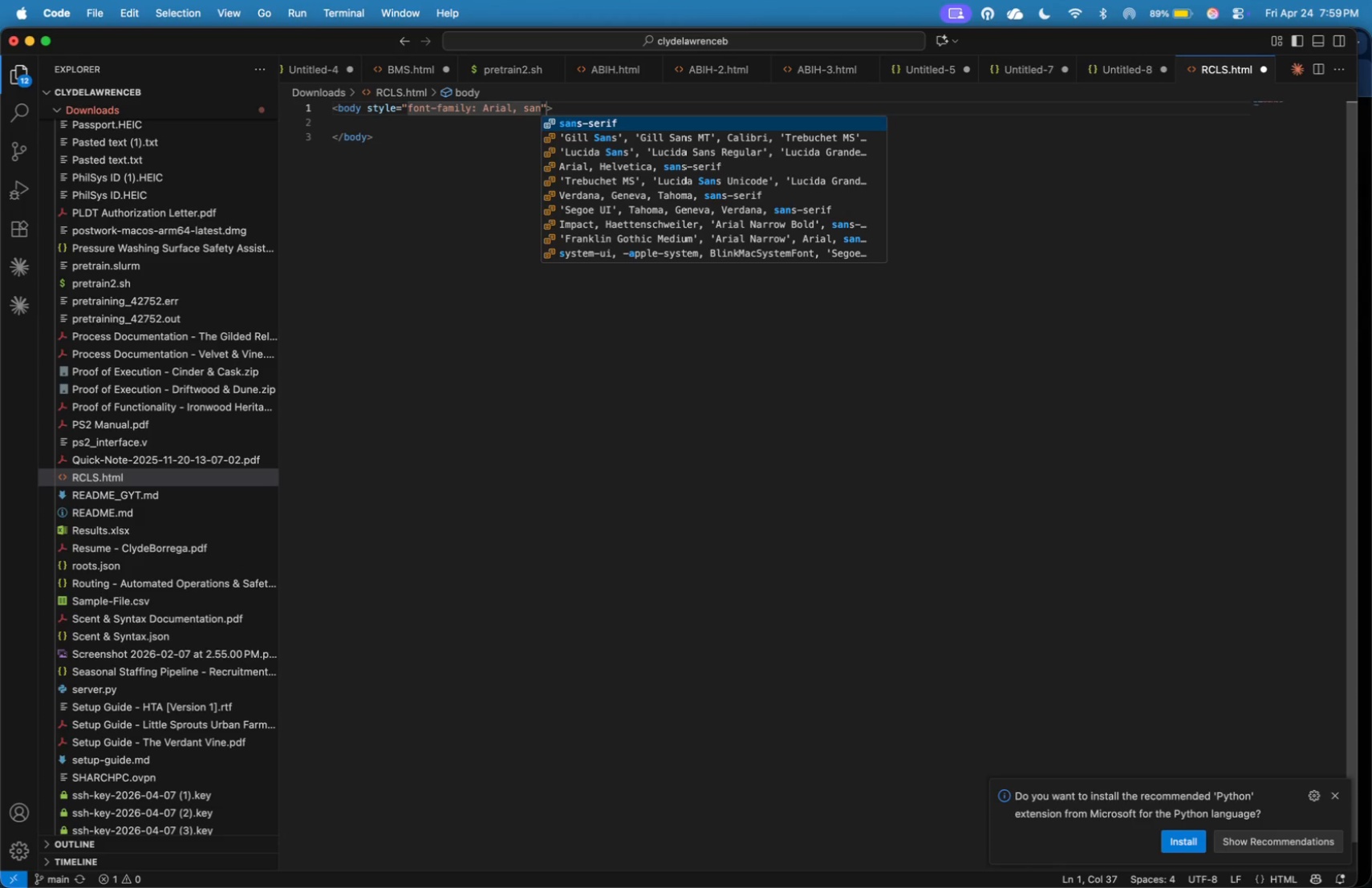 
wait(5.1)
 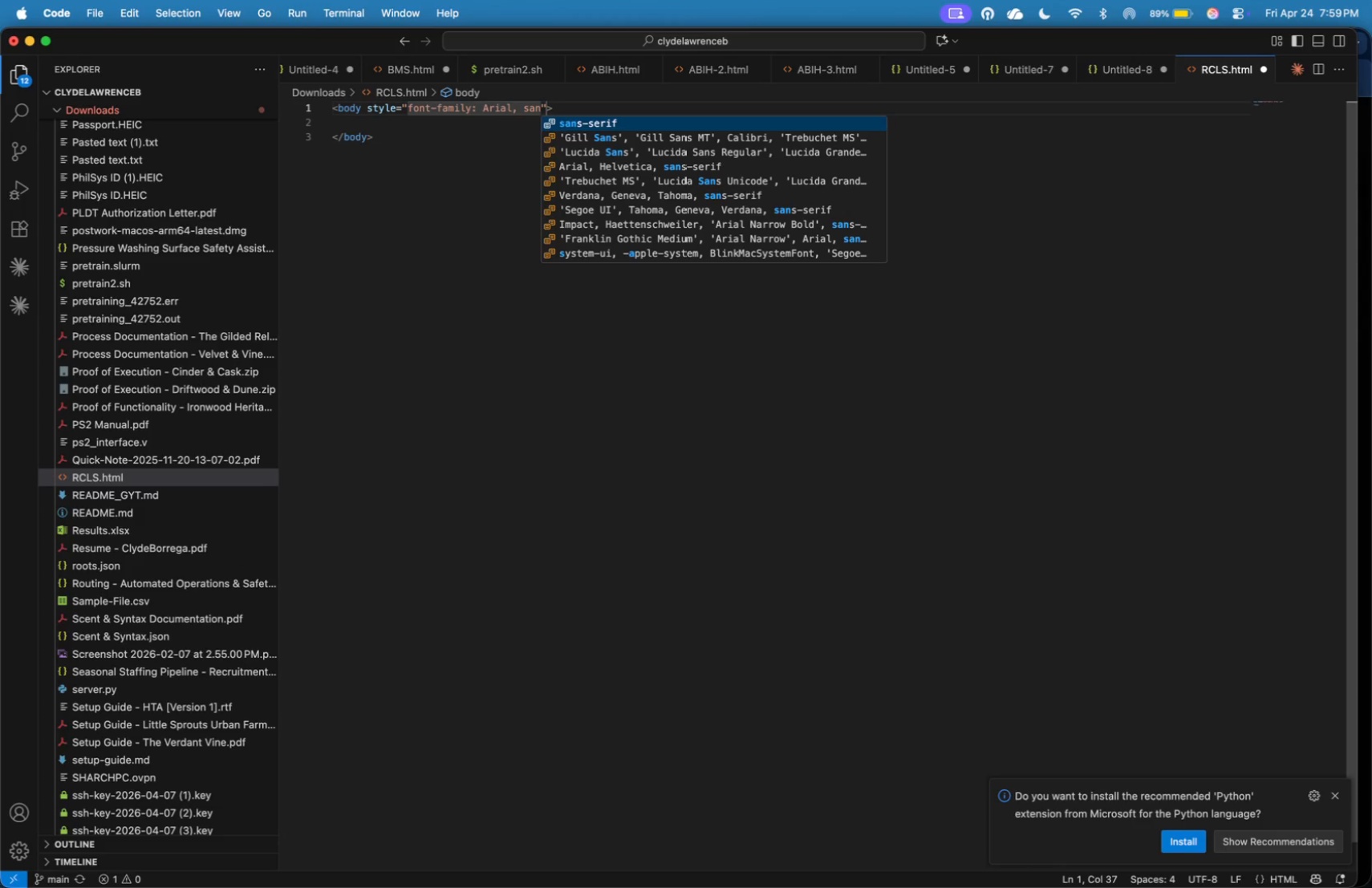 
type(; bs)
key(Backspace)
type(acl)
key(Backspace)
type(k)
 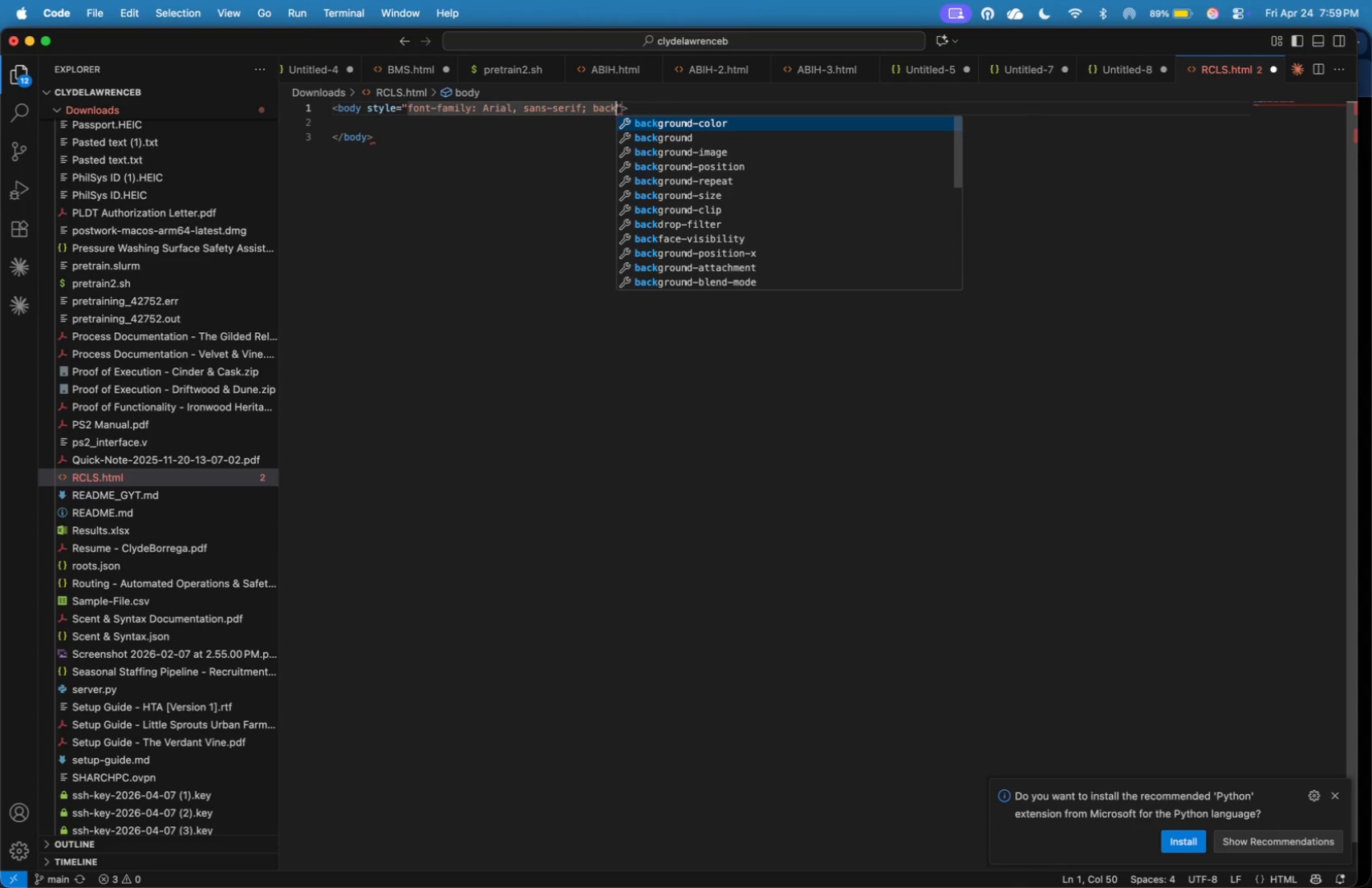 
wait(5.51)
 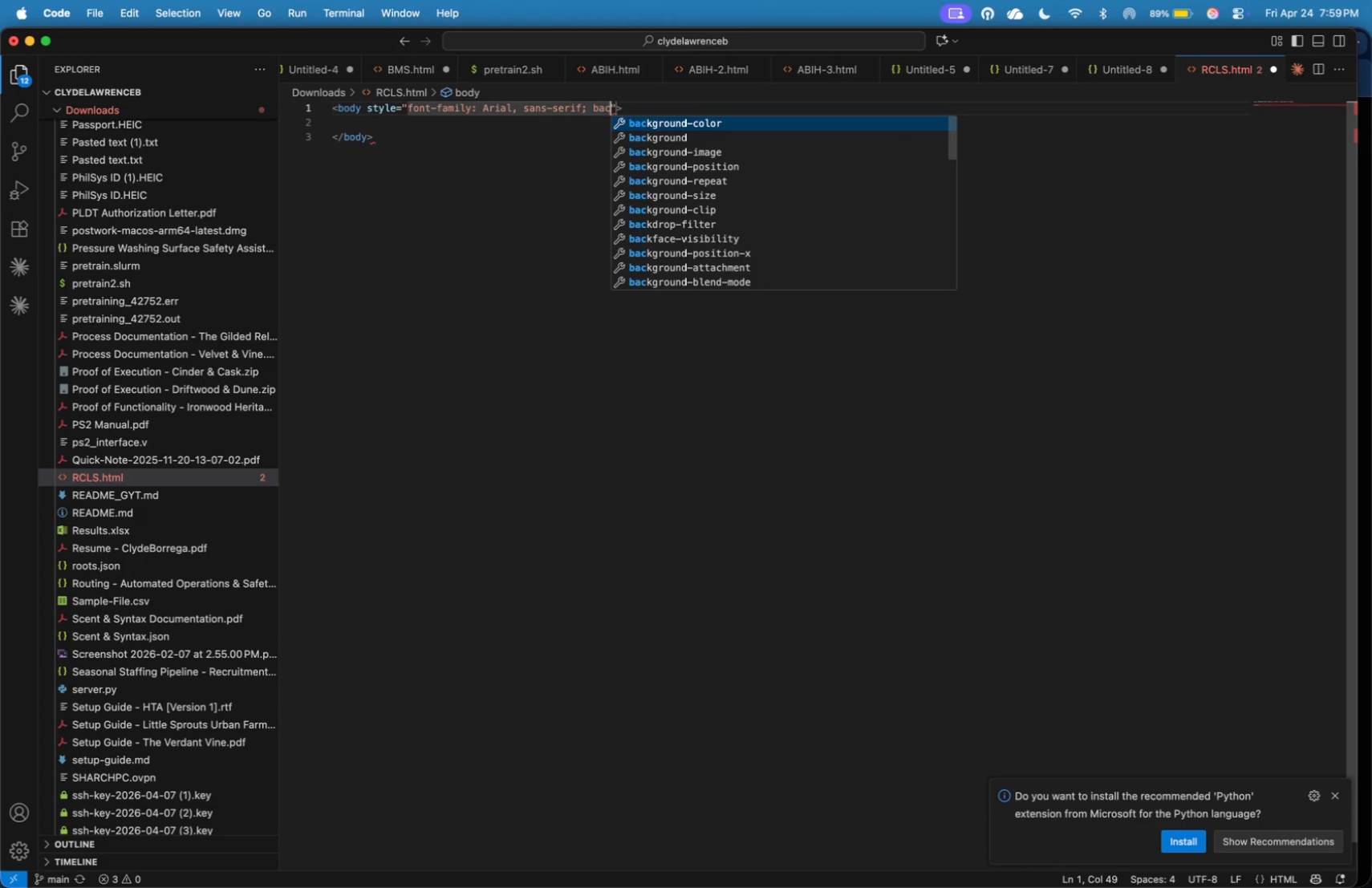 
type(ground-color: #f6f6f6; paddokg:)
 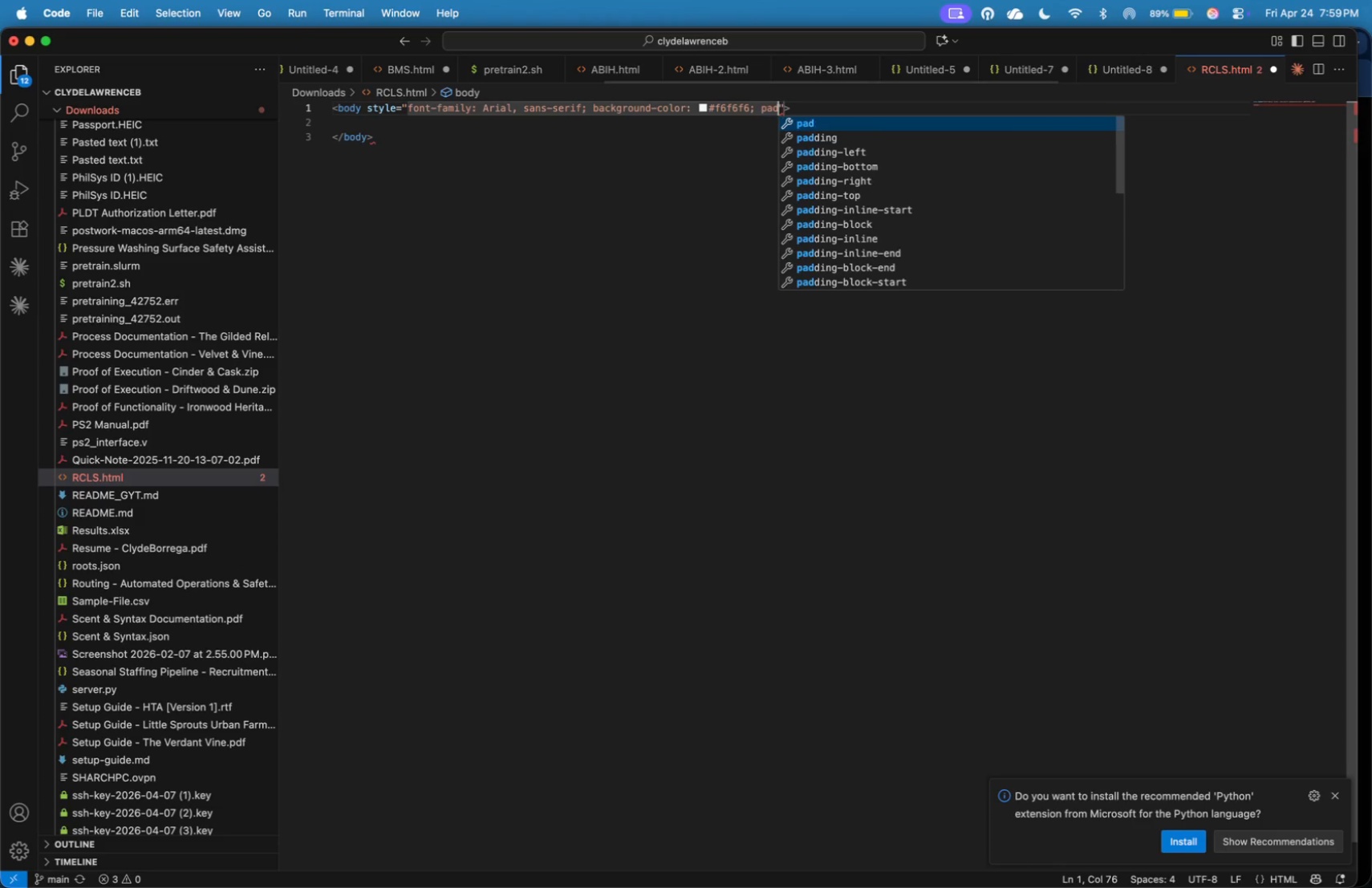 
key(ArrowLeft)
 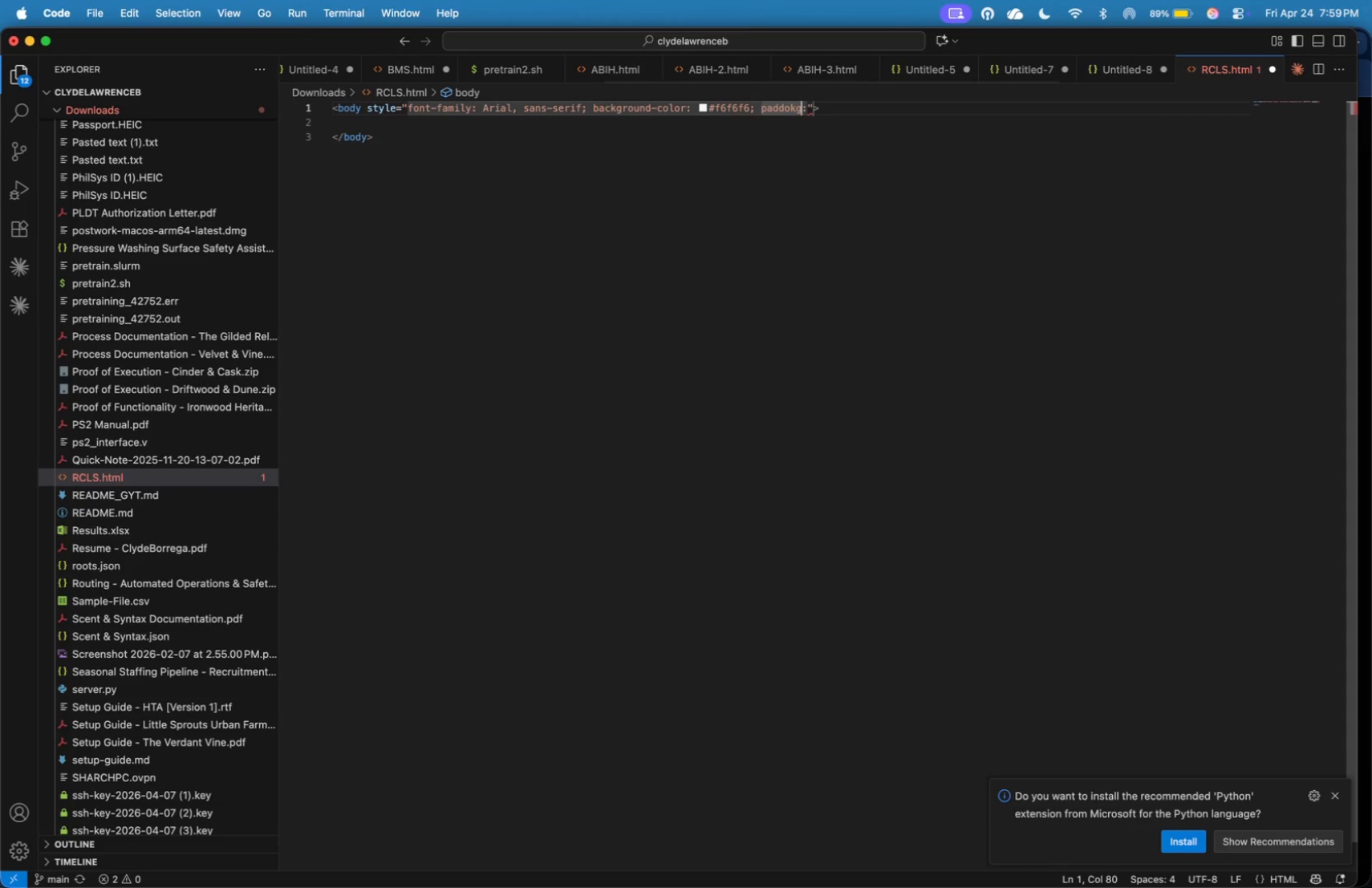 
key(ArrowLeft)
 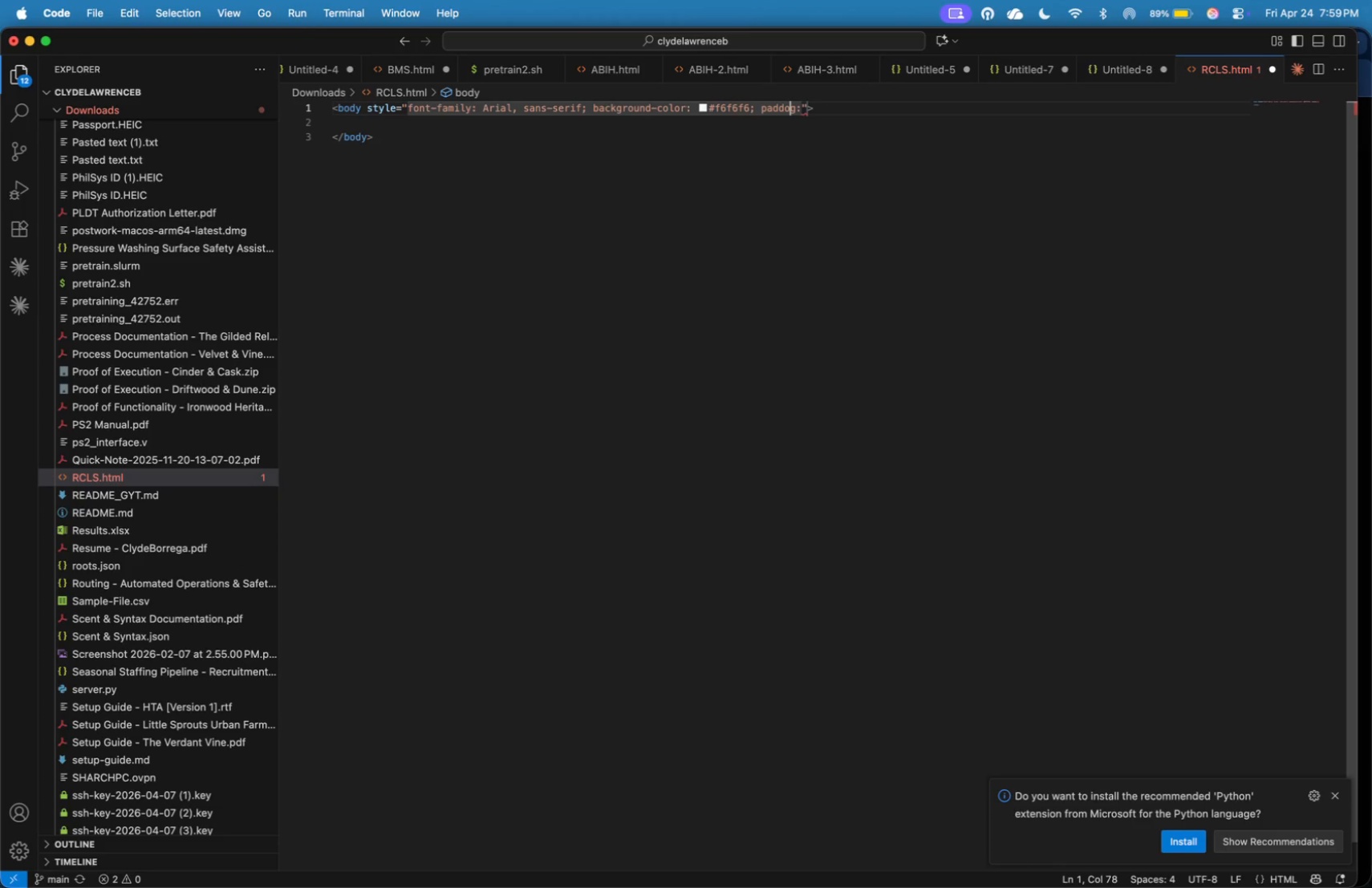 
key(Backspace)
type(in)
 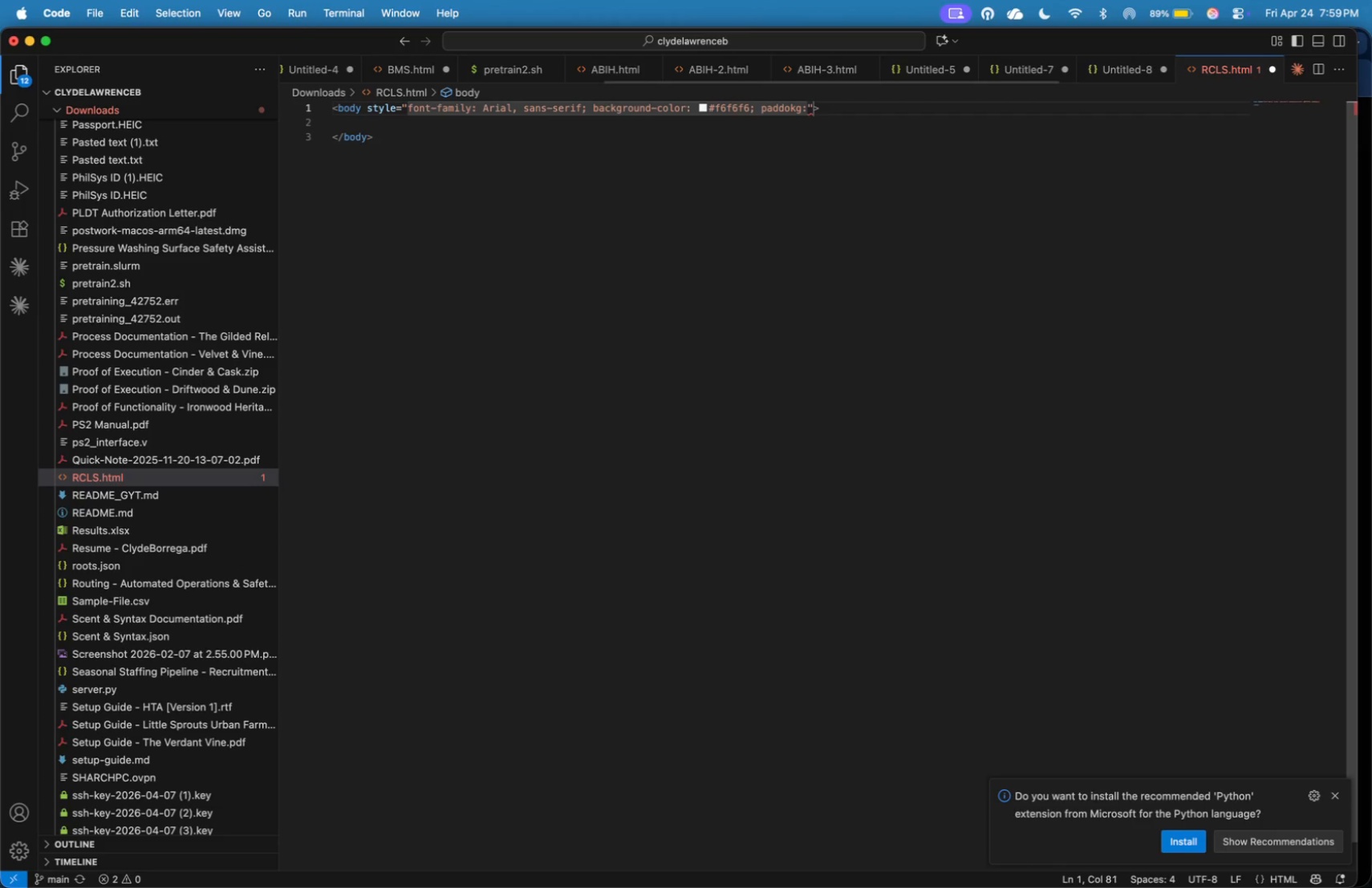 
key(ArrowRight)
 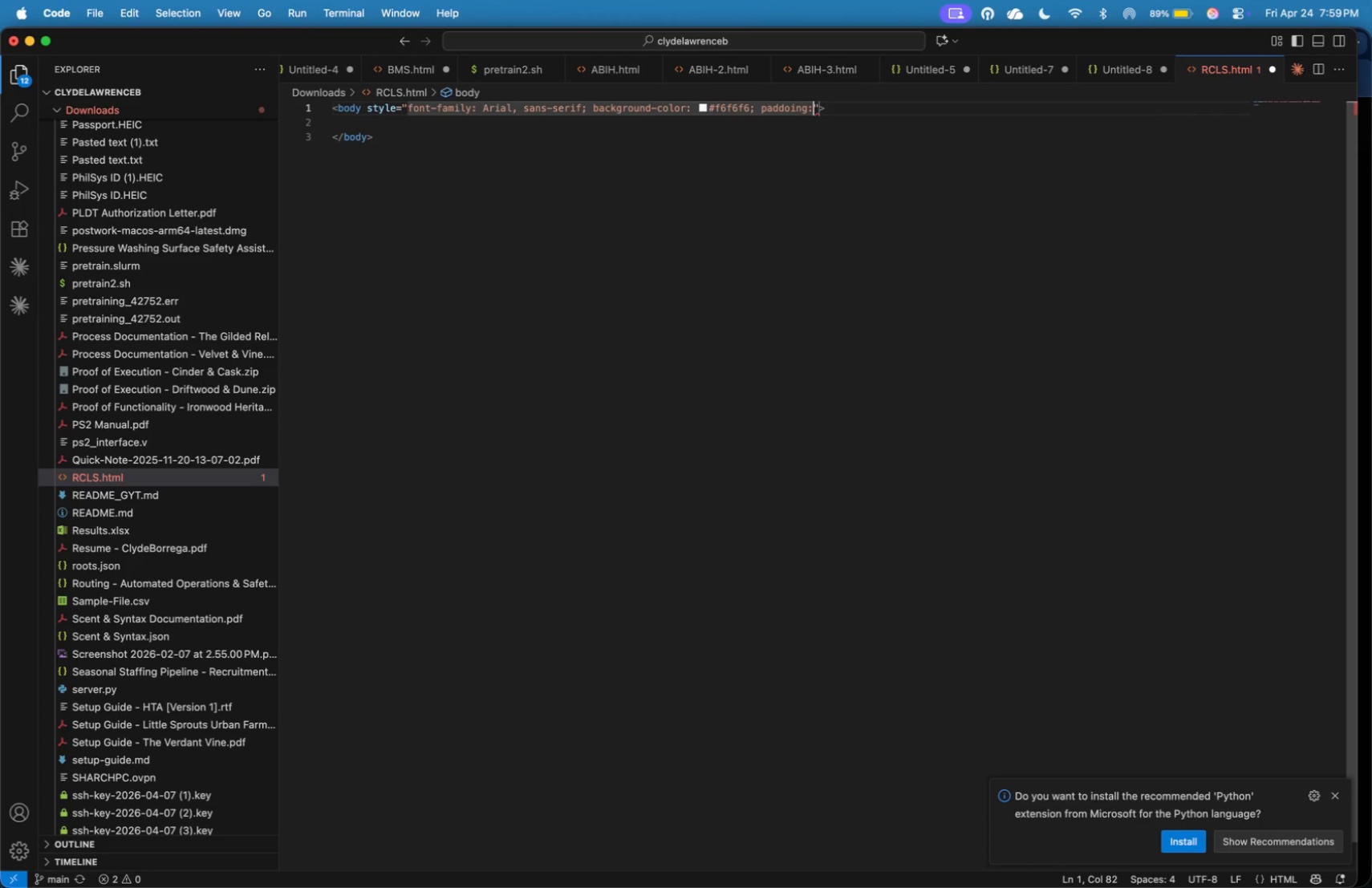 
key(ArrowRight)
 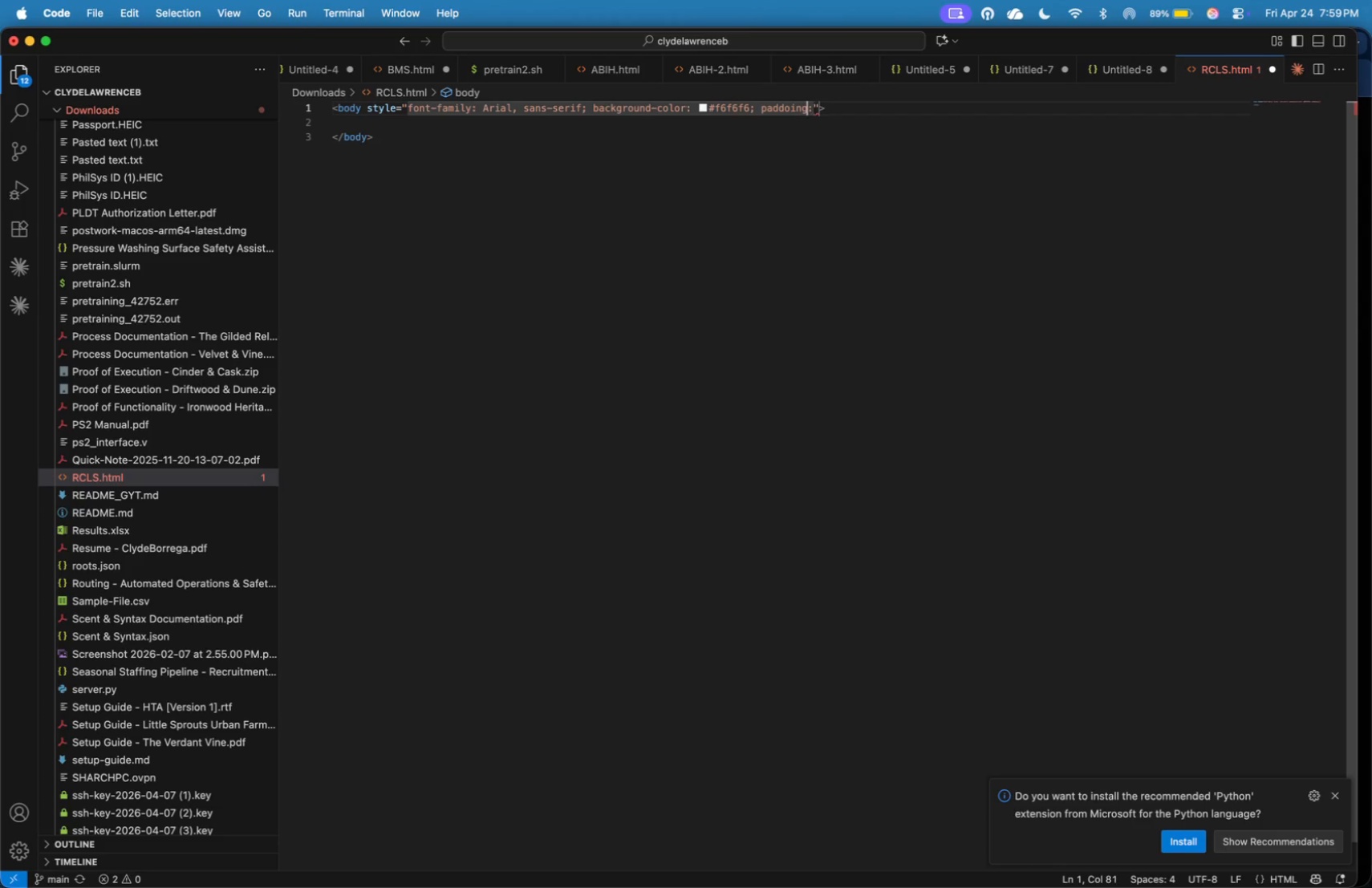 
key(ArrowLeft)
 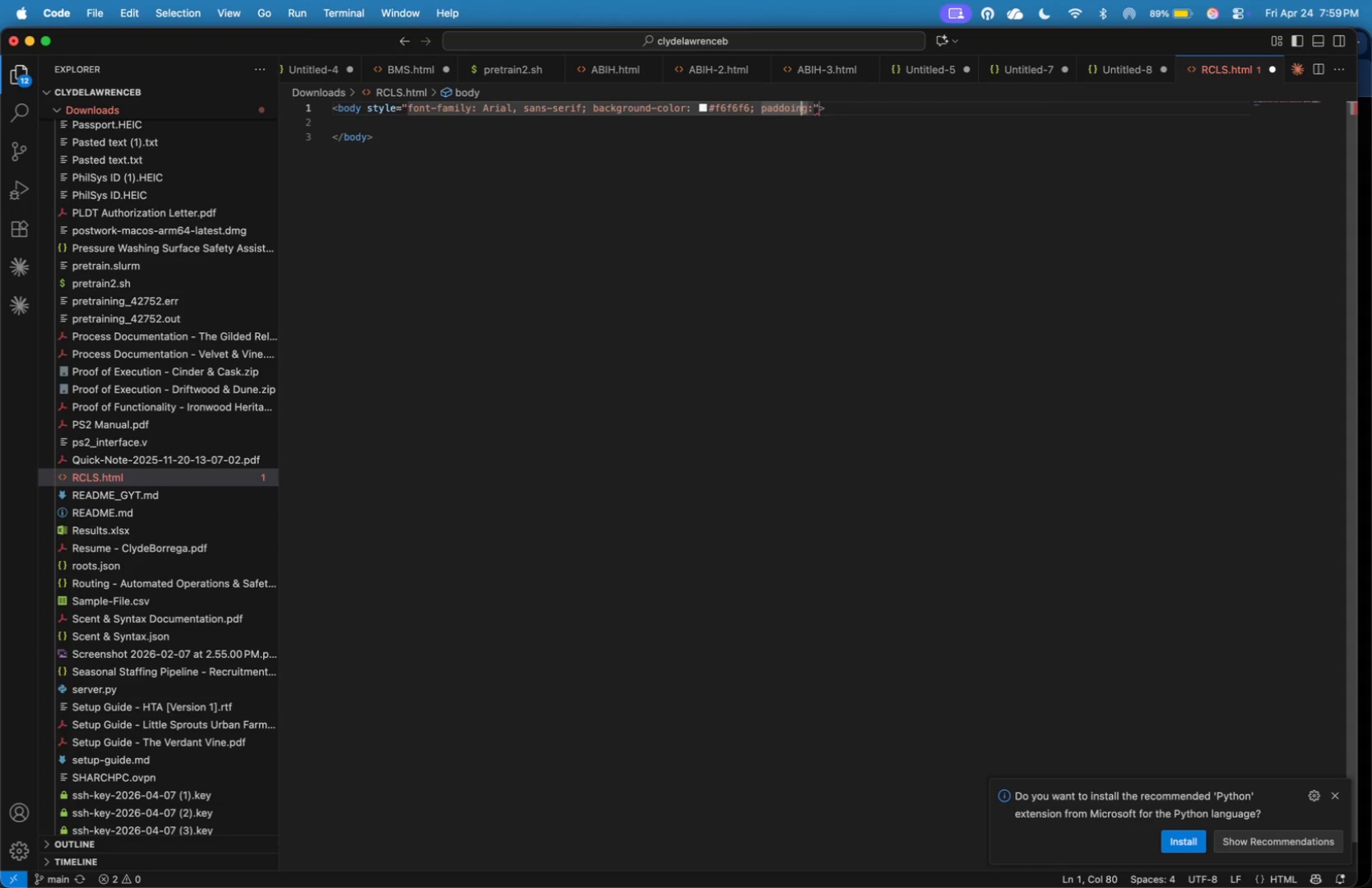 
key(ArrowLeft)
 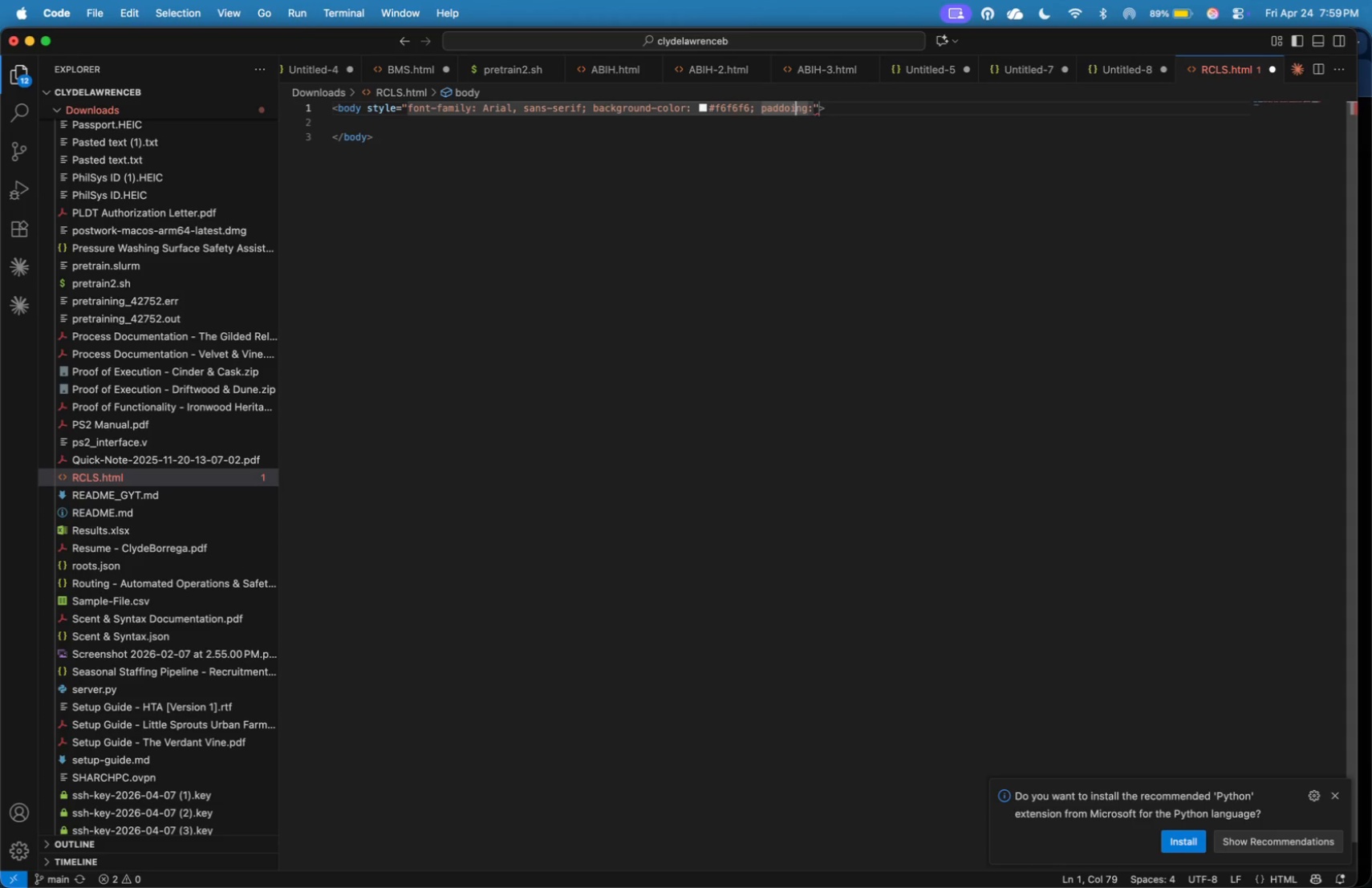 
key(ArrowLeft)
 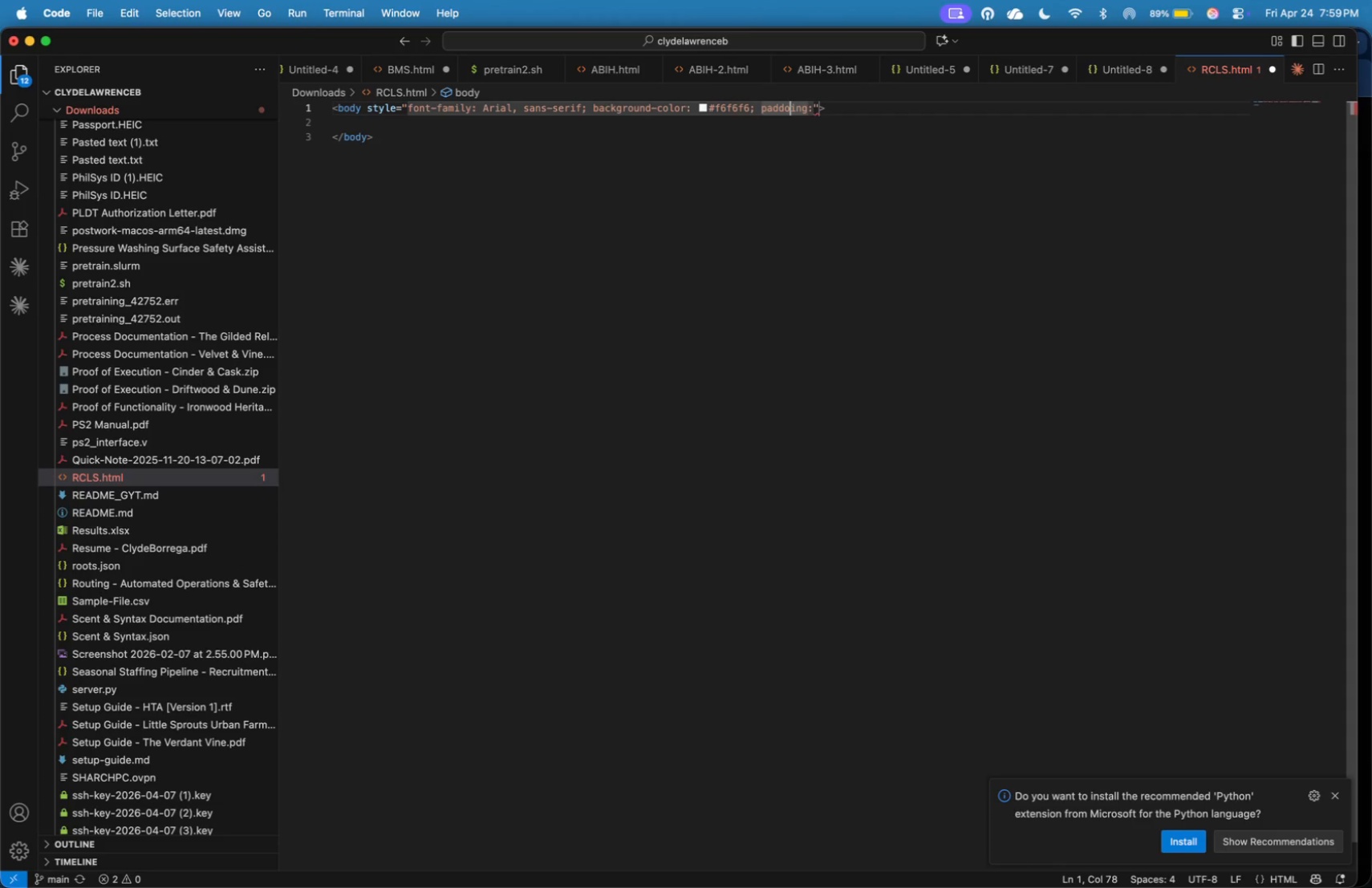 
key(ArrowLeft)
 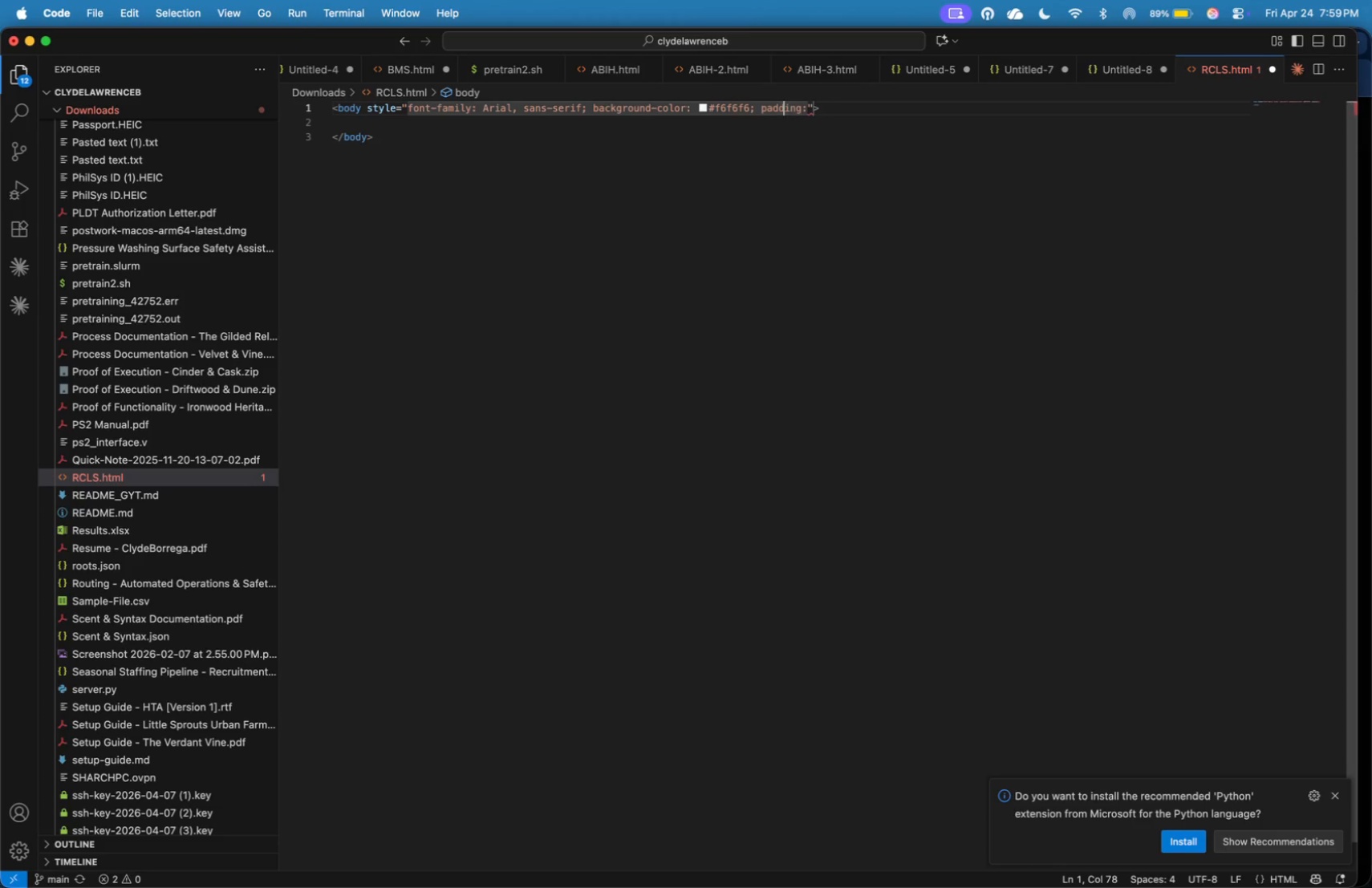 
key(Backspace)
 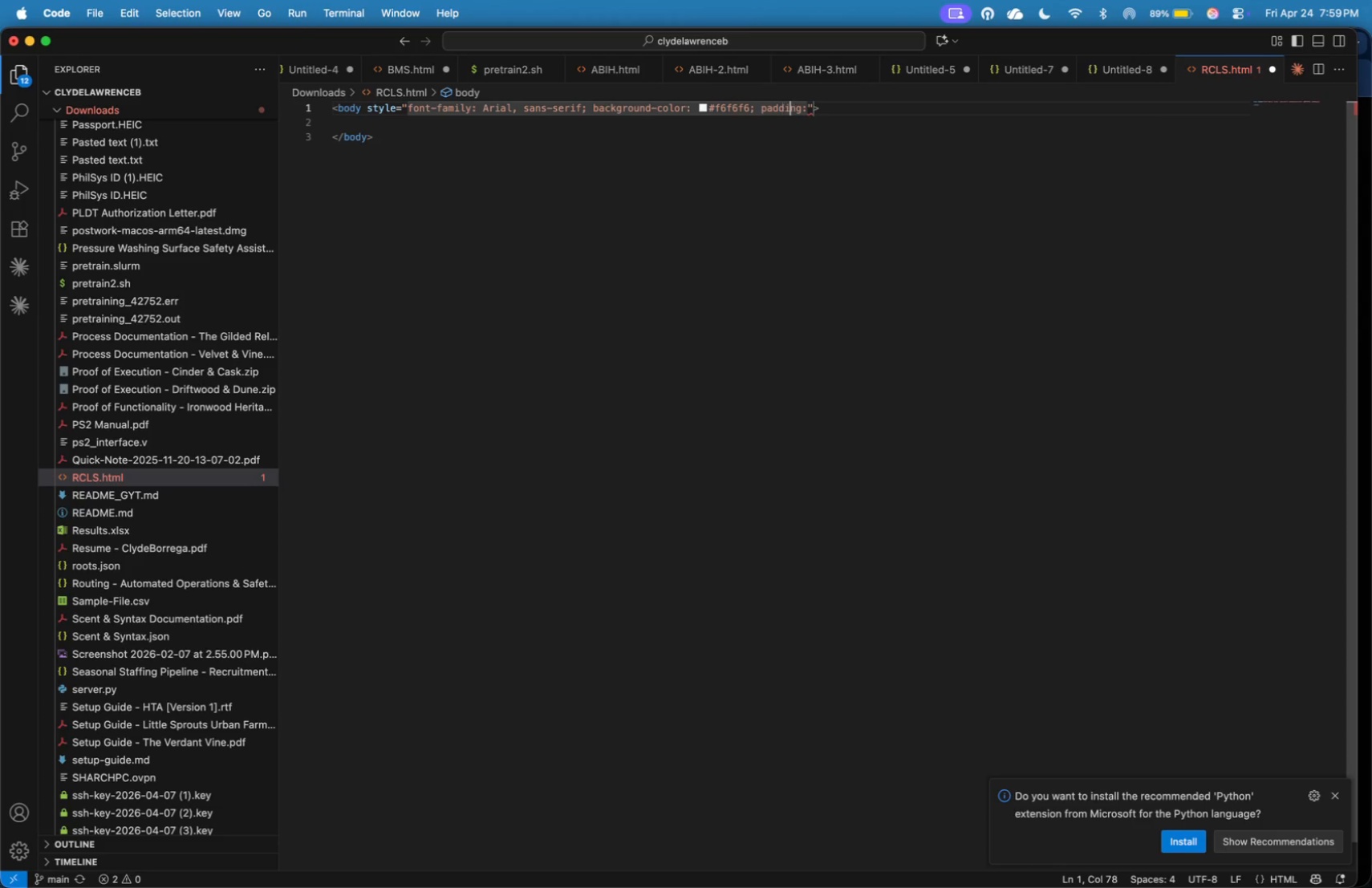 
key(ArrowRight)
 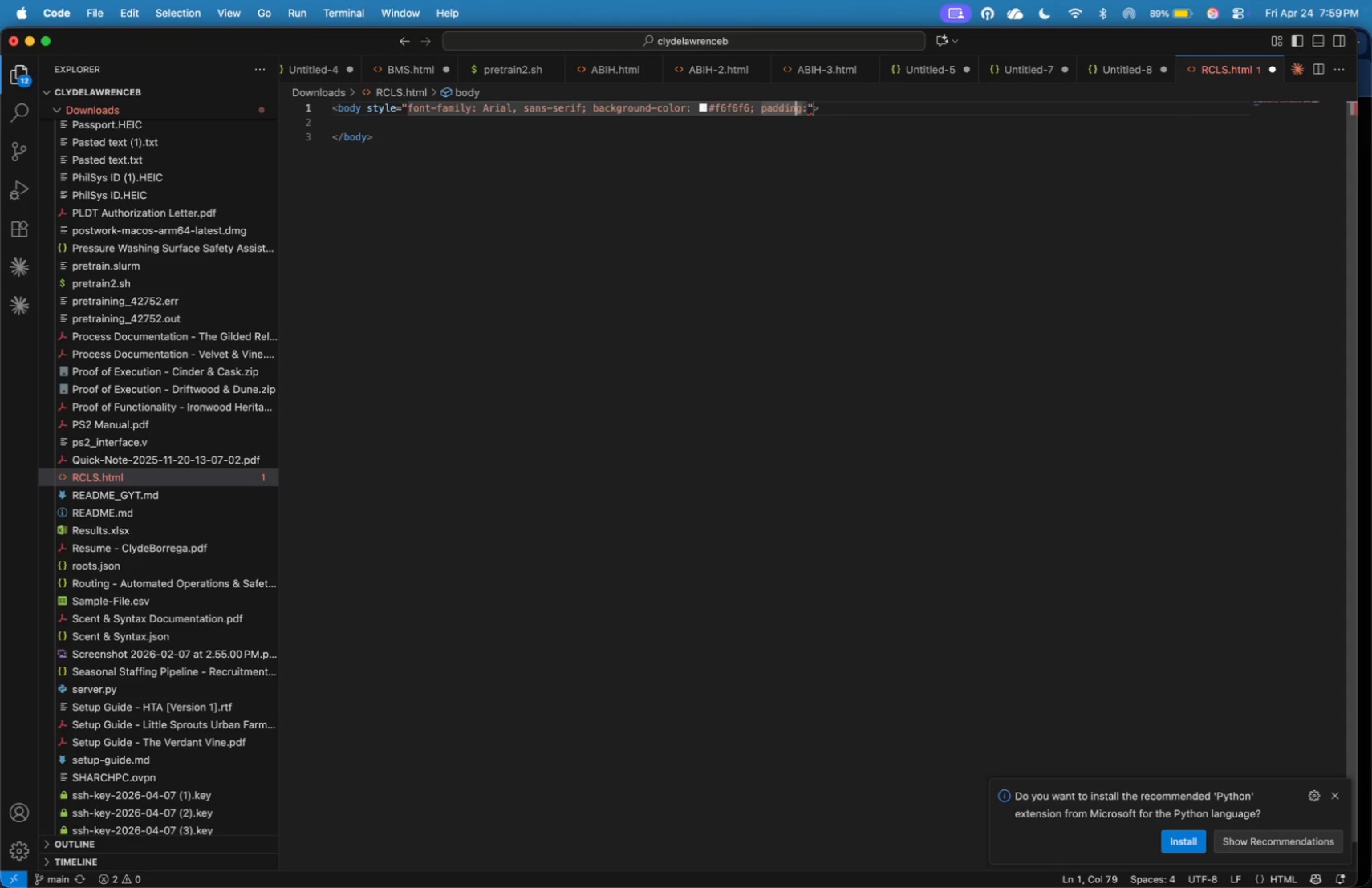 
key(ArrowRight)
 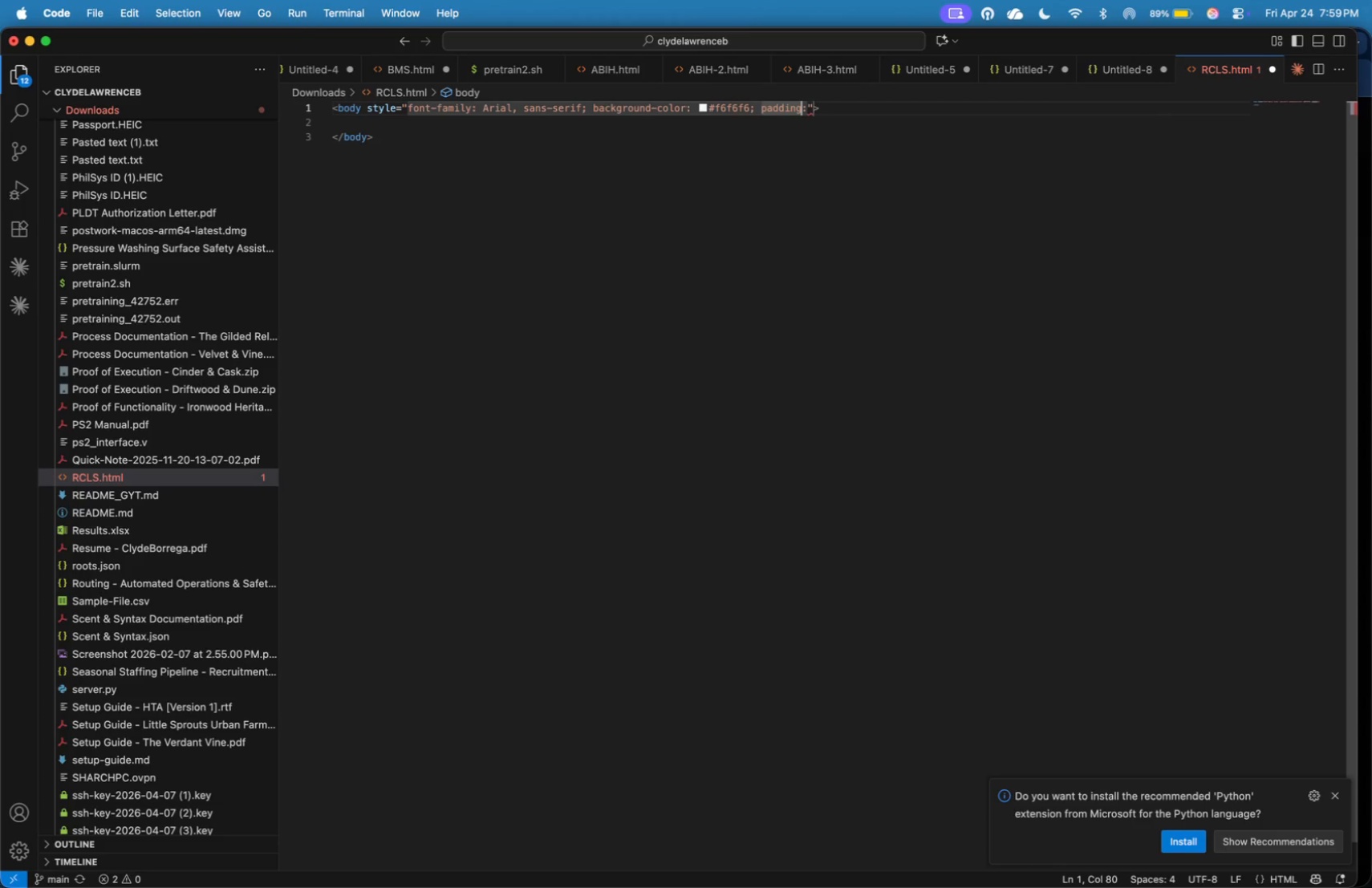 
key(ArrowRight)
 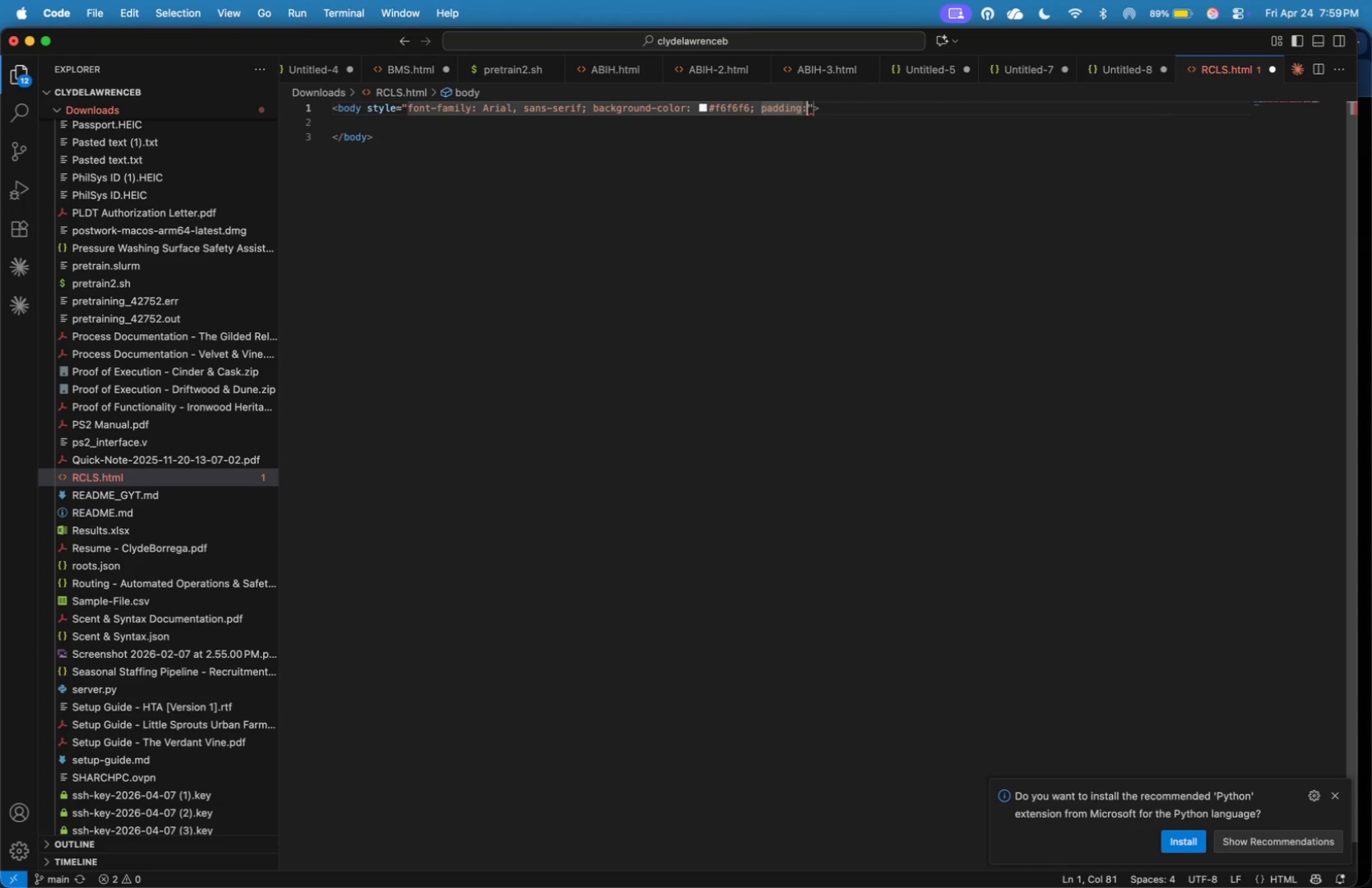 
key(ArrowRight)
 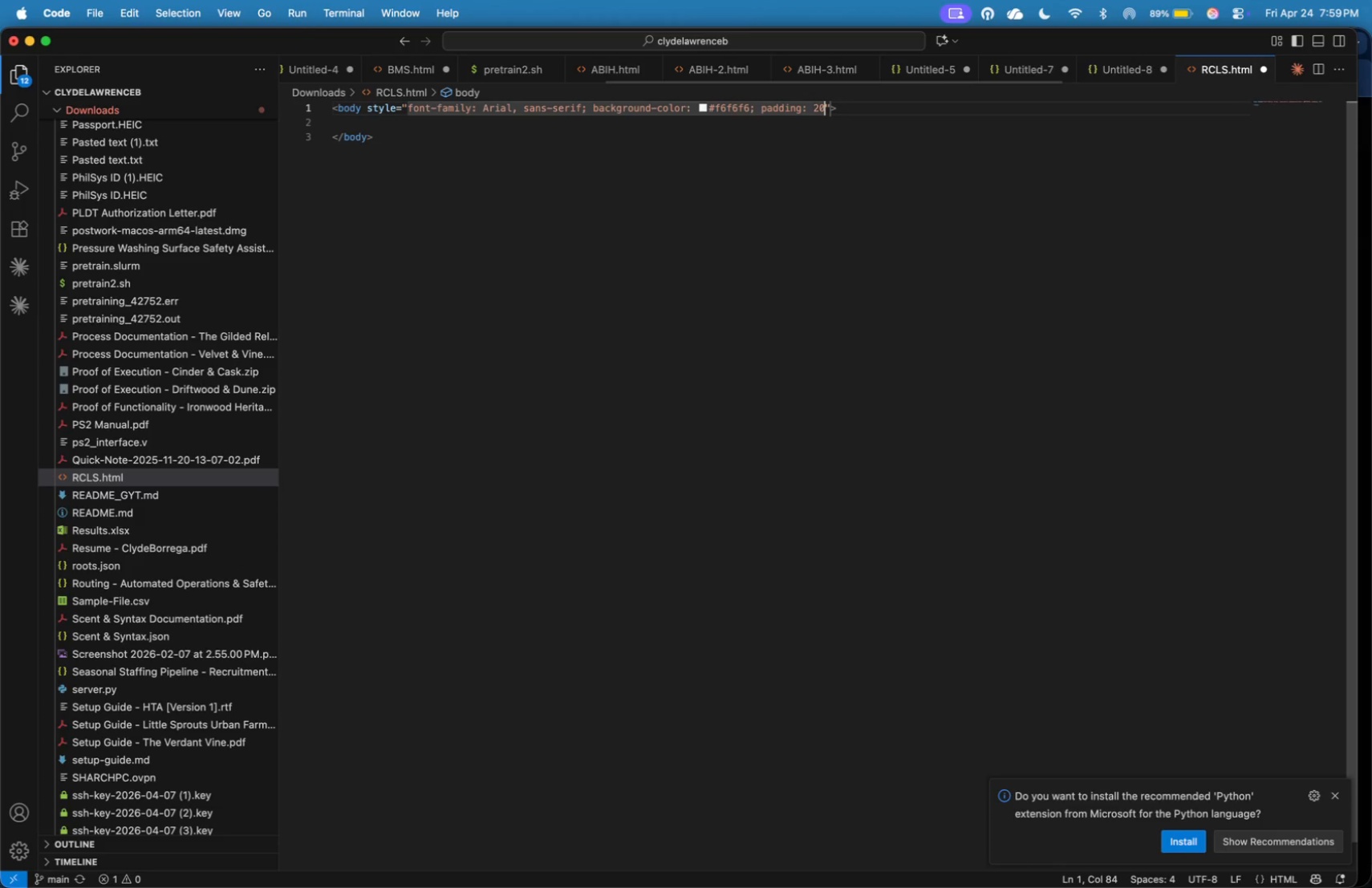 
type( 3)
key(Backspace)
type(20px;)
 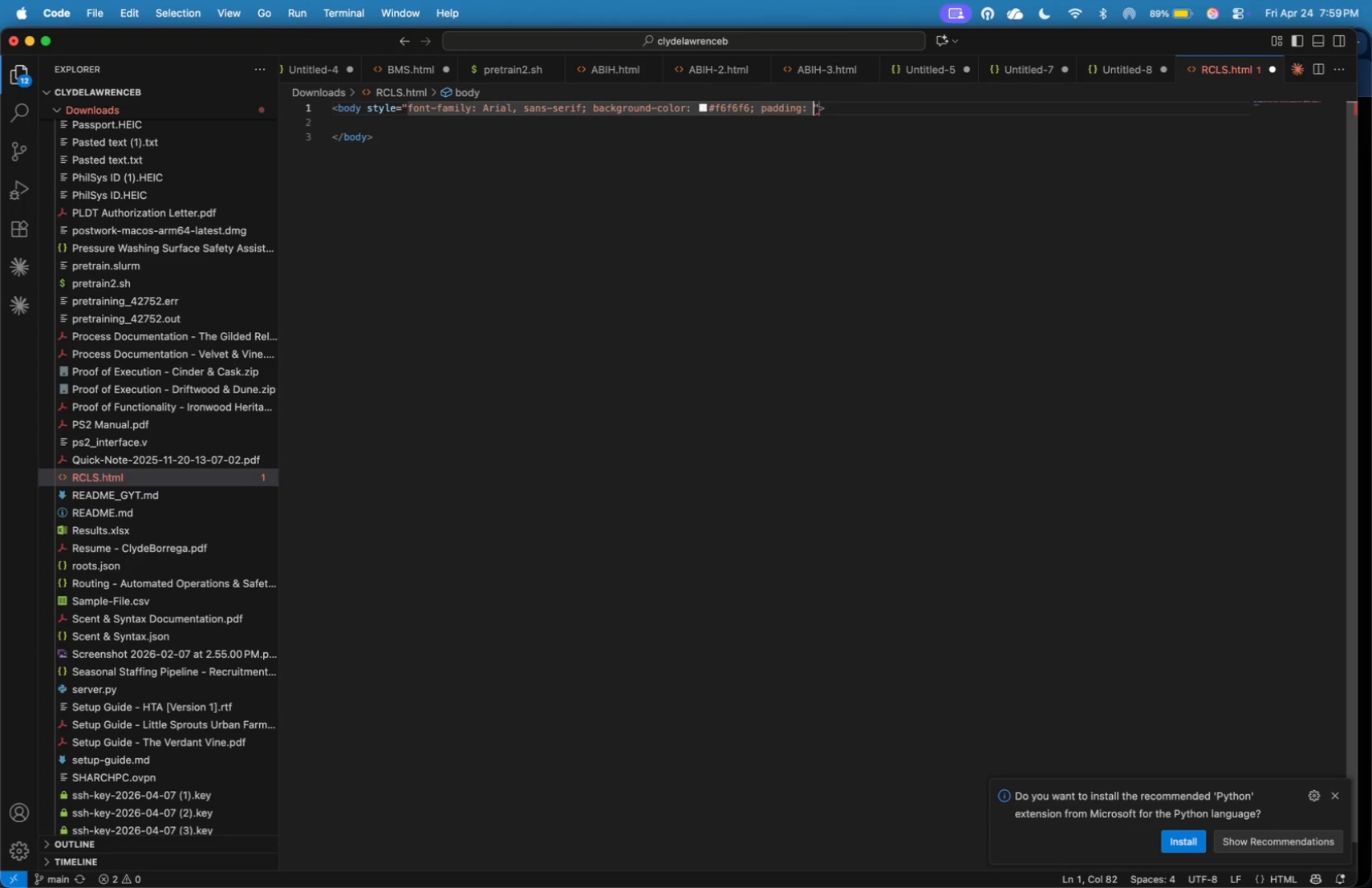 
key(ArrowRight)
 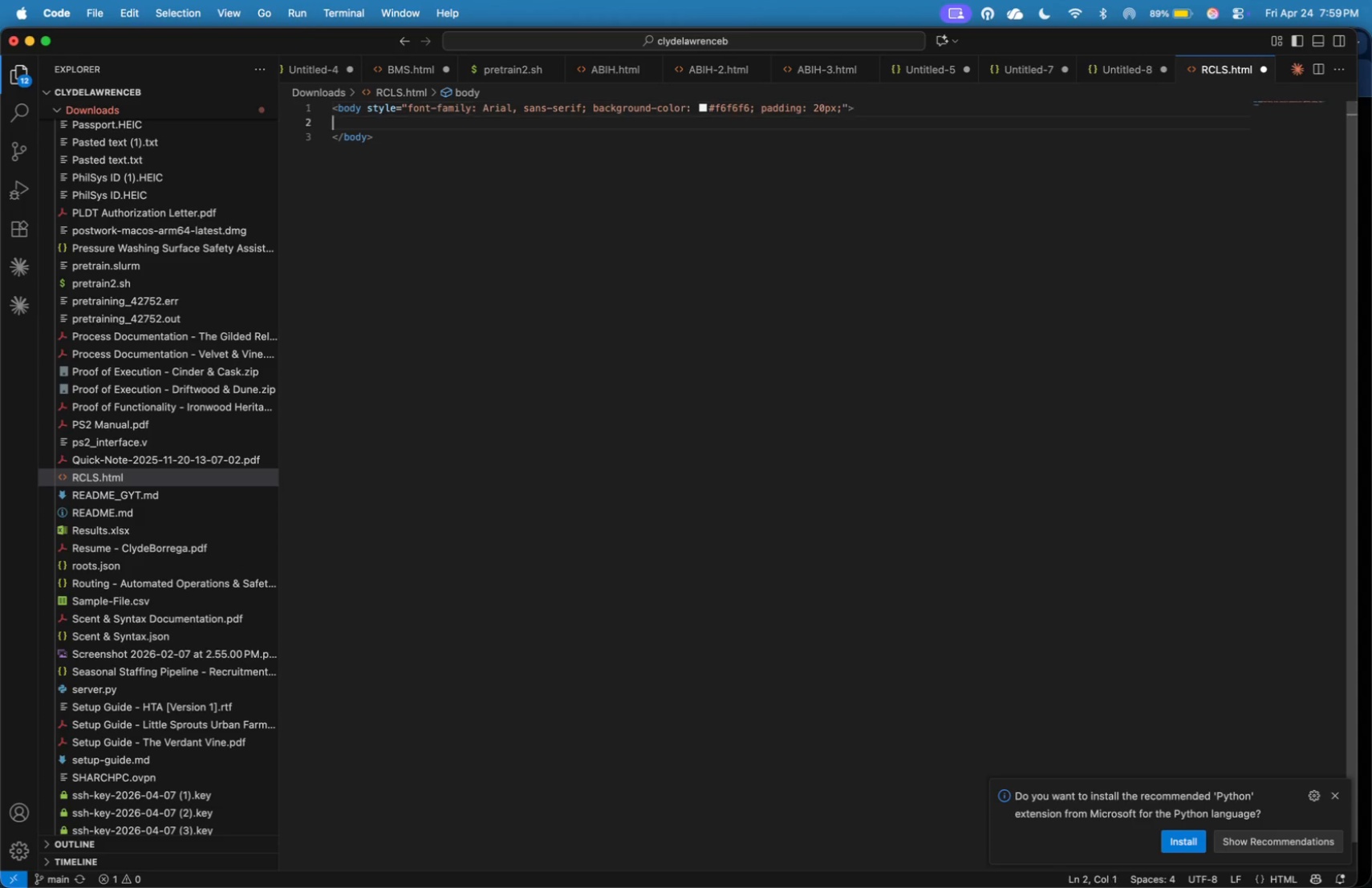 
key(ArrowDown)
 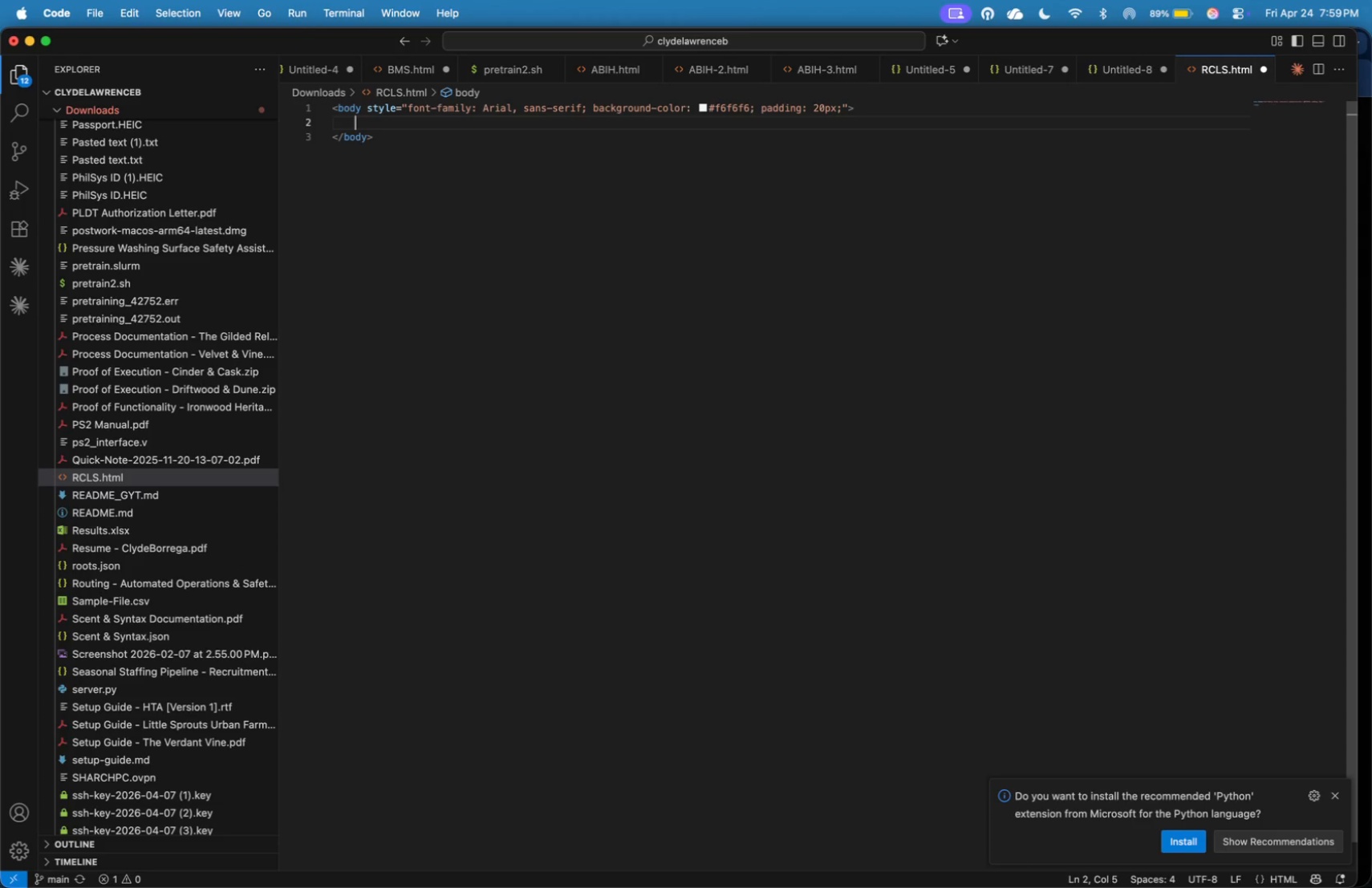 
type(`)
key(Backspace)
key(Tab)
type(<table>)
 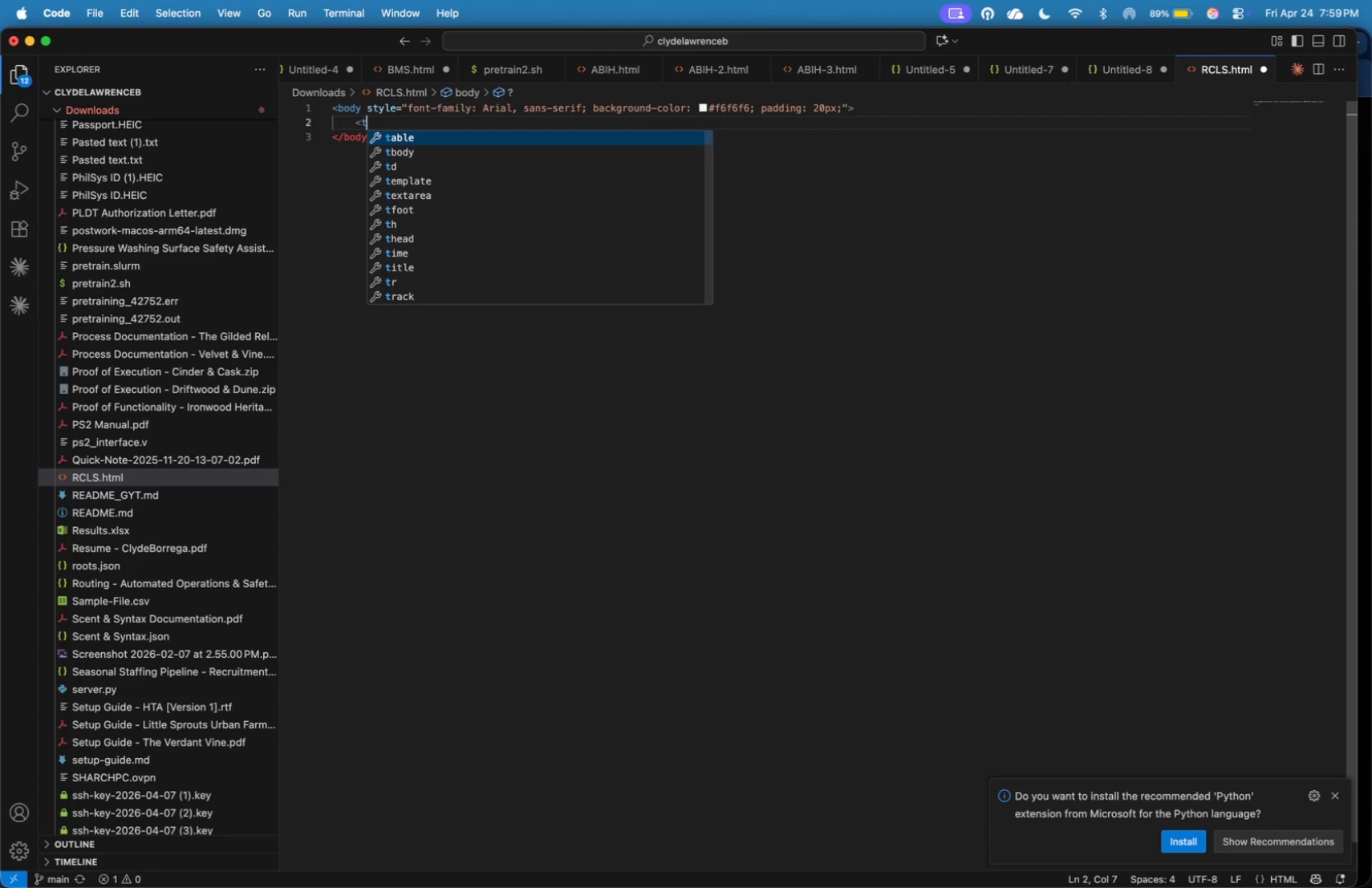 
 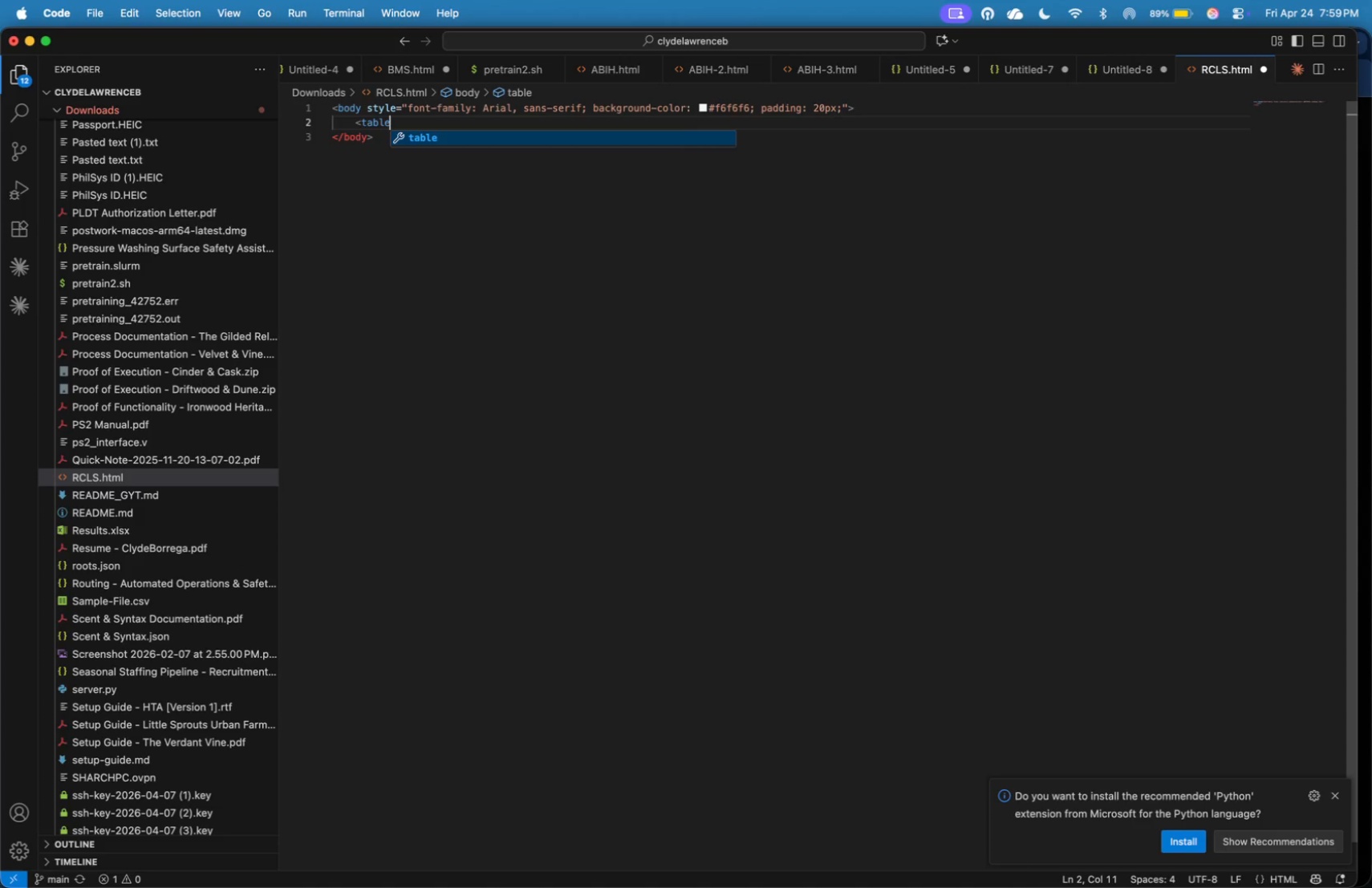 
key(Enter)
 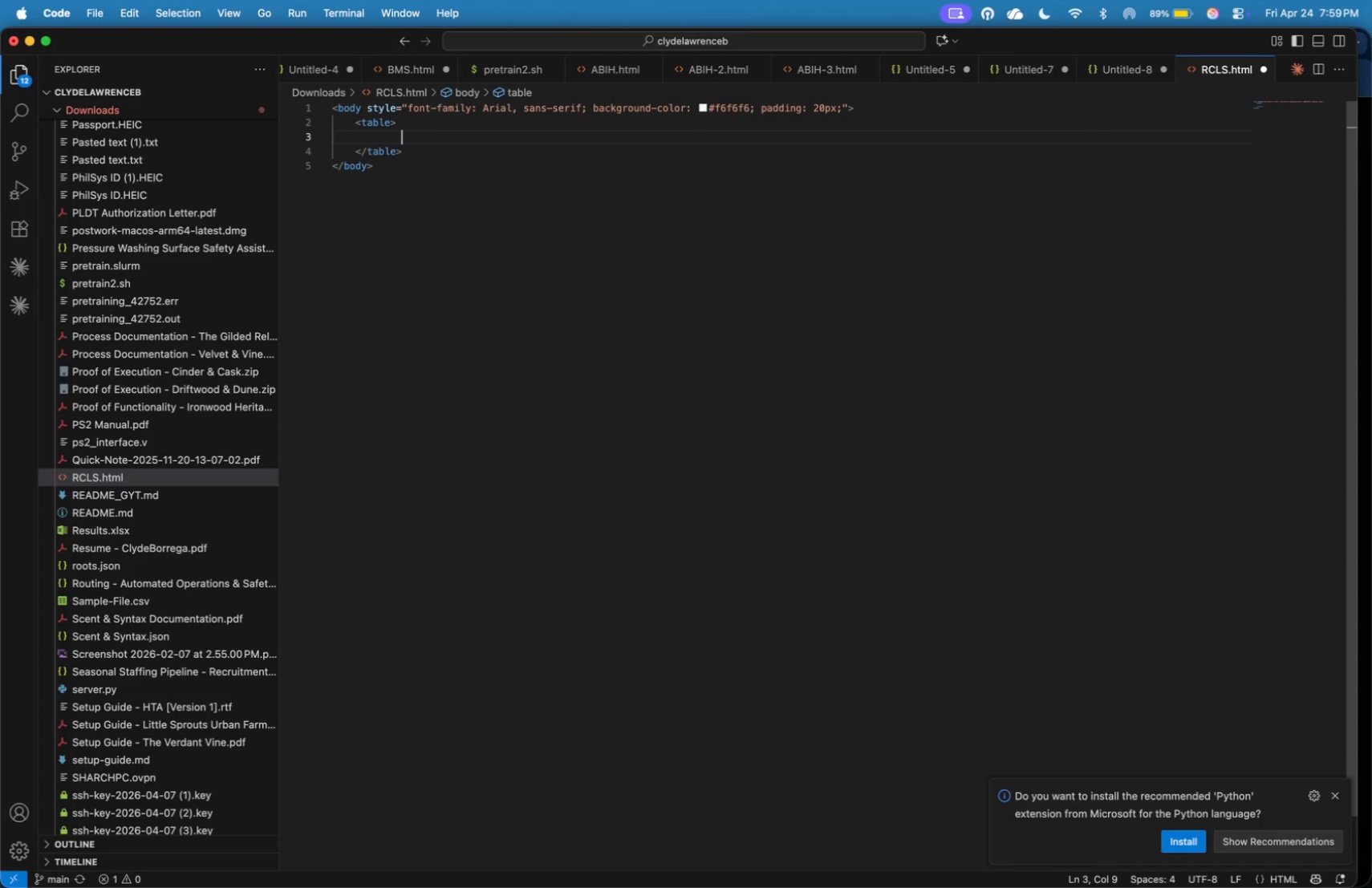 
key(Tab)
 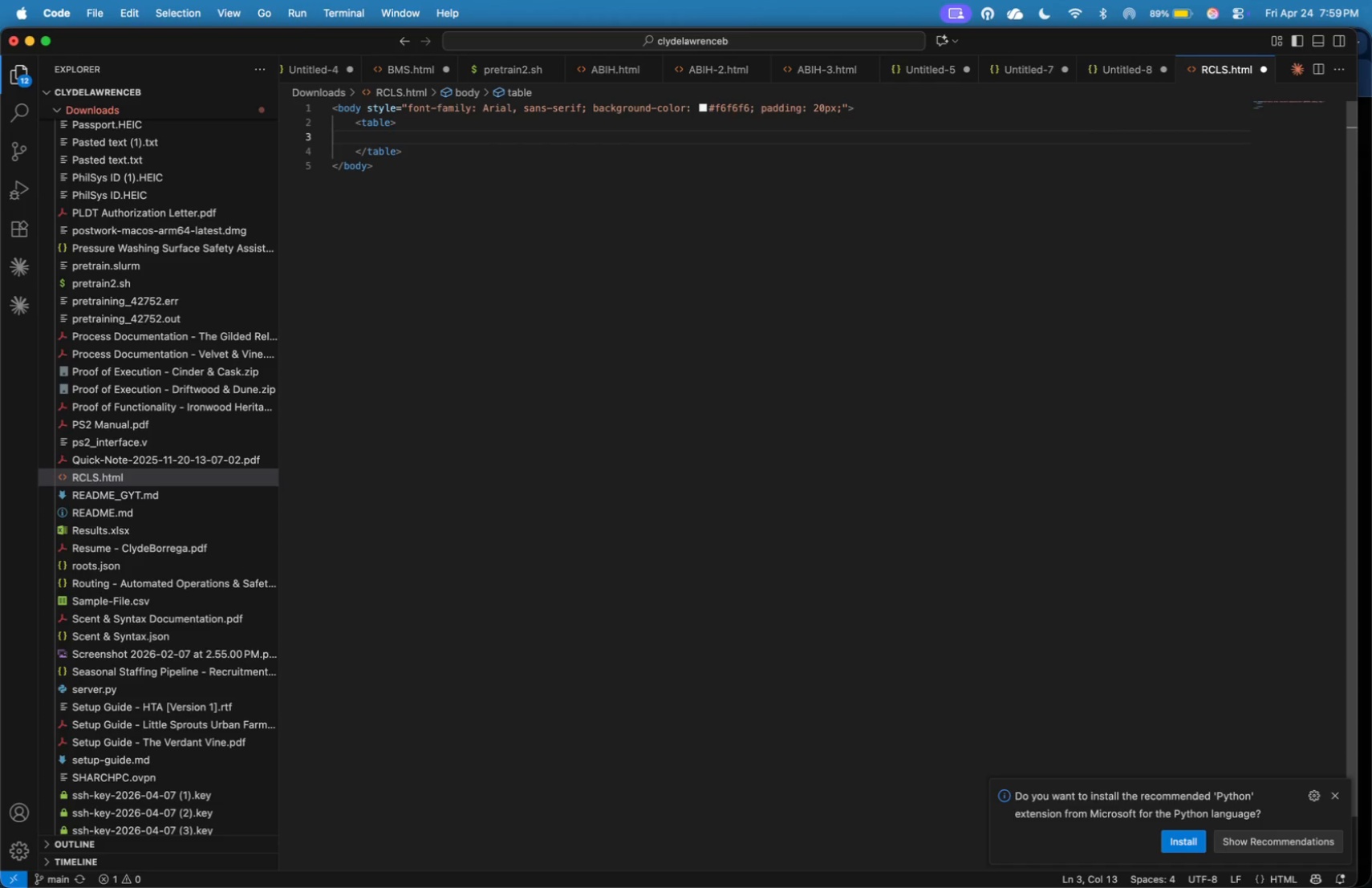 
key(Backspace)
 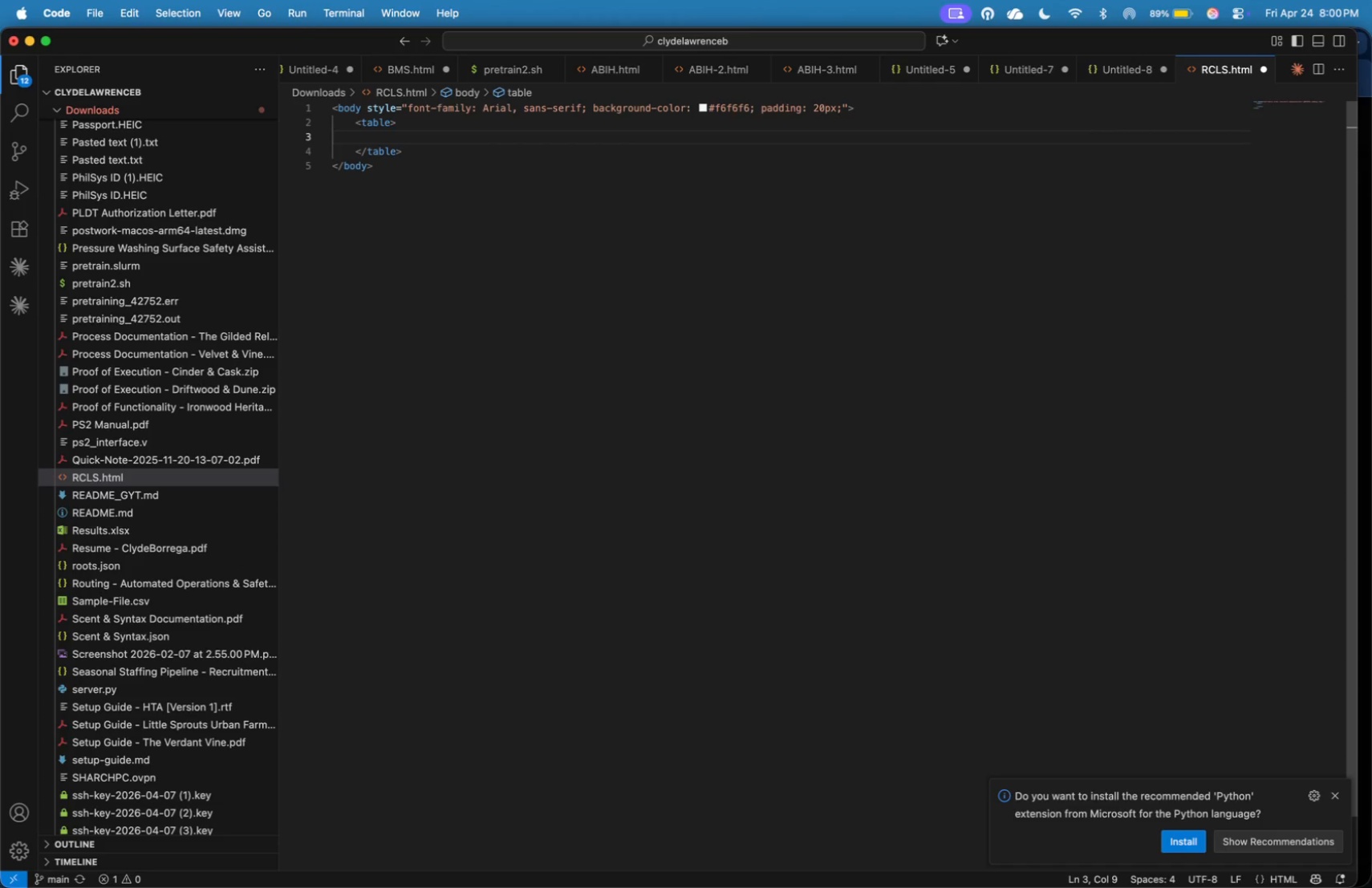 
key(Shift+ShiftRight)
 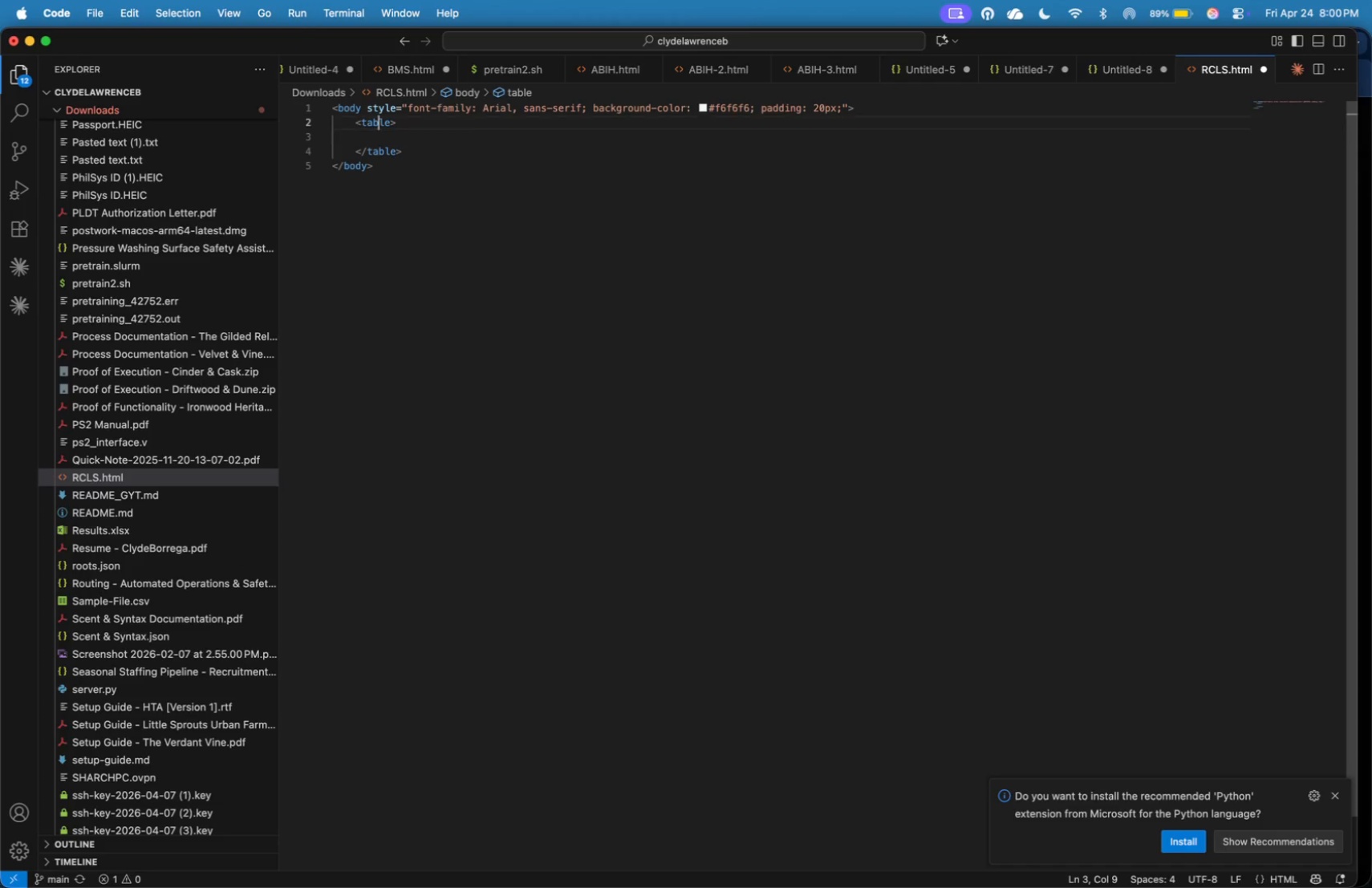 
key(ArrowUp)
 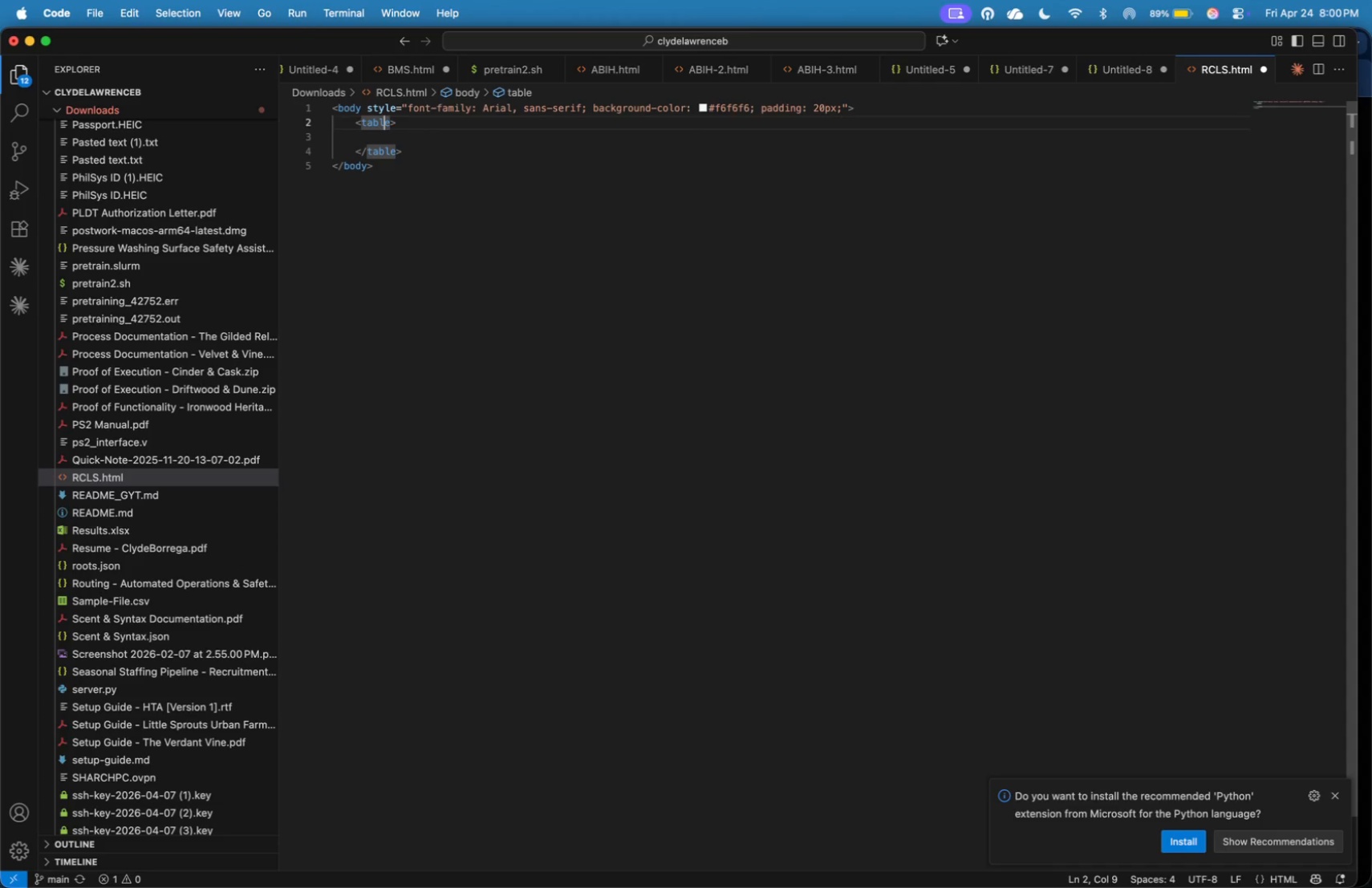 
key(ArrowRight)
 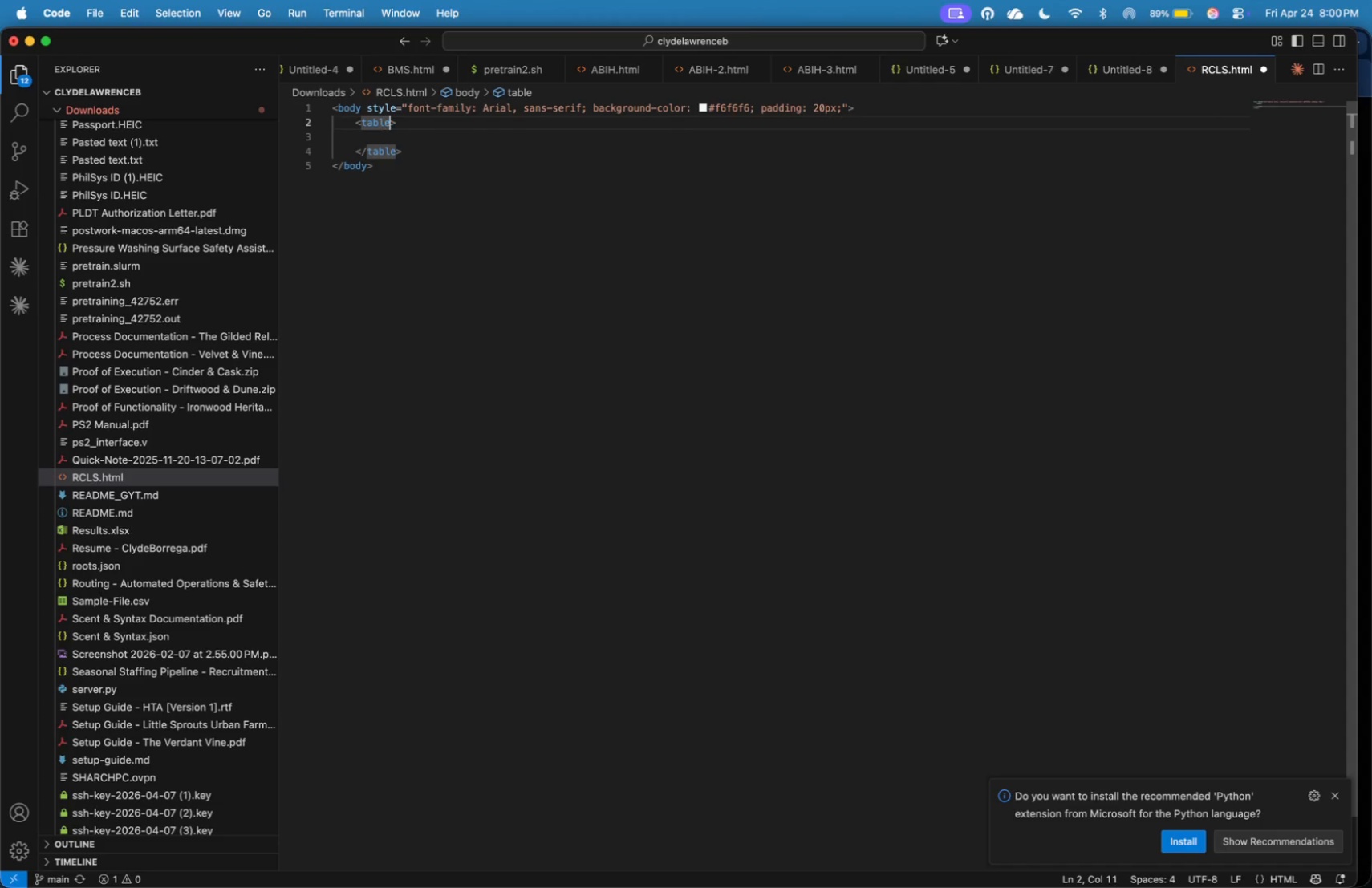 
key(ArrowRight)
 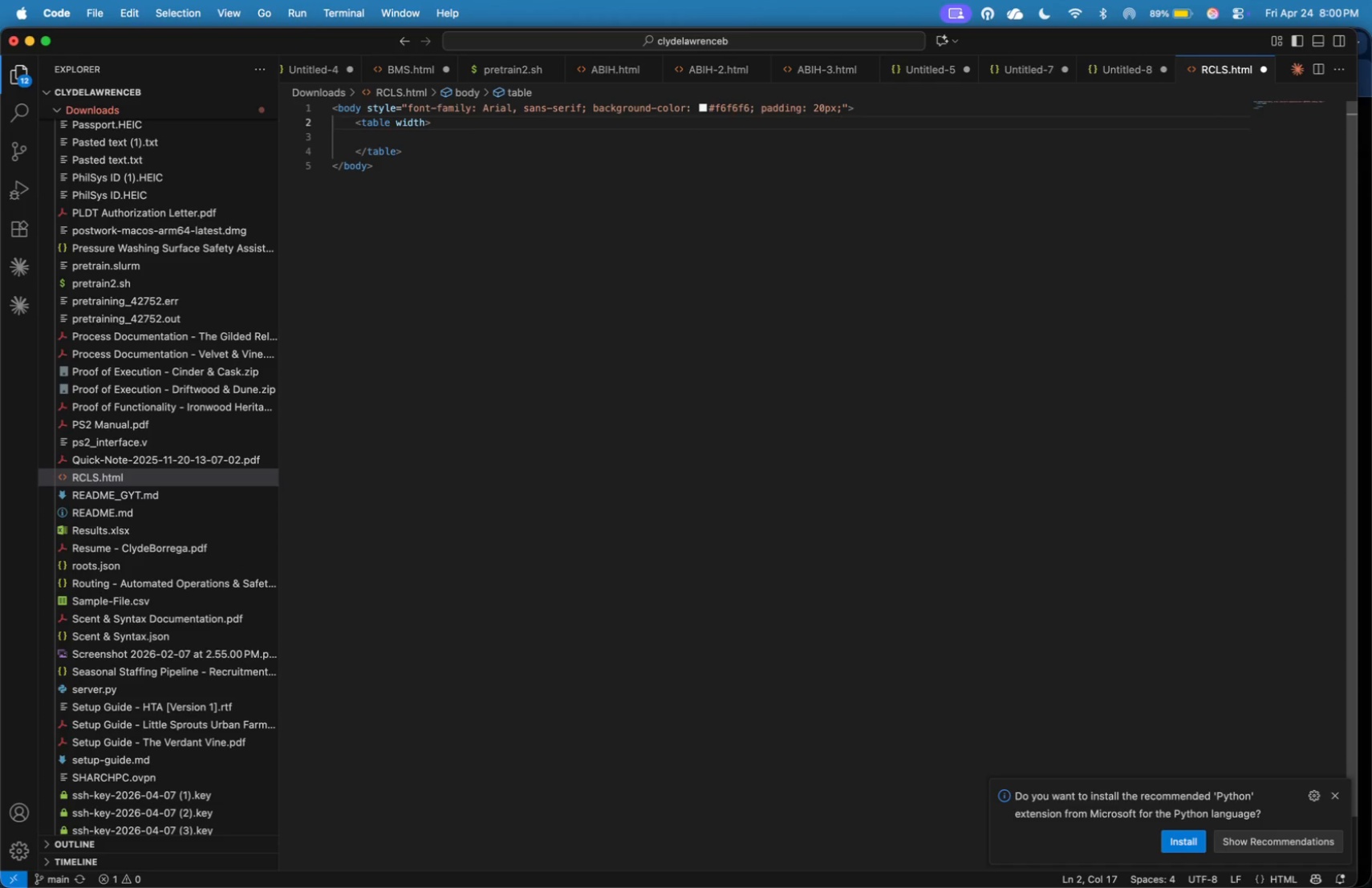 
type( width)
 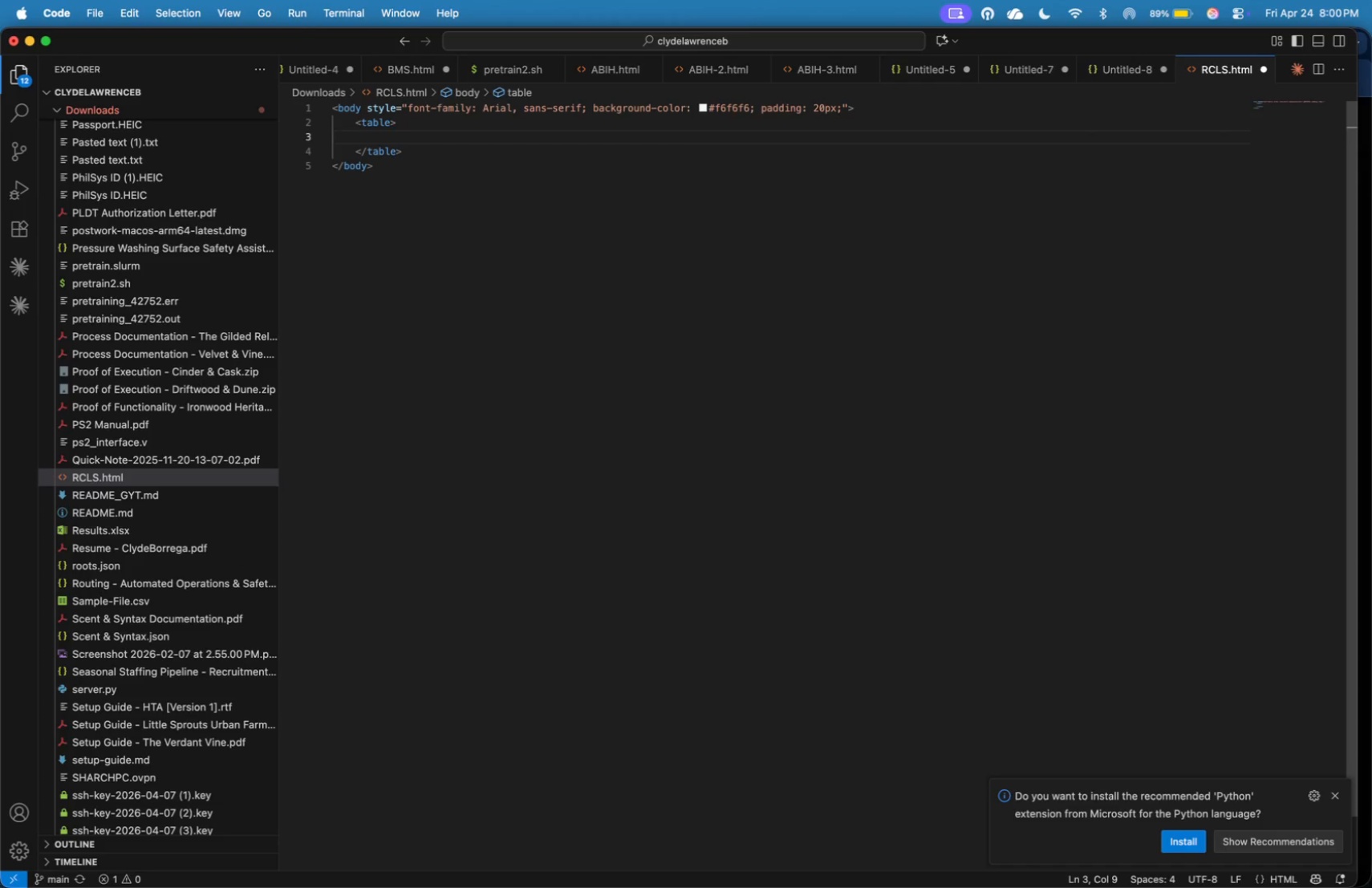 
wait(5.26)
 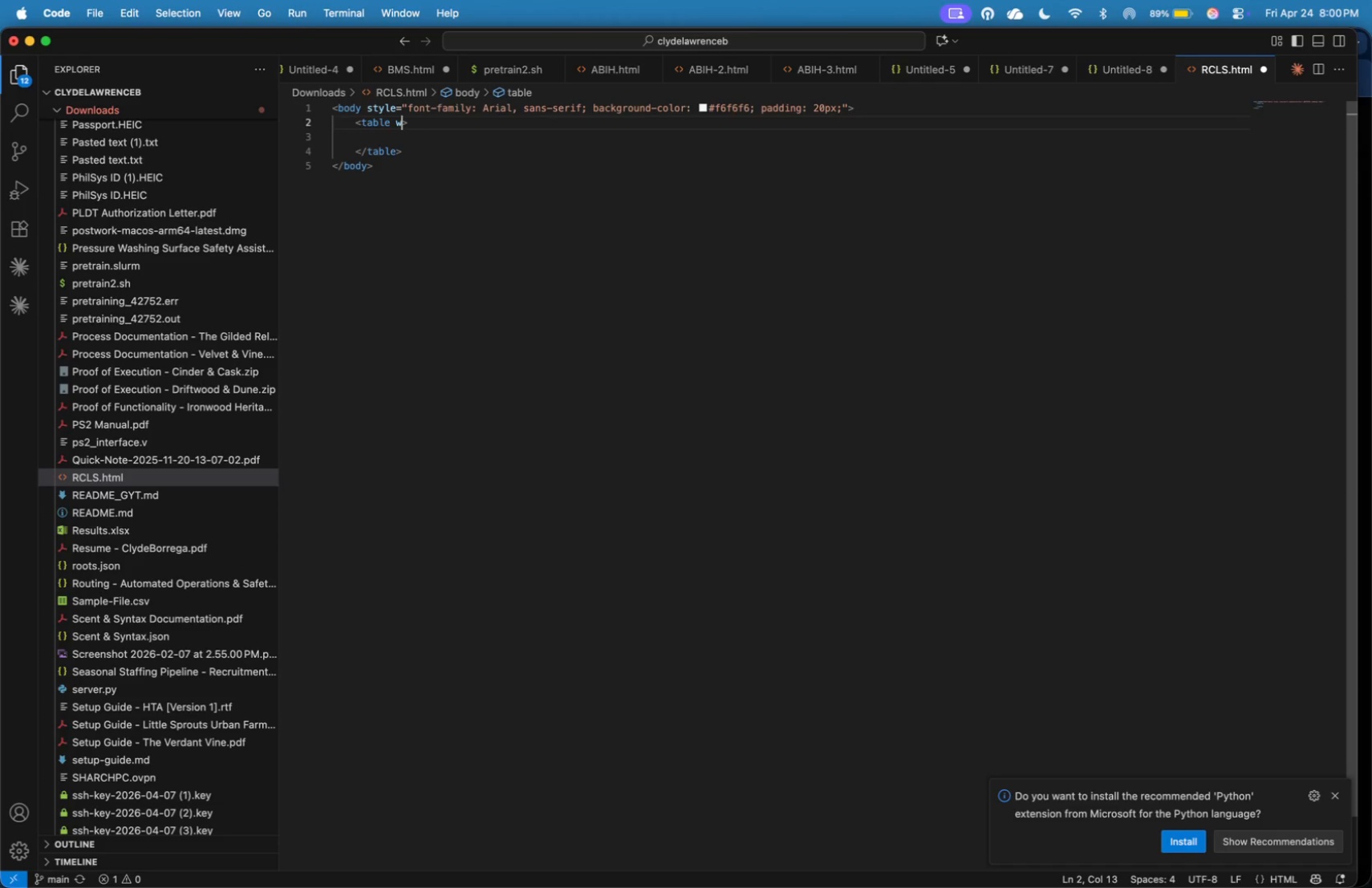 
hold_key(key=ShiftLeft, duration=1.35)
 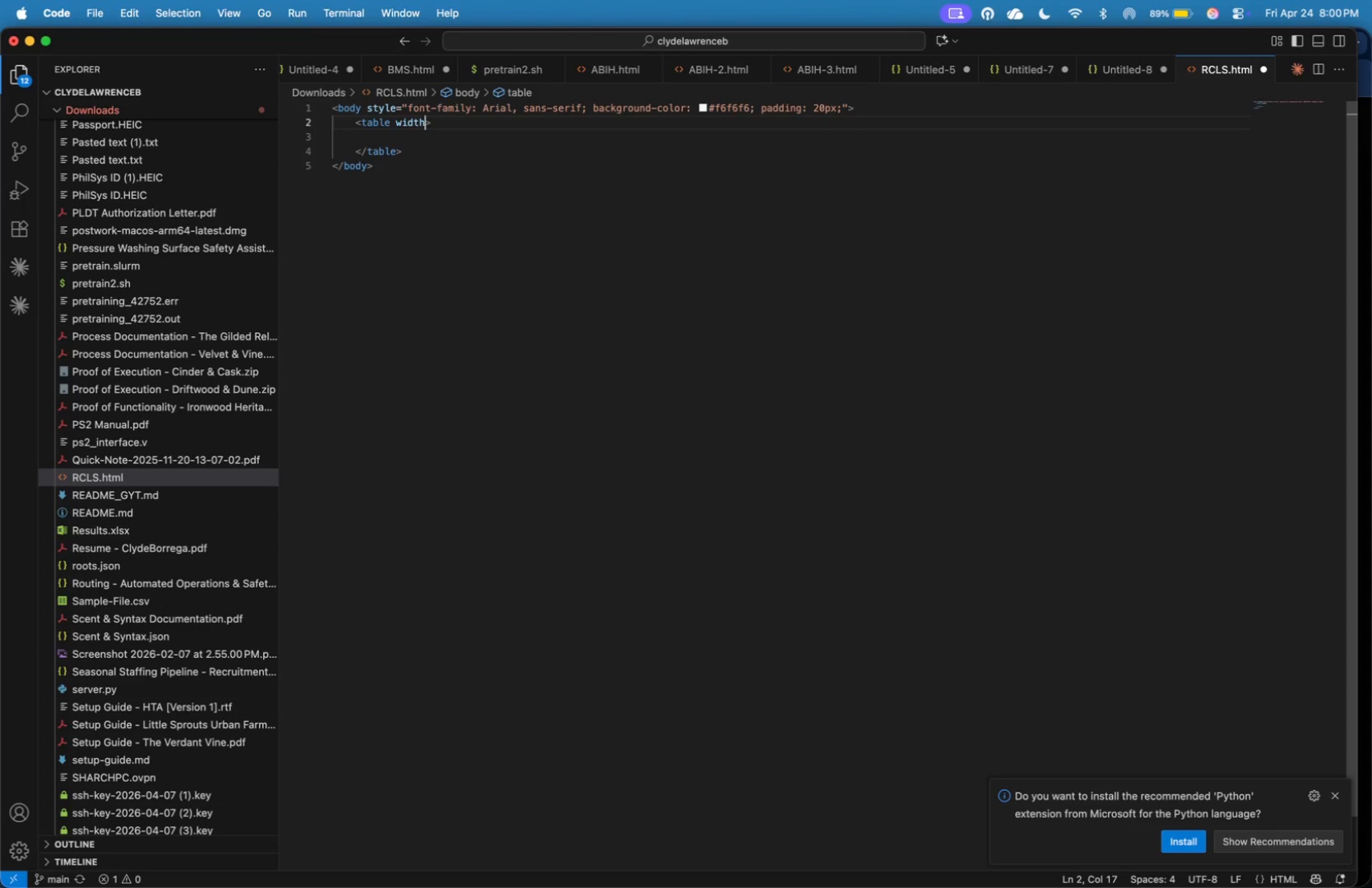 
type(=100)
 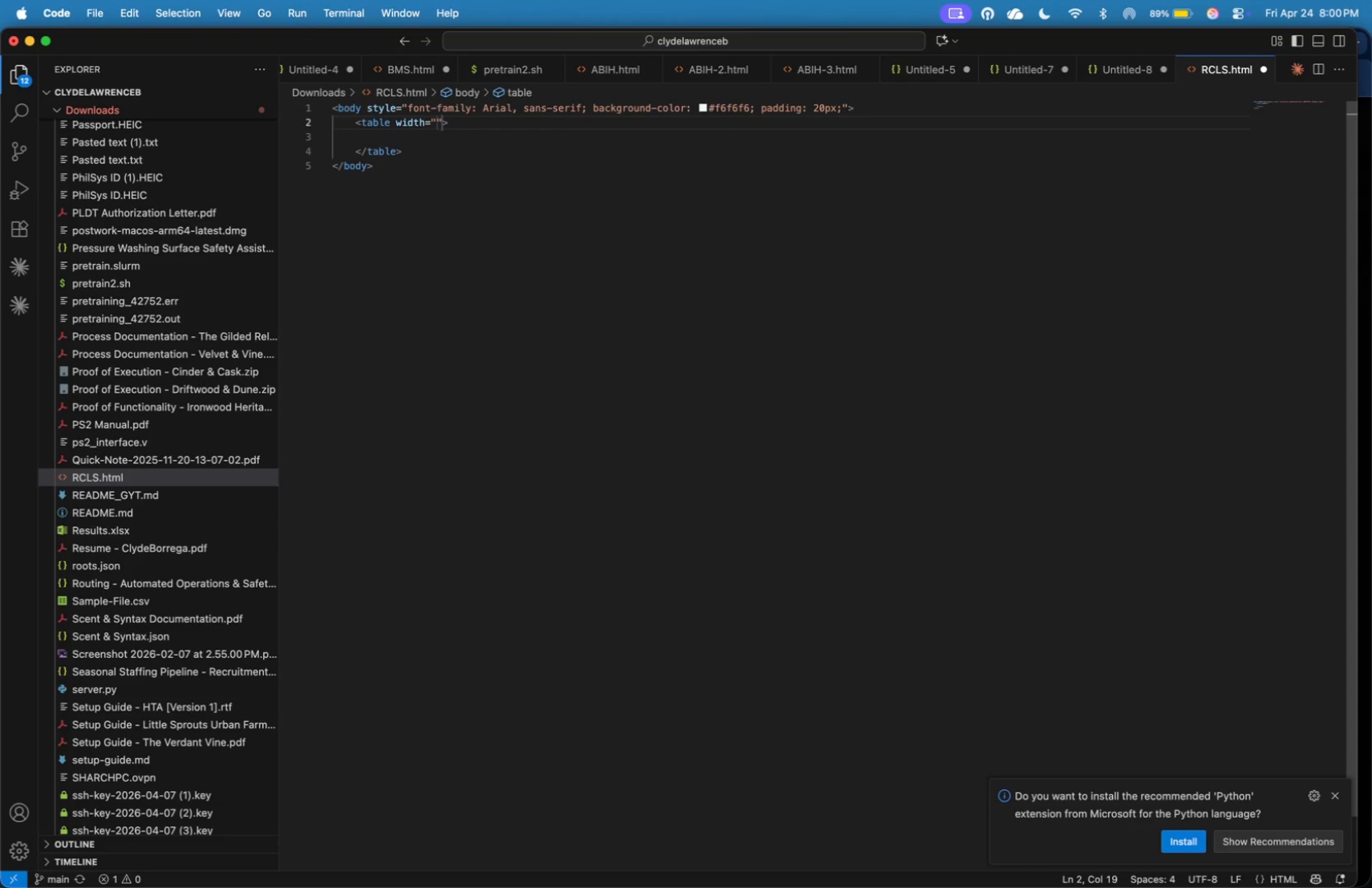 
key(Shift+5)
 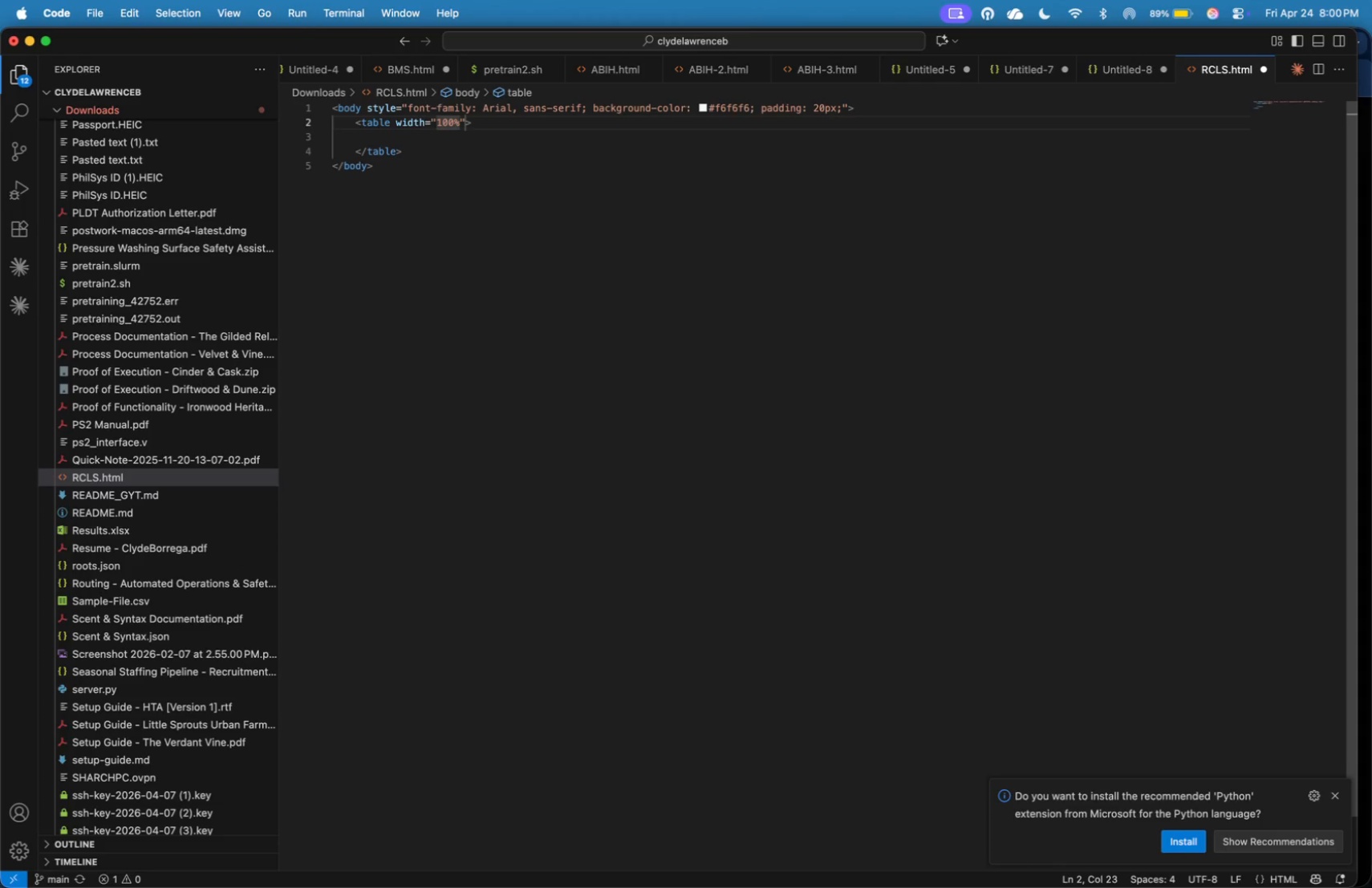 
key(ArrowRight)
 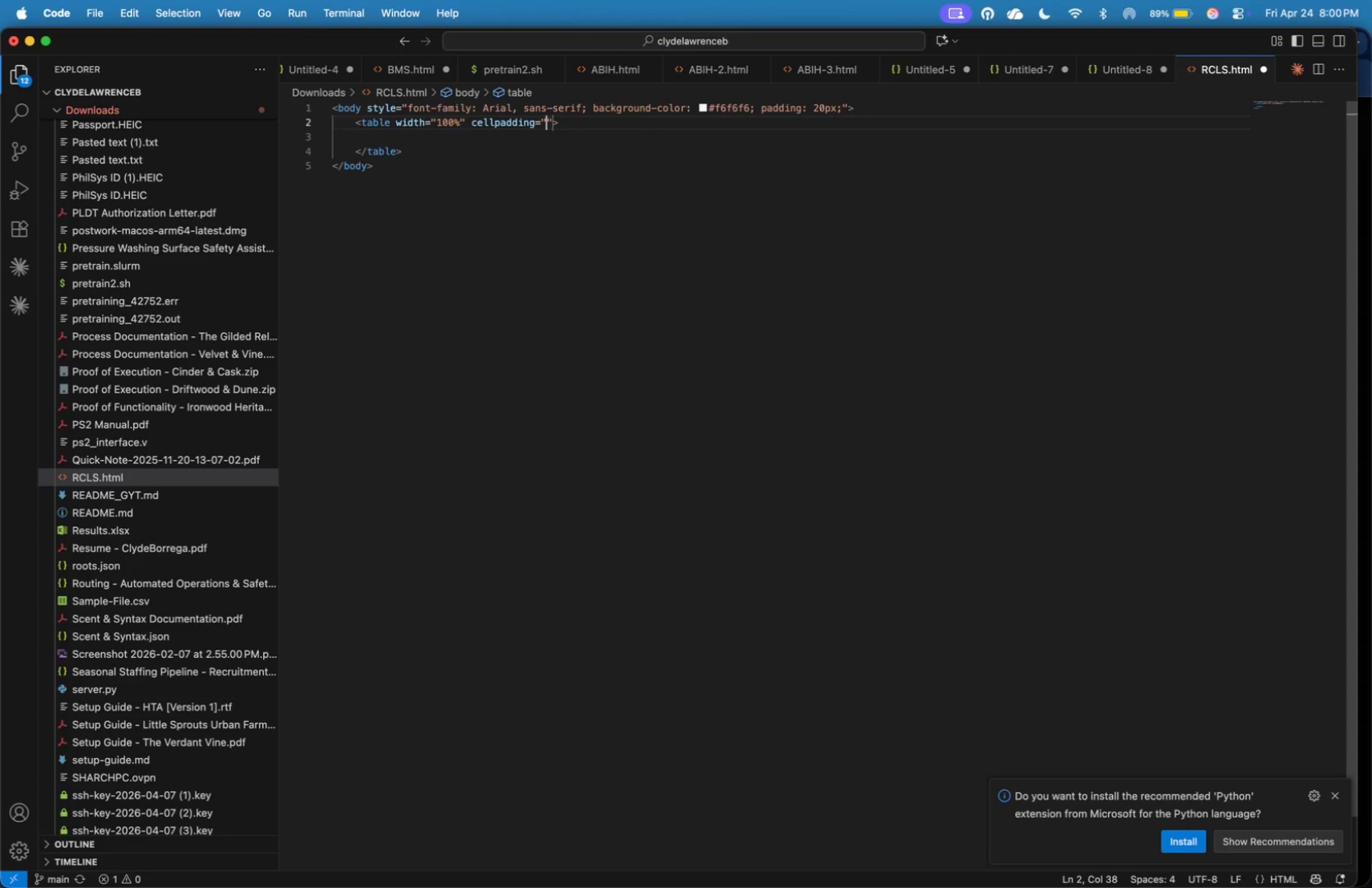 
type( cellpadding=0)
 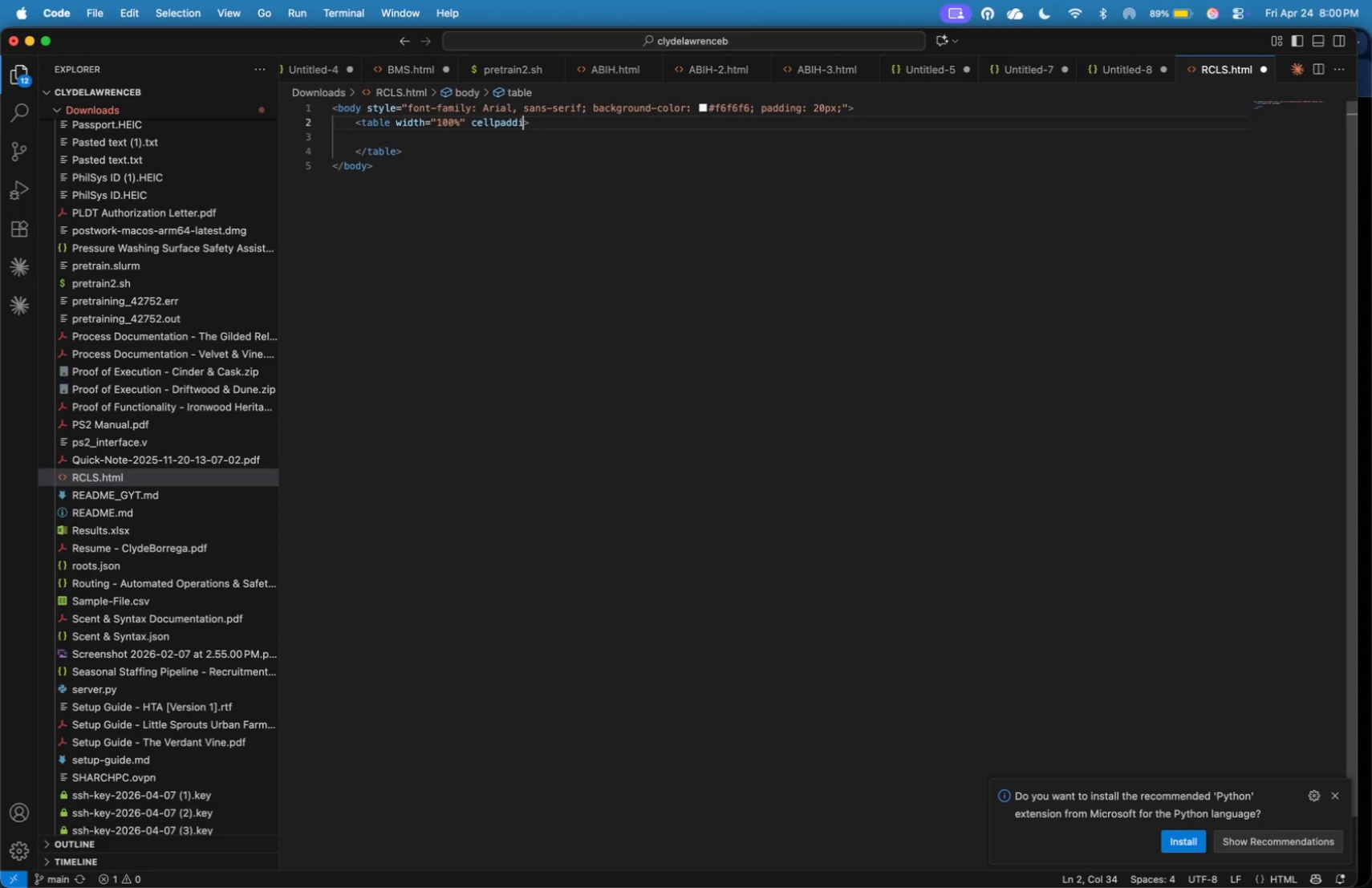 
key(ArrowRight)
 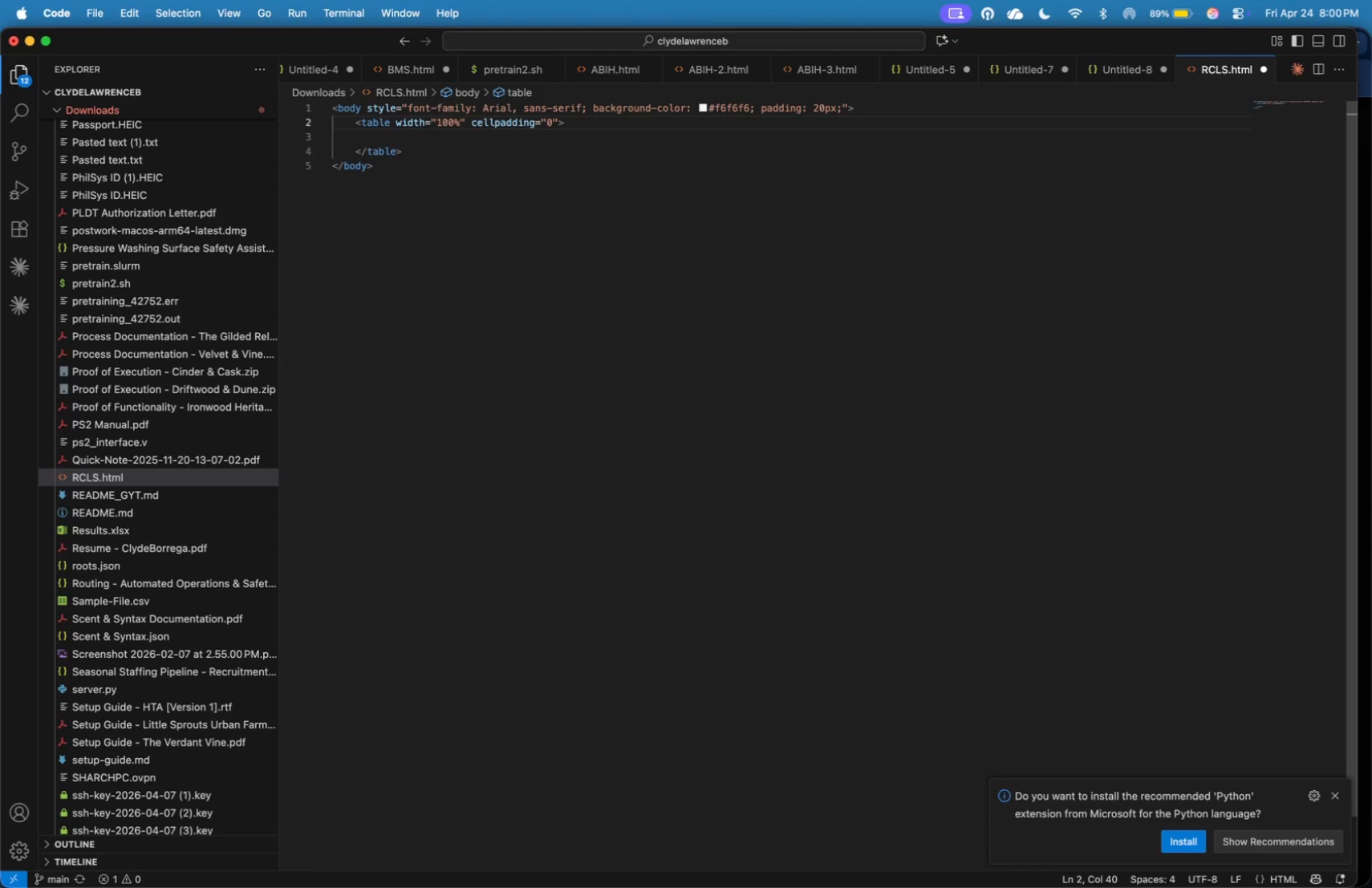 
type(c)
key(Backspace)
type( cellspacomf)
key(Backspace)
key(Backspace)
key(Backspace)
type(ign)
key(Backspace)
key(Backspace)
type(g)
key(Backspace)
type(ng=)
 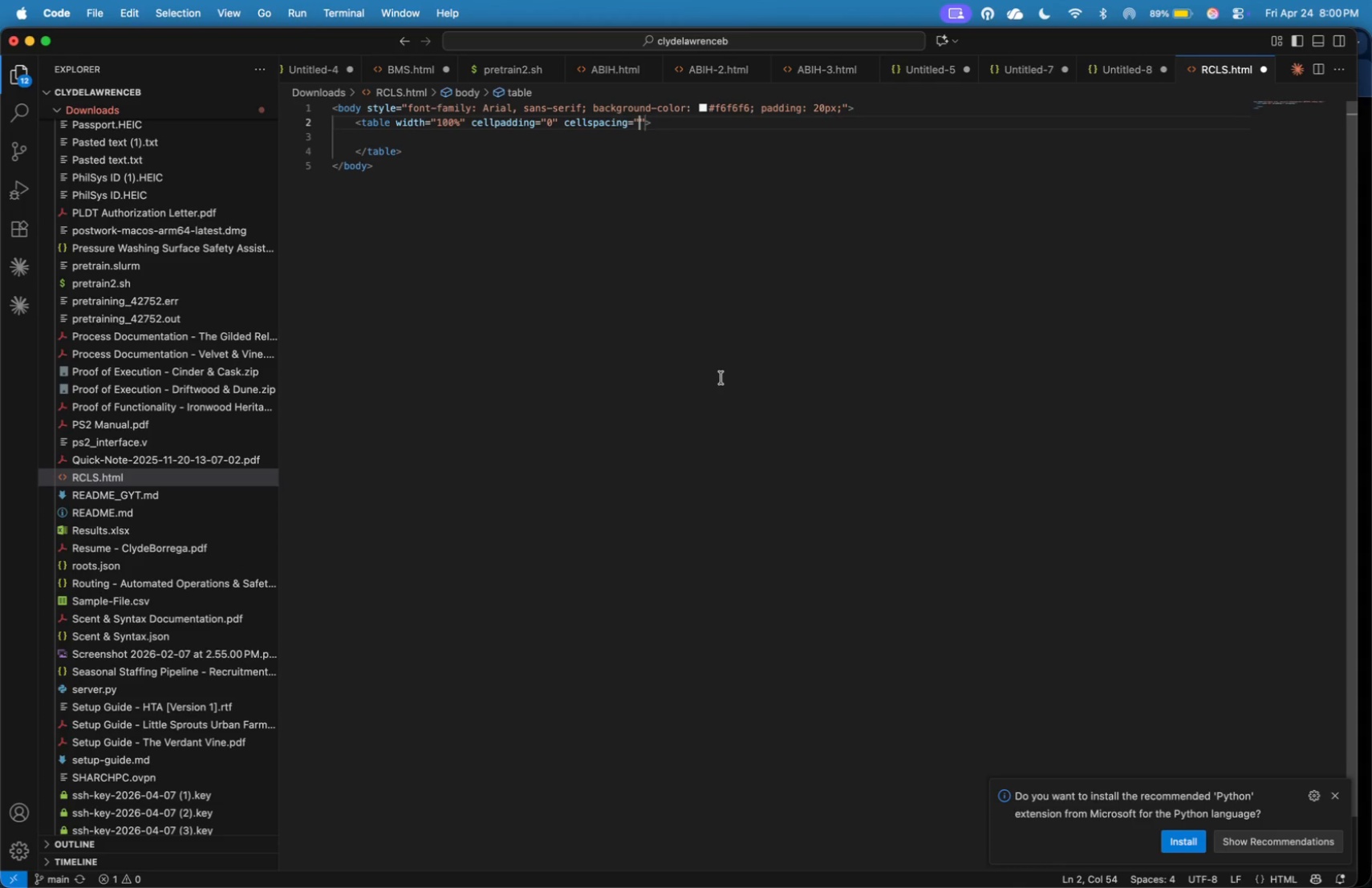 
wait(17.32)
 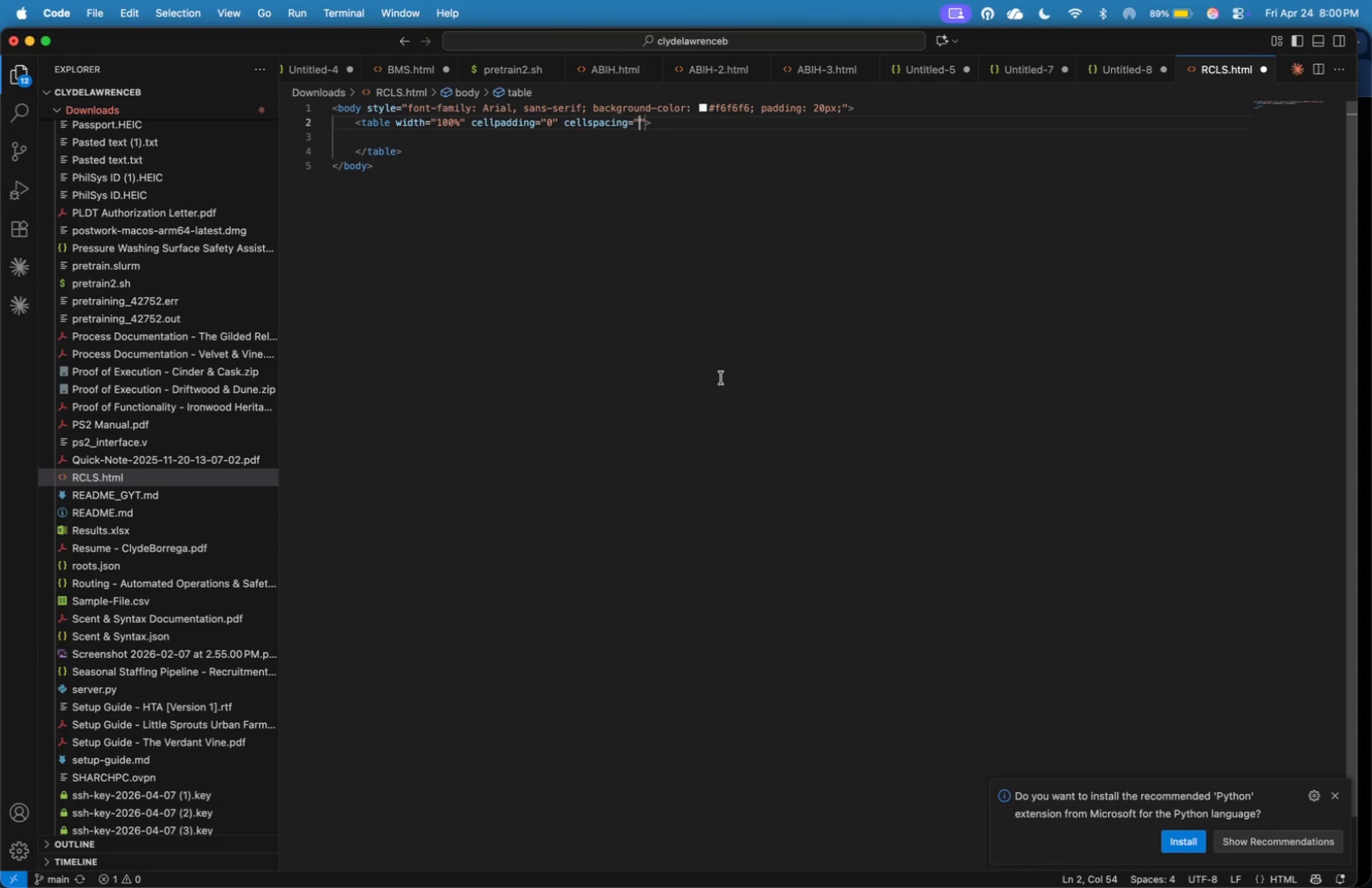 
key(0)
 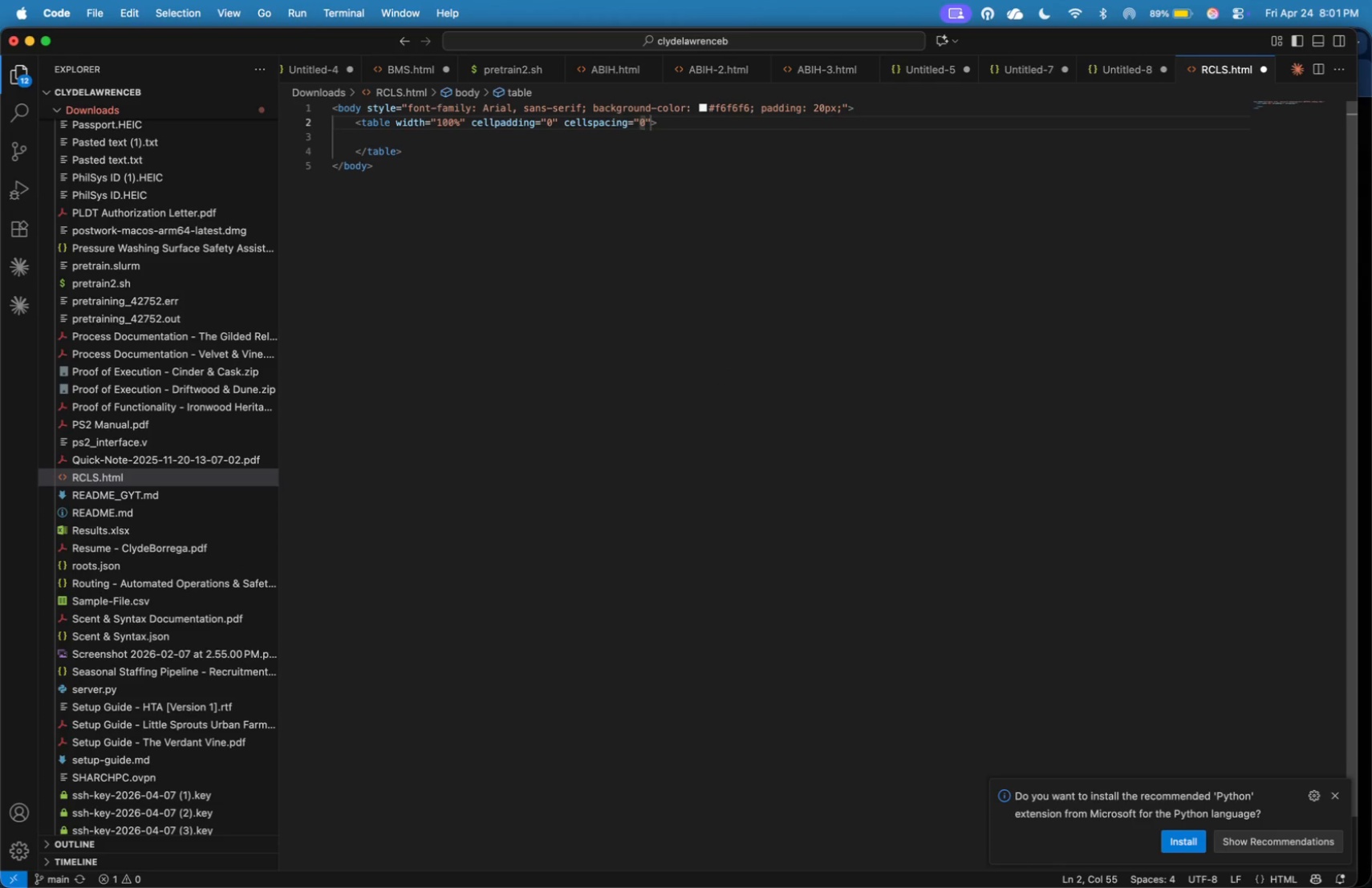 
key(ArrowRight)
 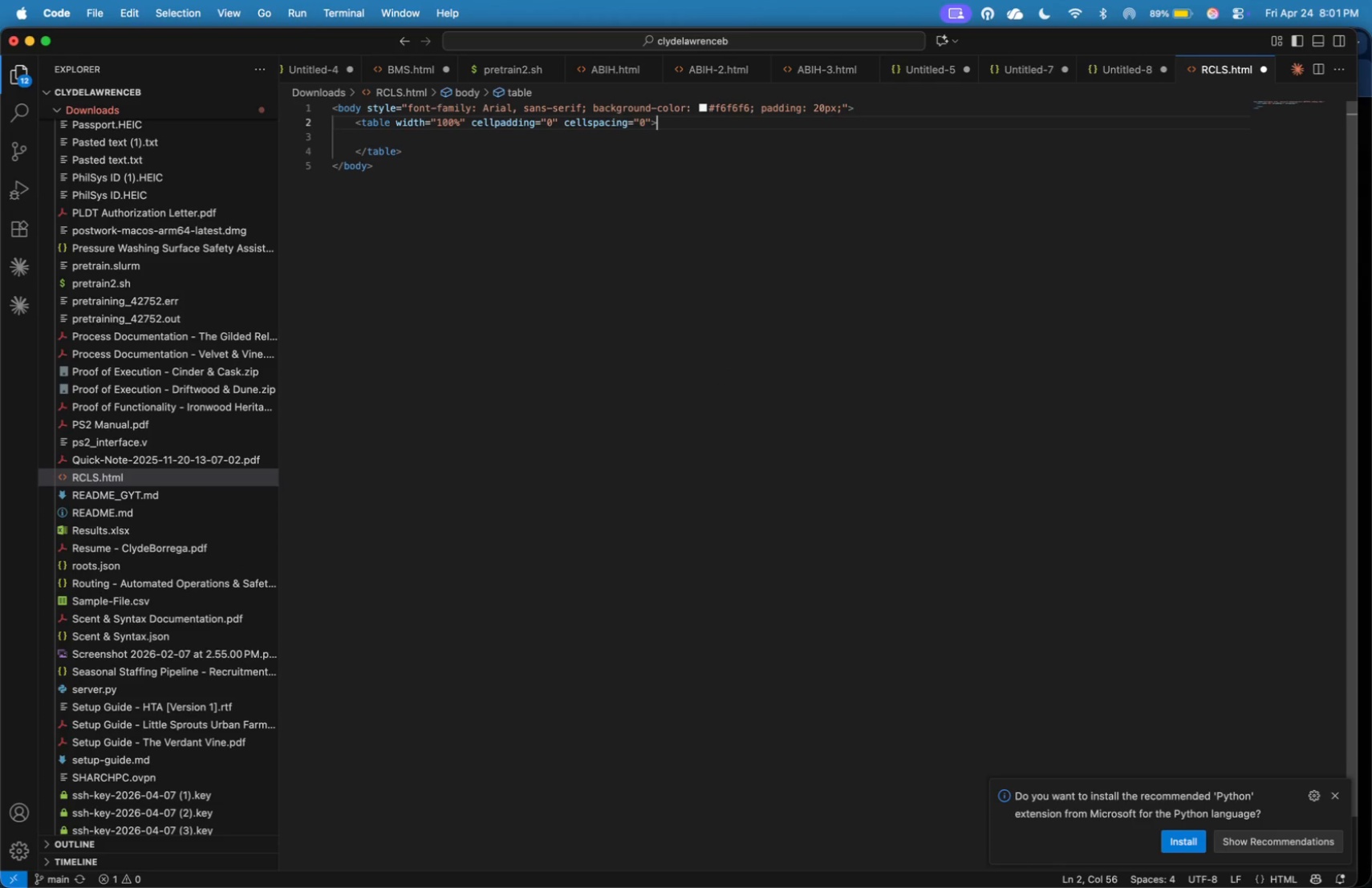 
key(ArrowRight)
 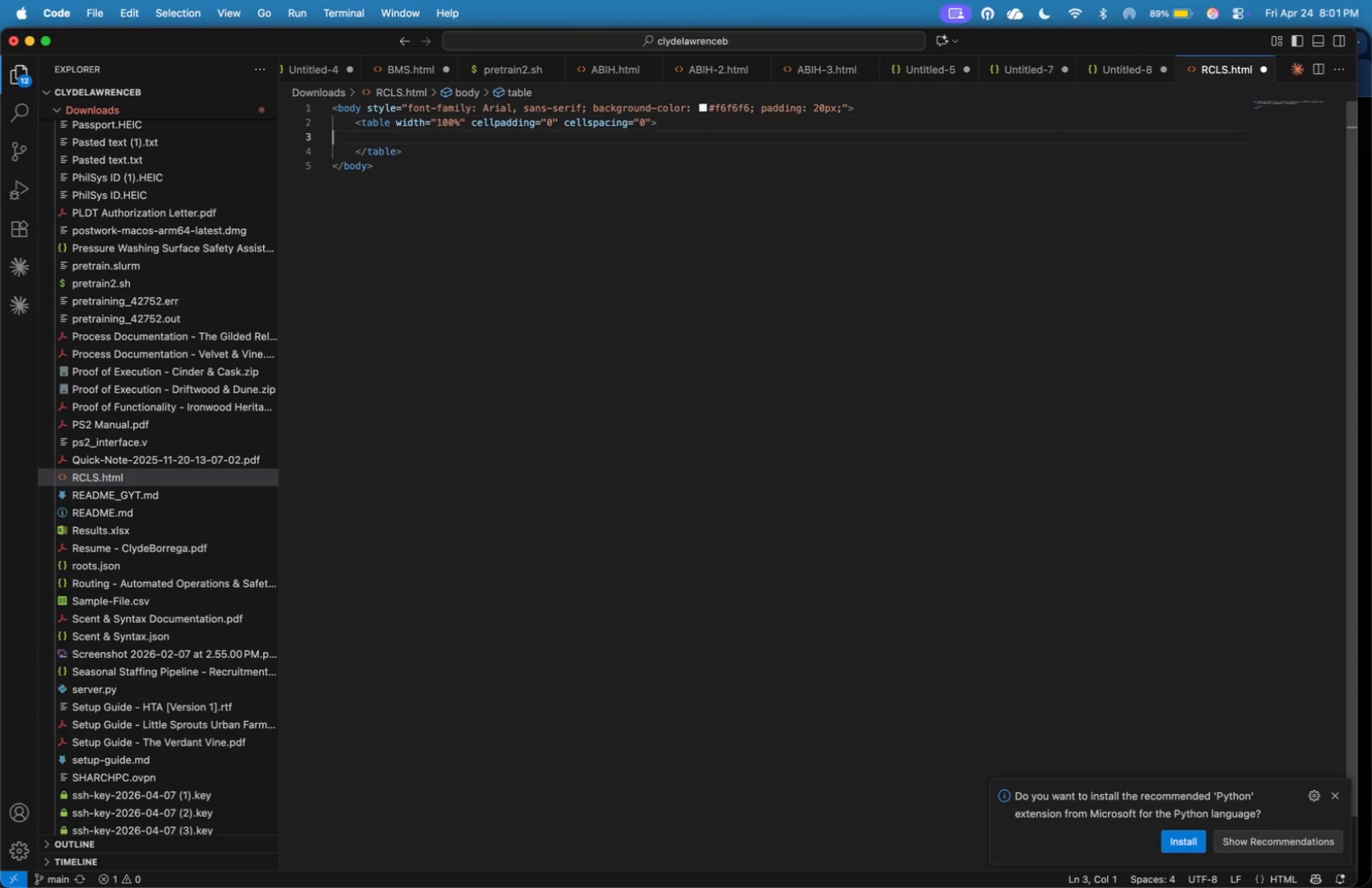 
key(ArrowRight)
 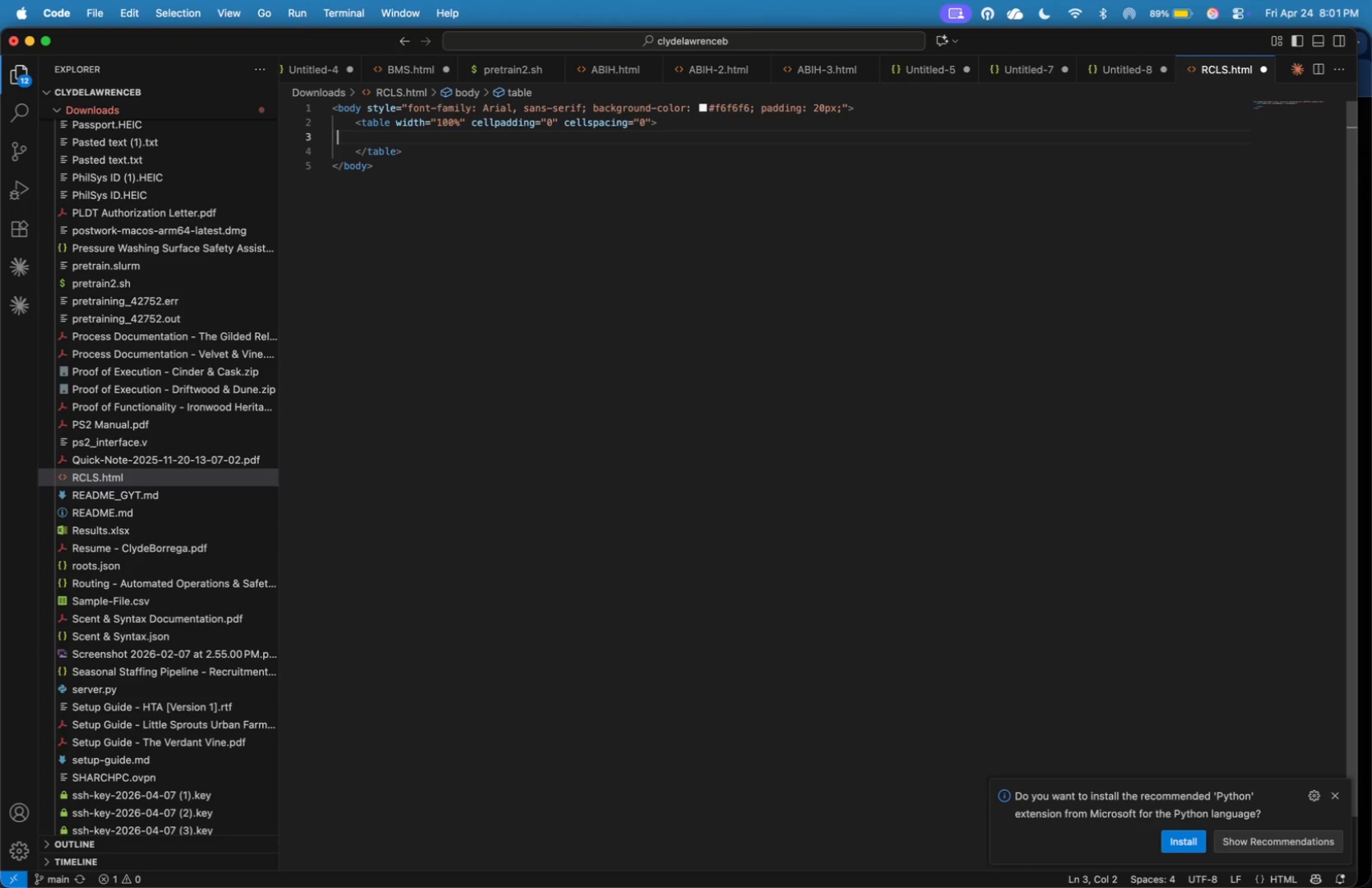 
key(ArrowRight)
 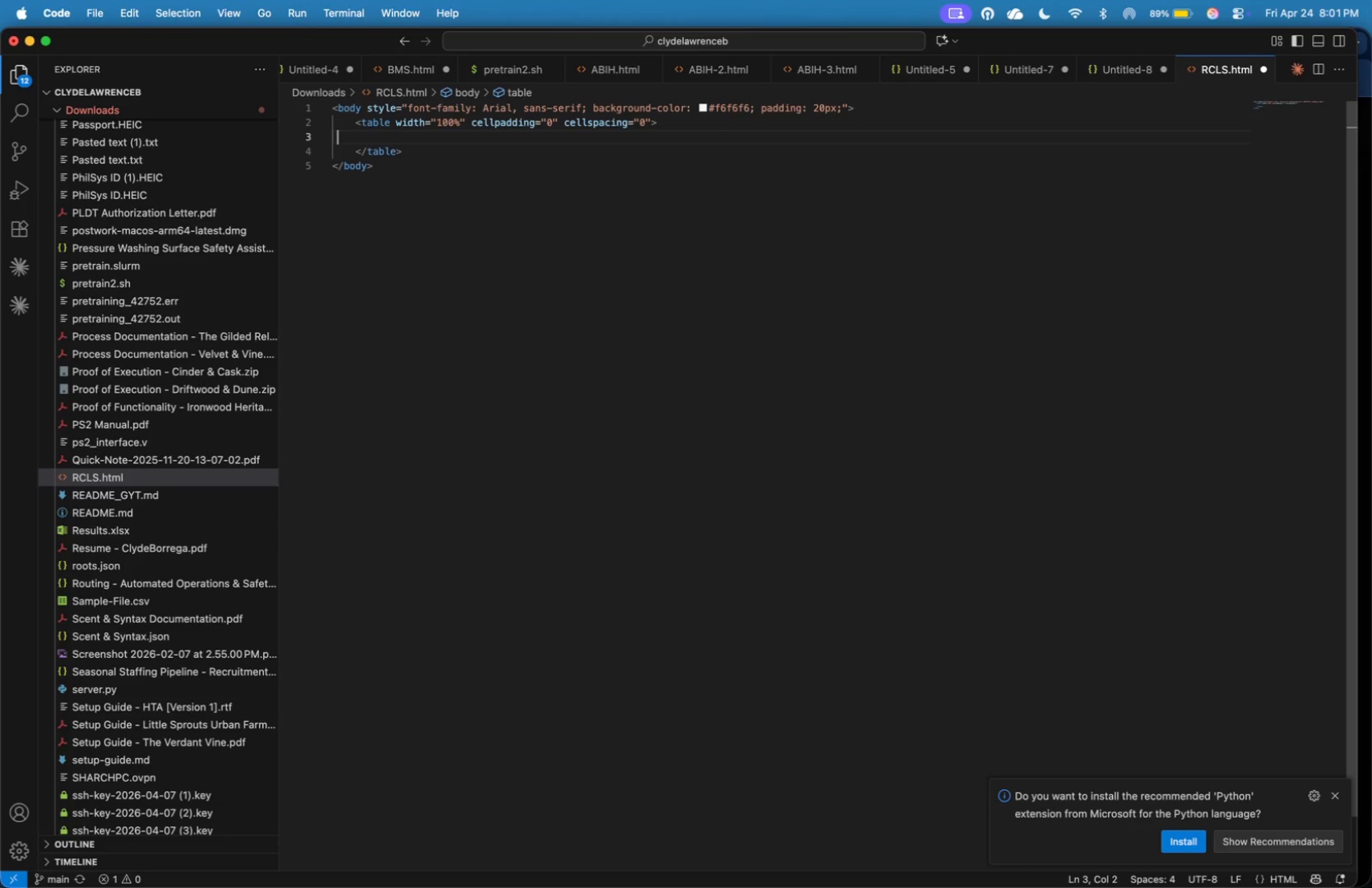 
key(ArrowLeft)
 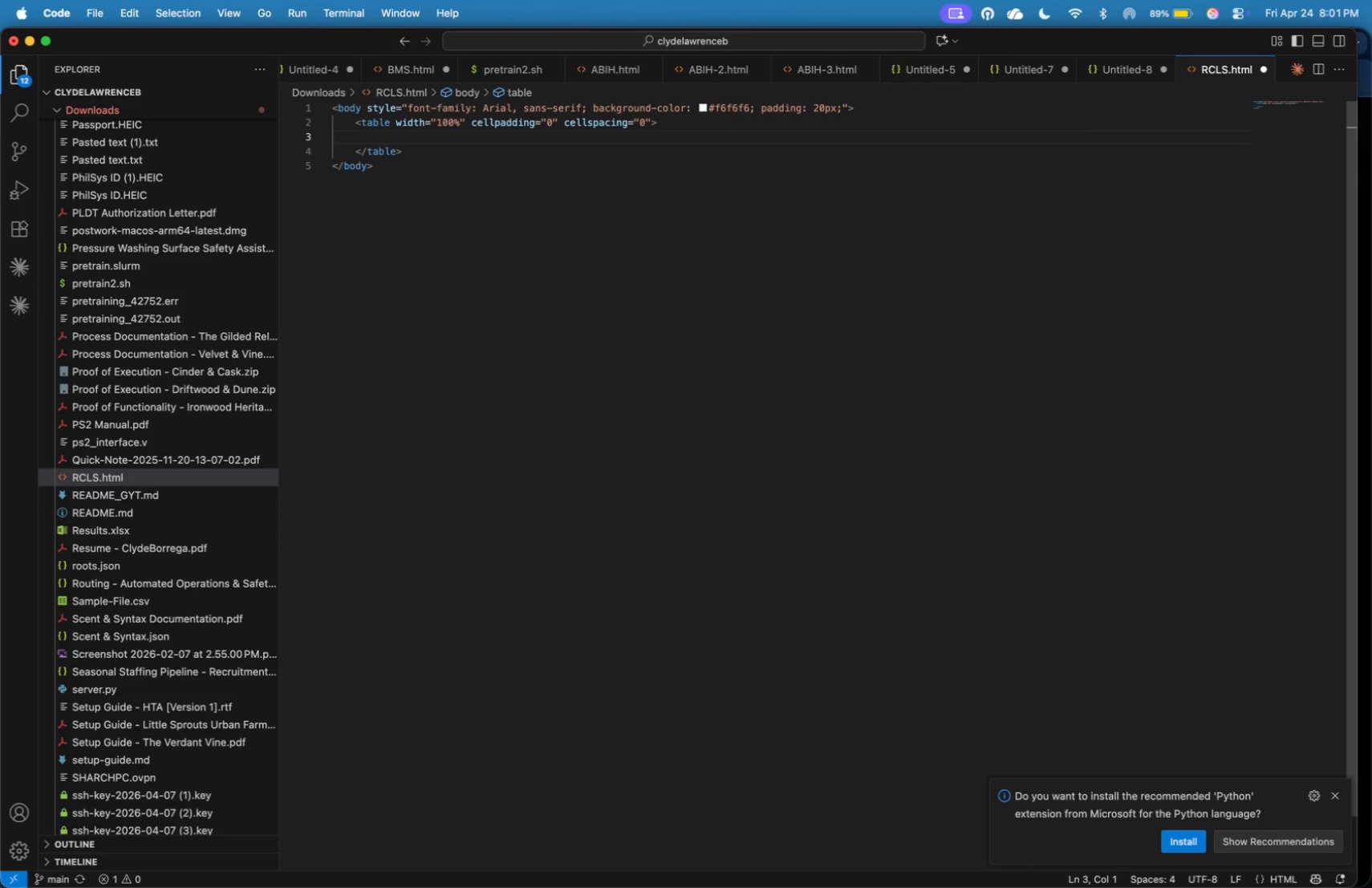 
key(Tab)
 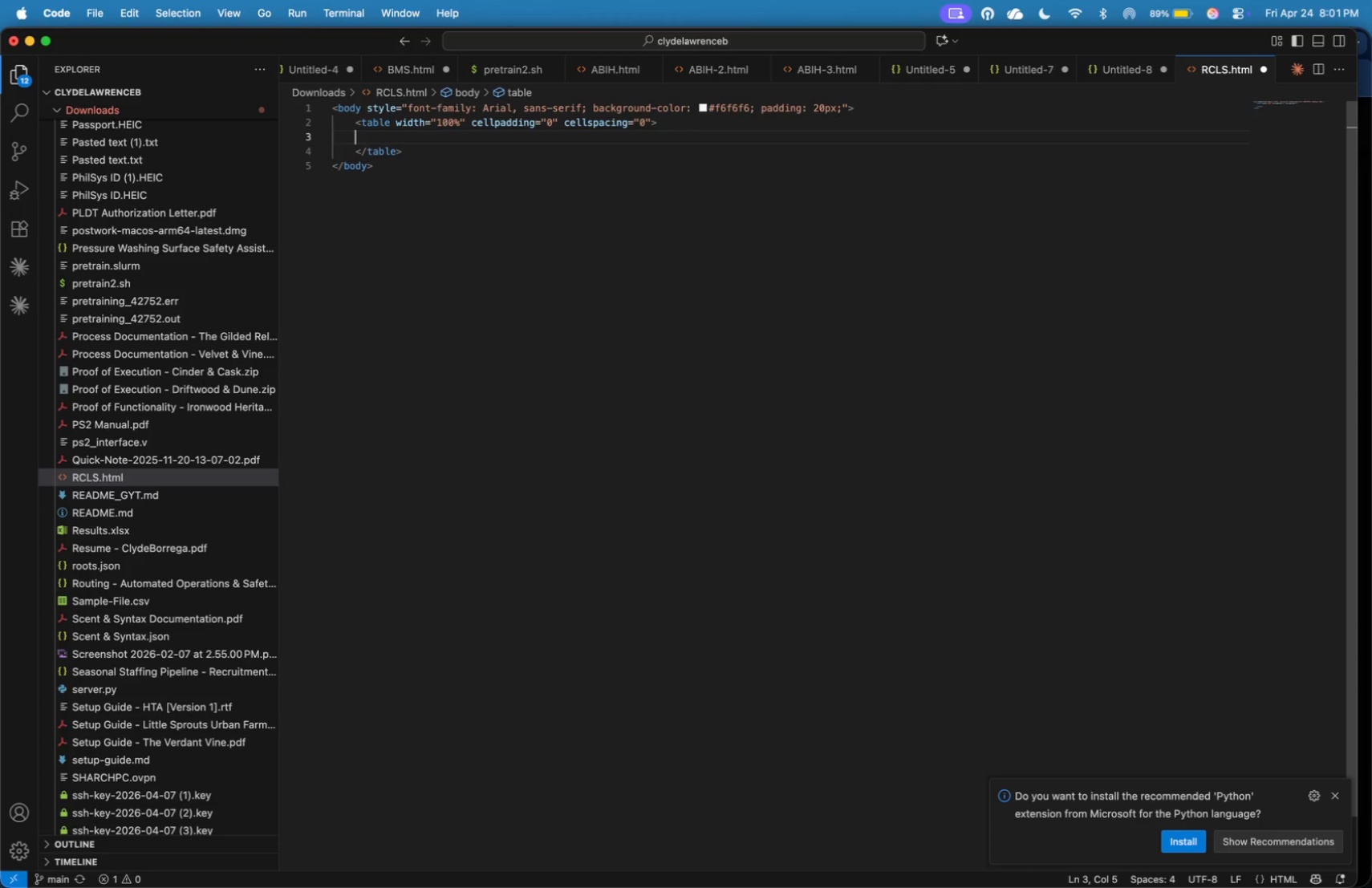 
key(Tab)
 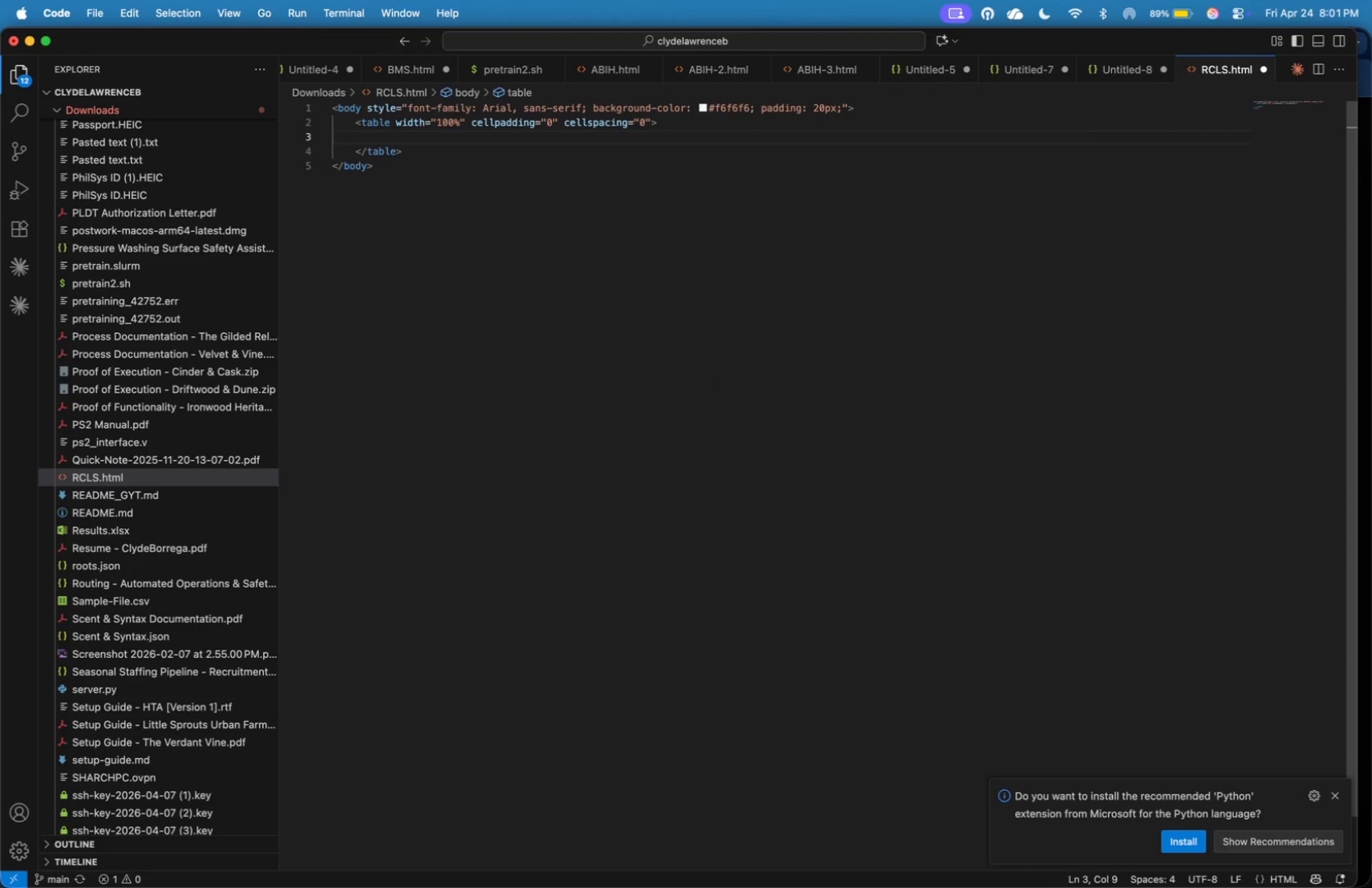 
wait(5.84)
 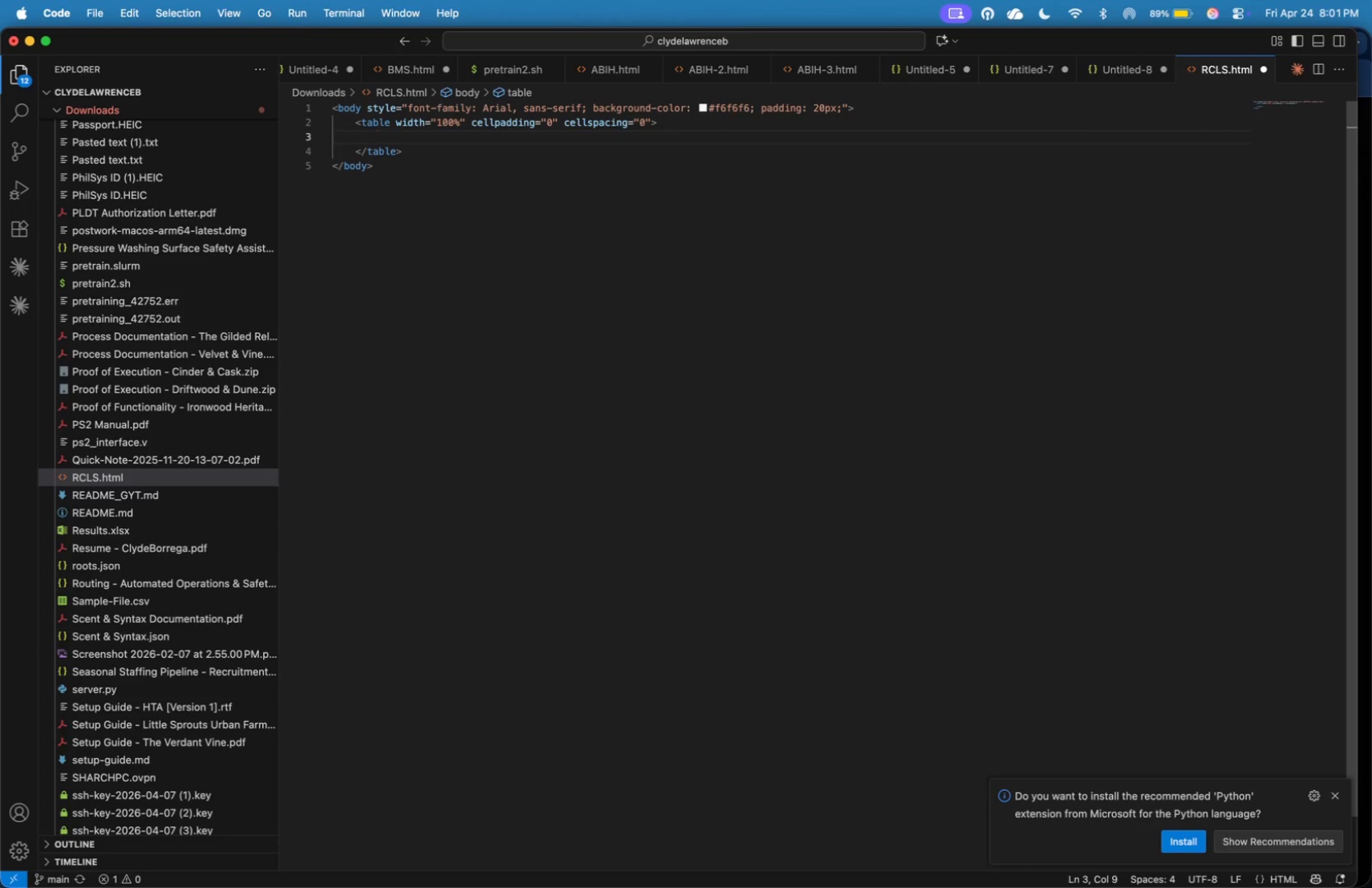 
type(<tr>)
 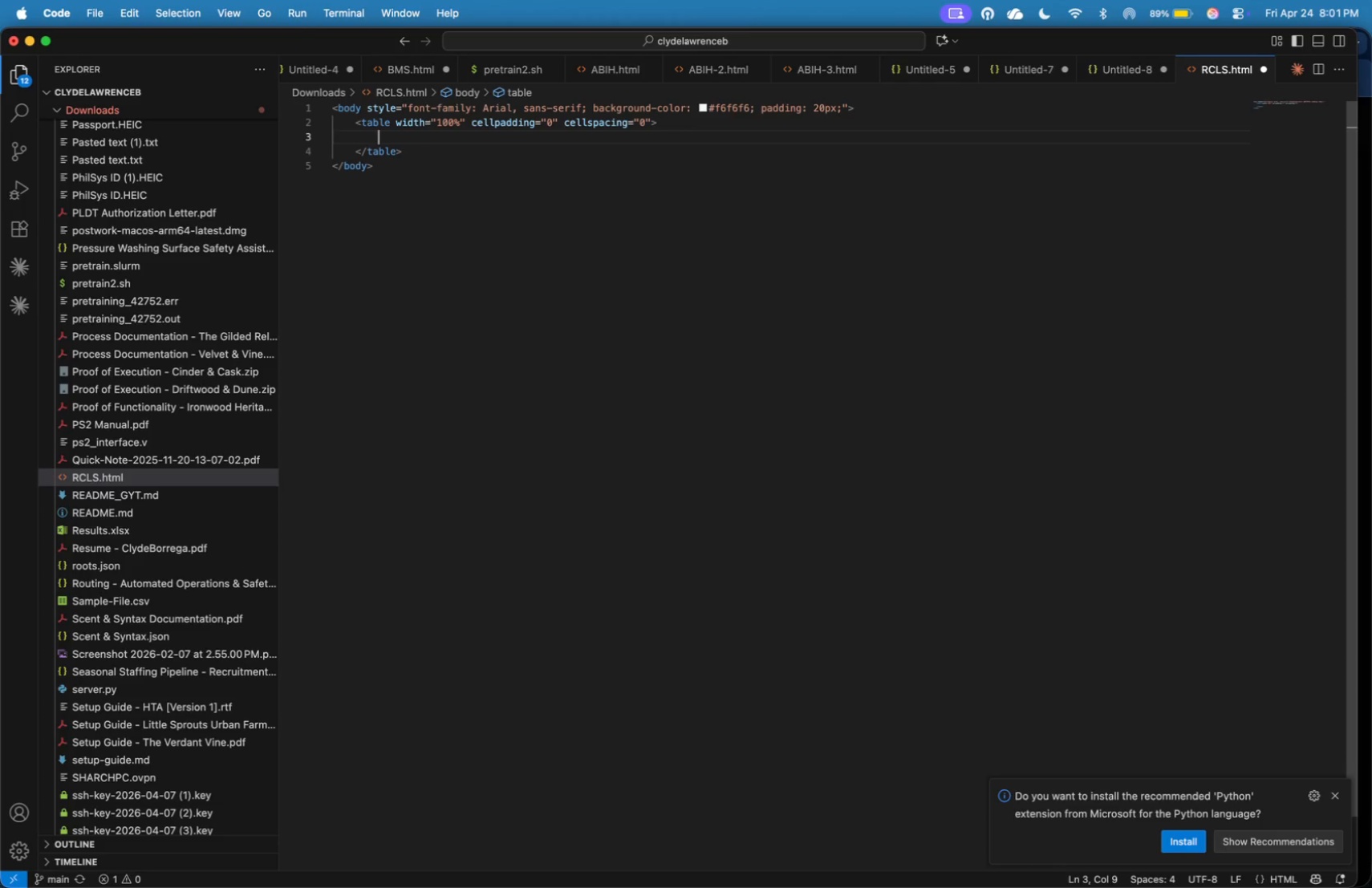 
 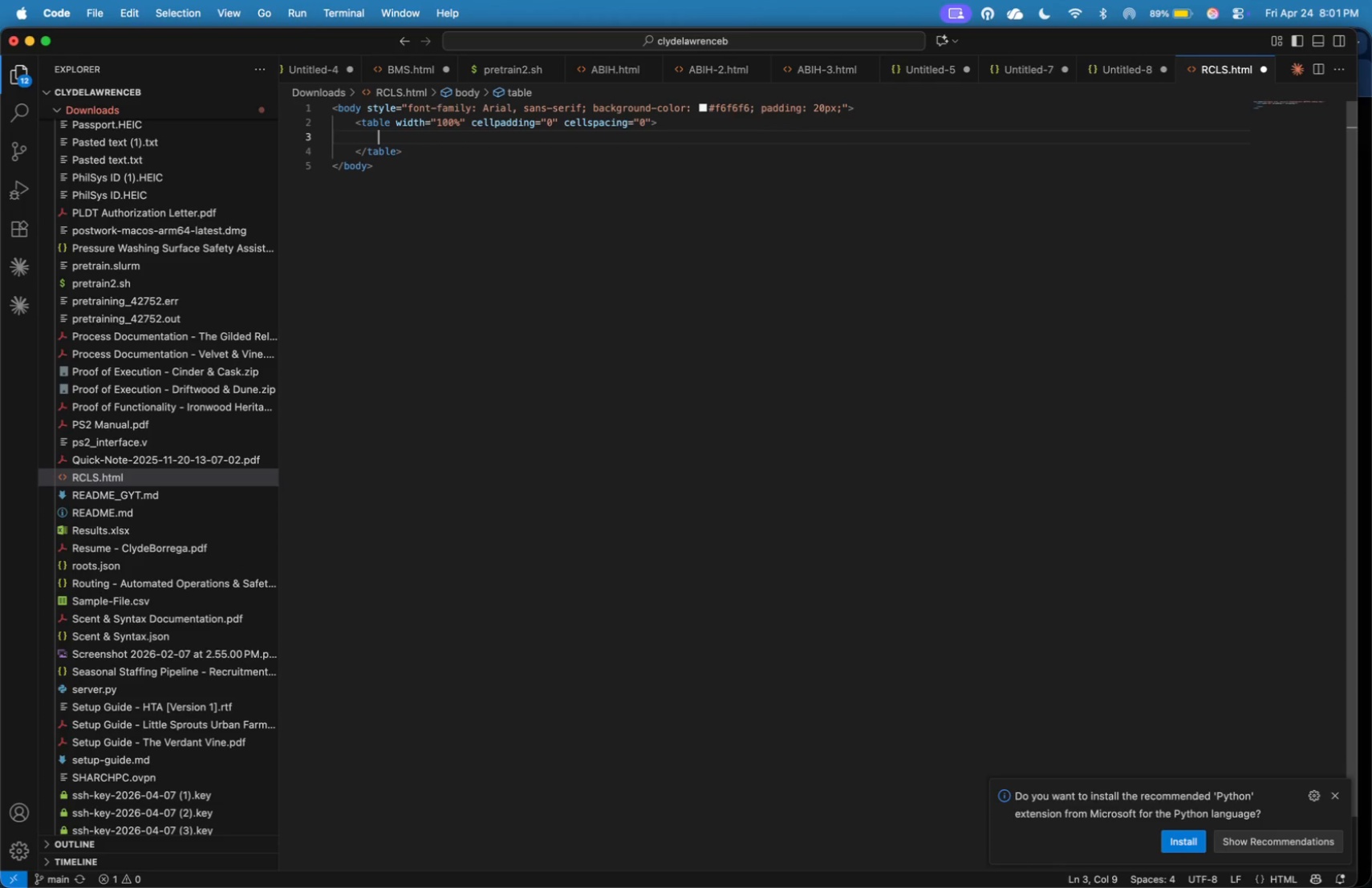 
key(Enter)
 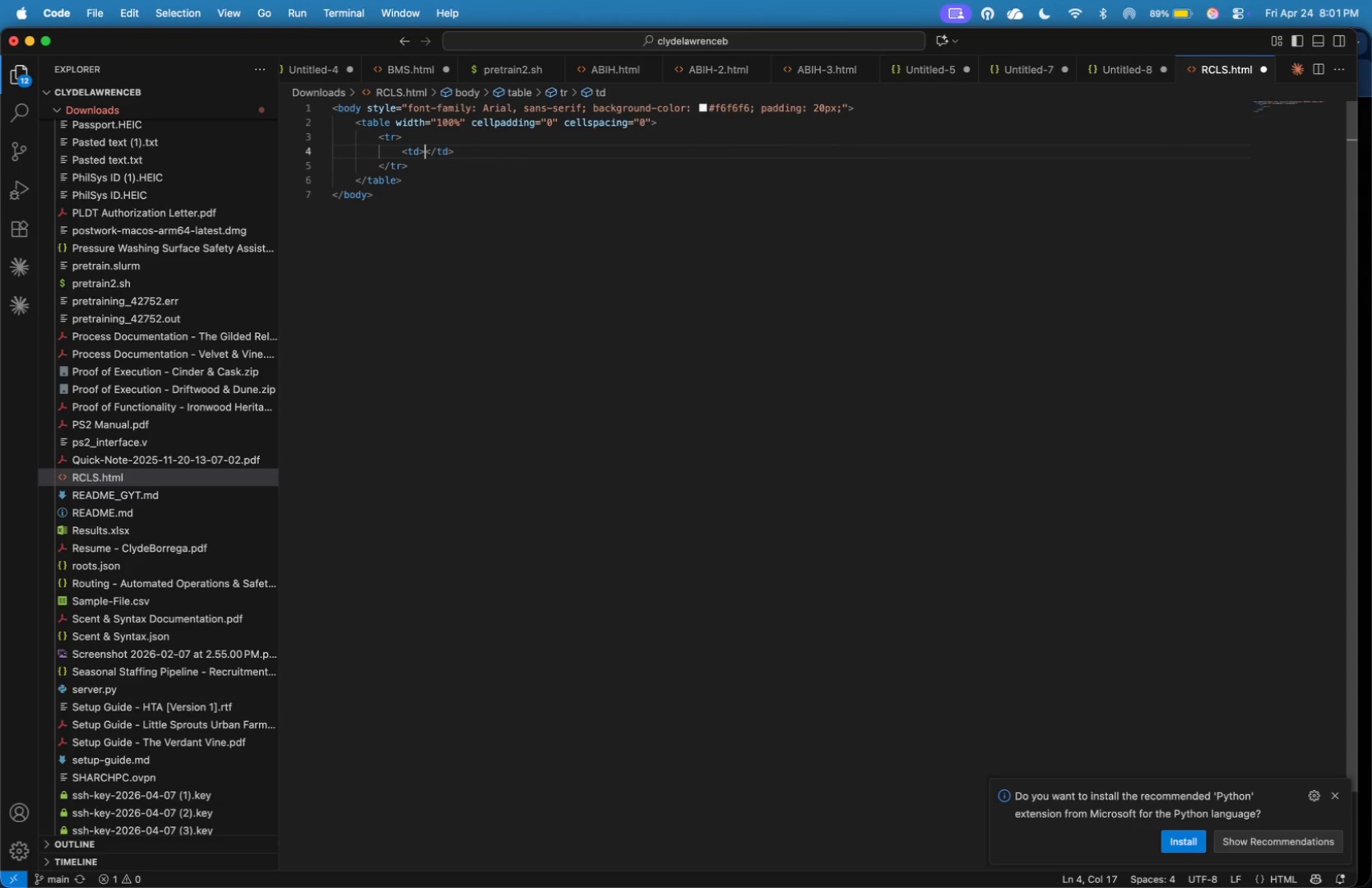 
type(<td>)
 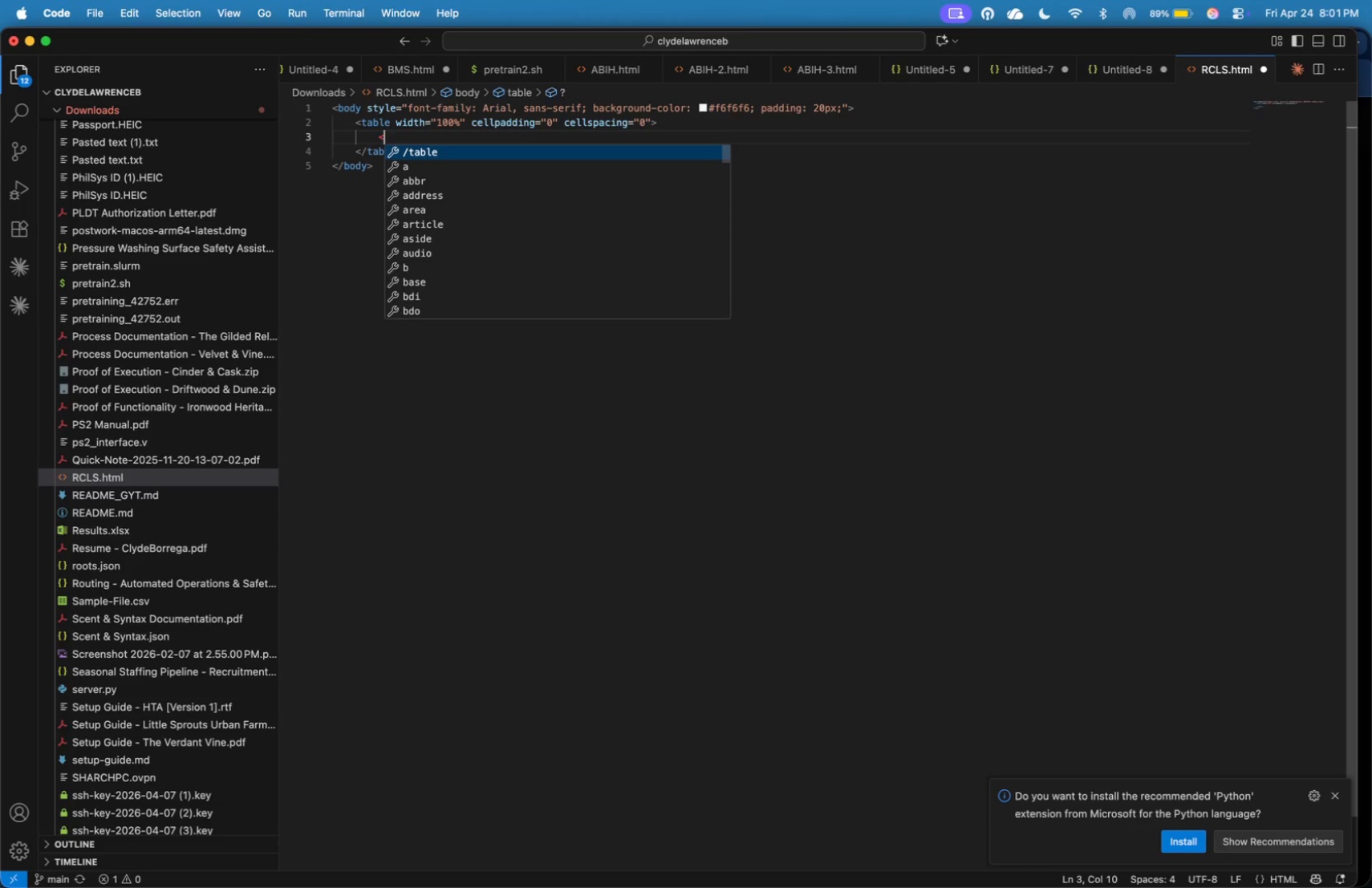 
key(Enter)
 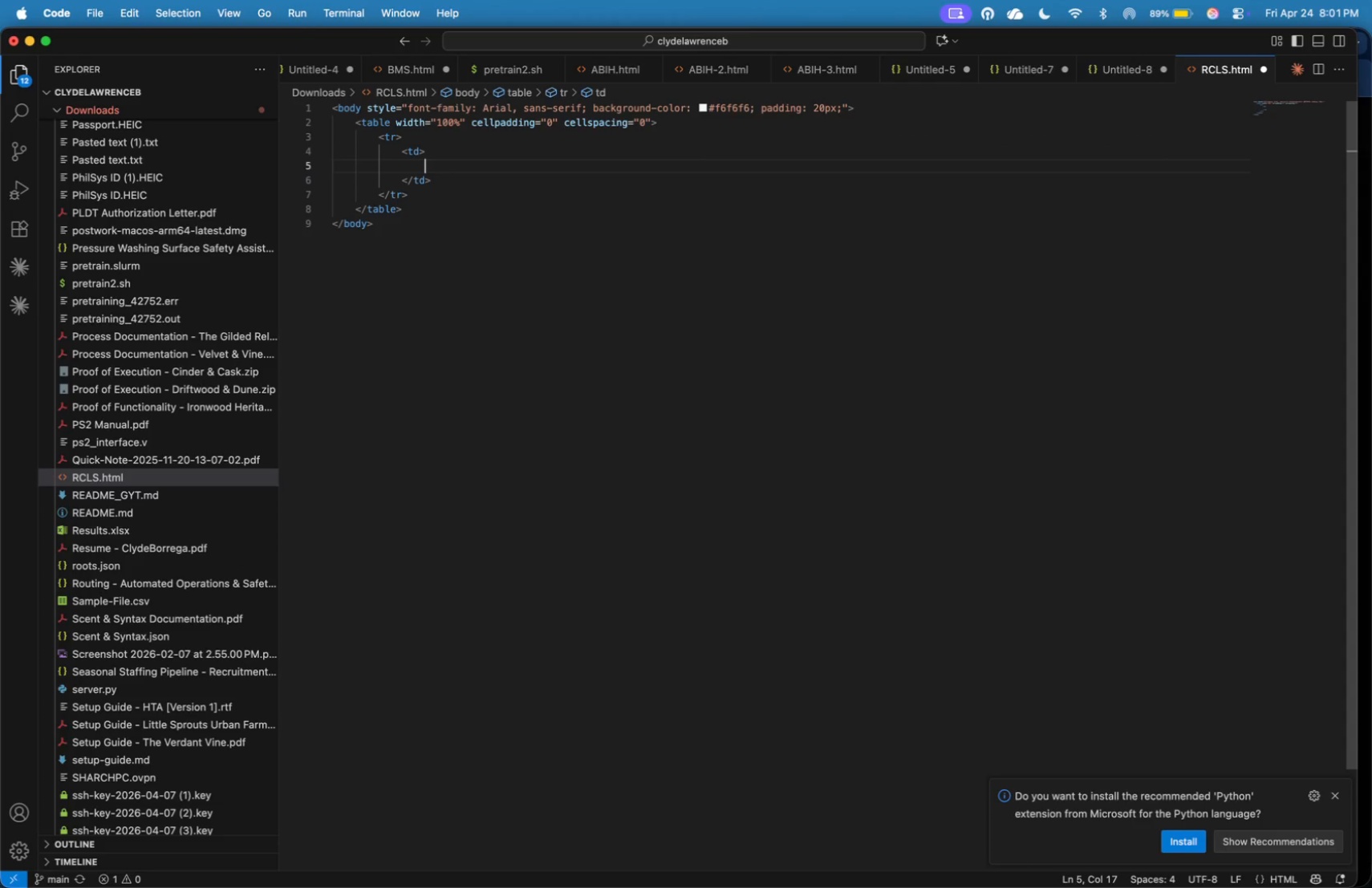 
key(ArrowUp)
 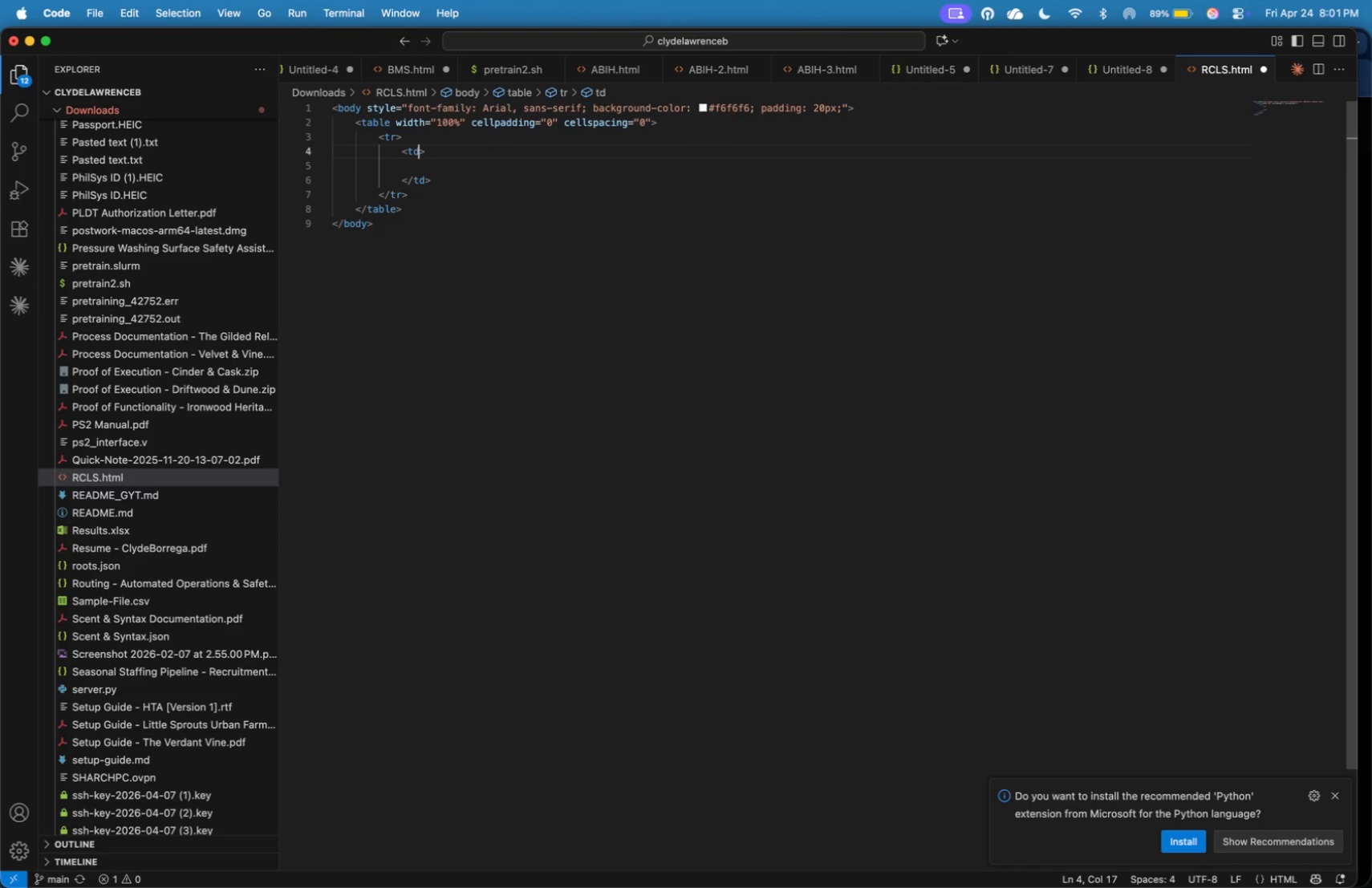 
key(ArrowLeft)
 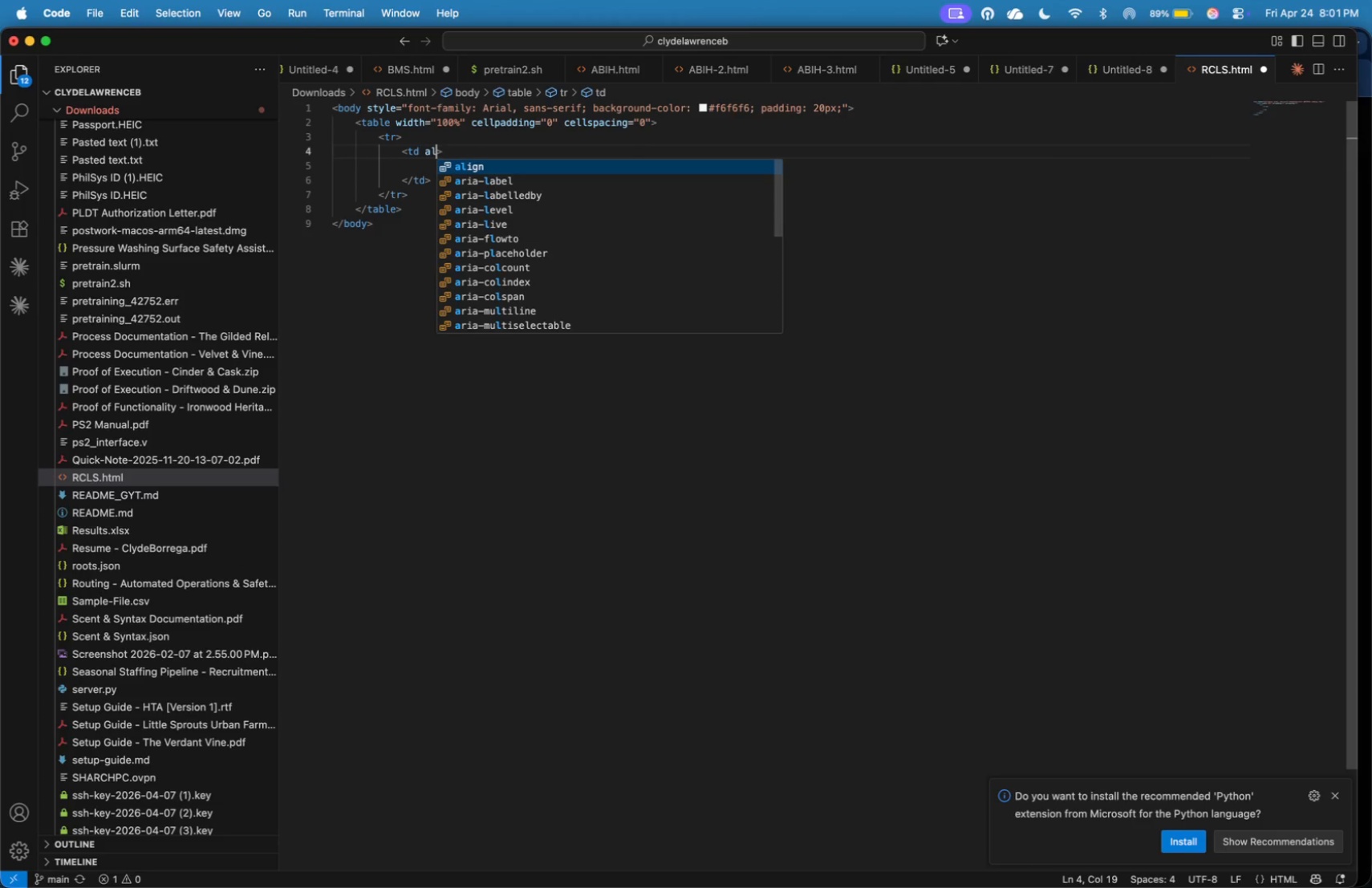 
type( align=)
 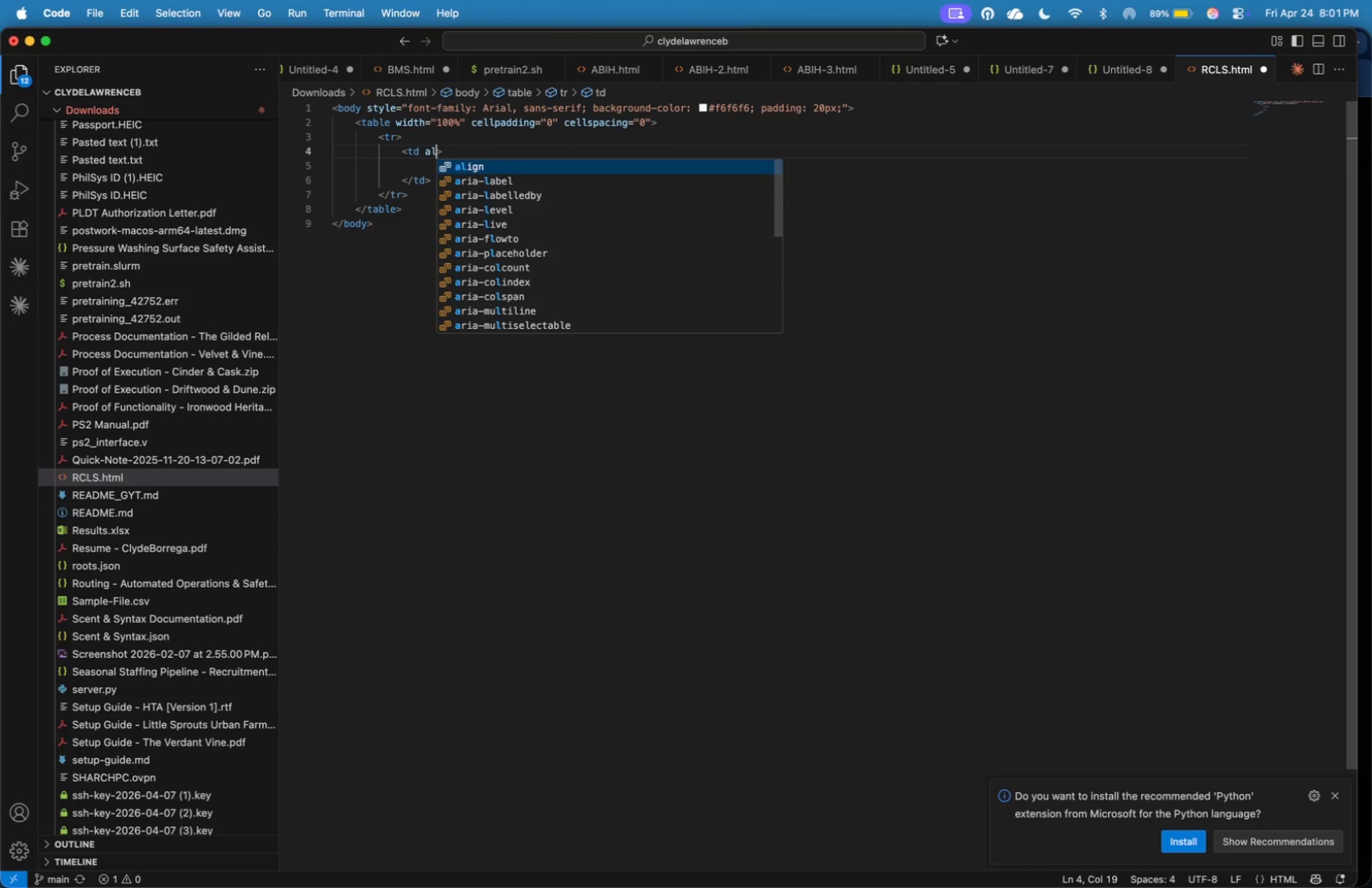 
hold_key(key=ShiftLeft, duration=0.42)
 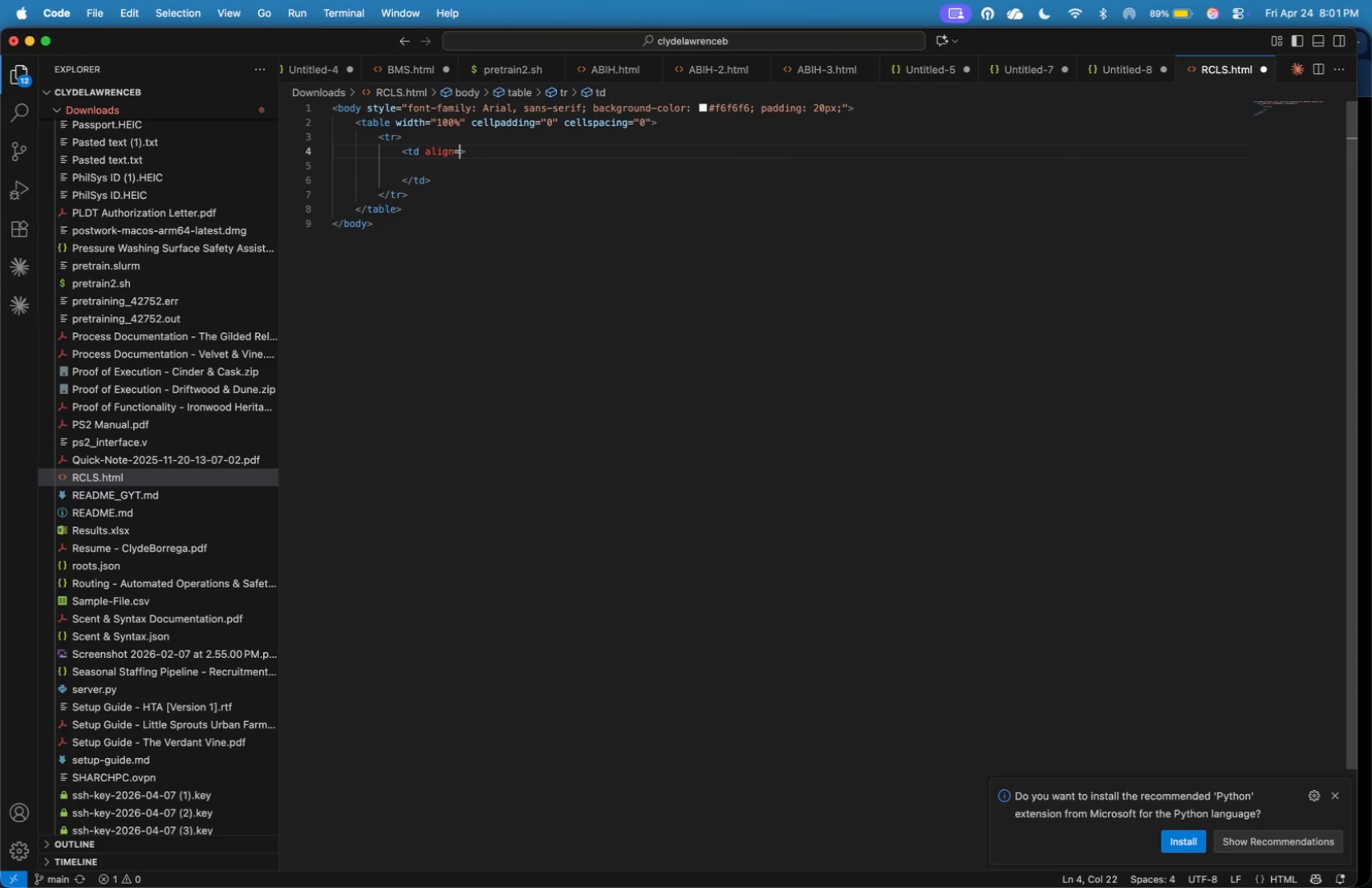 
type(center)
 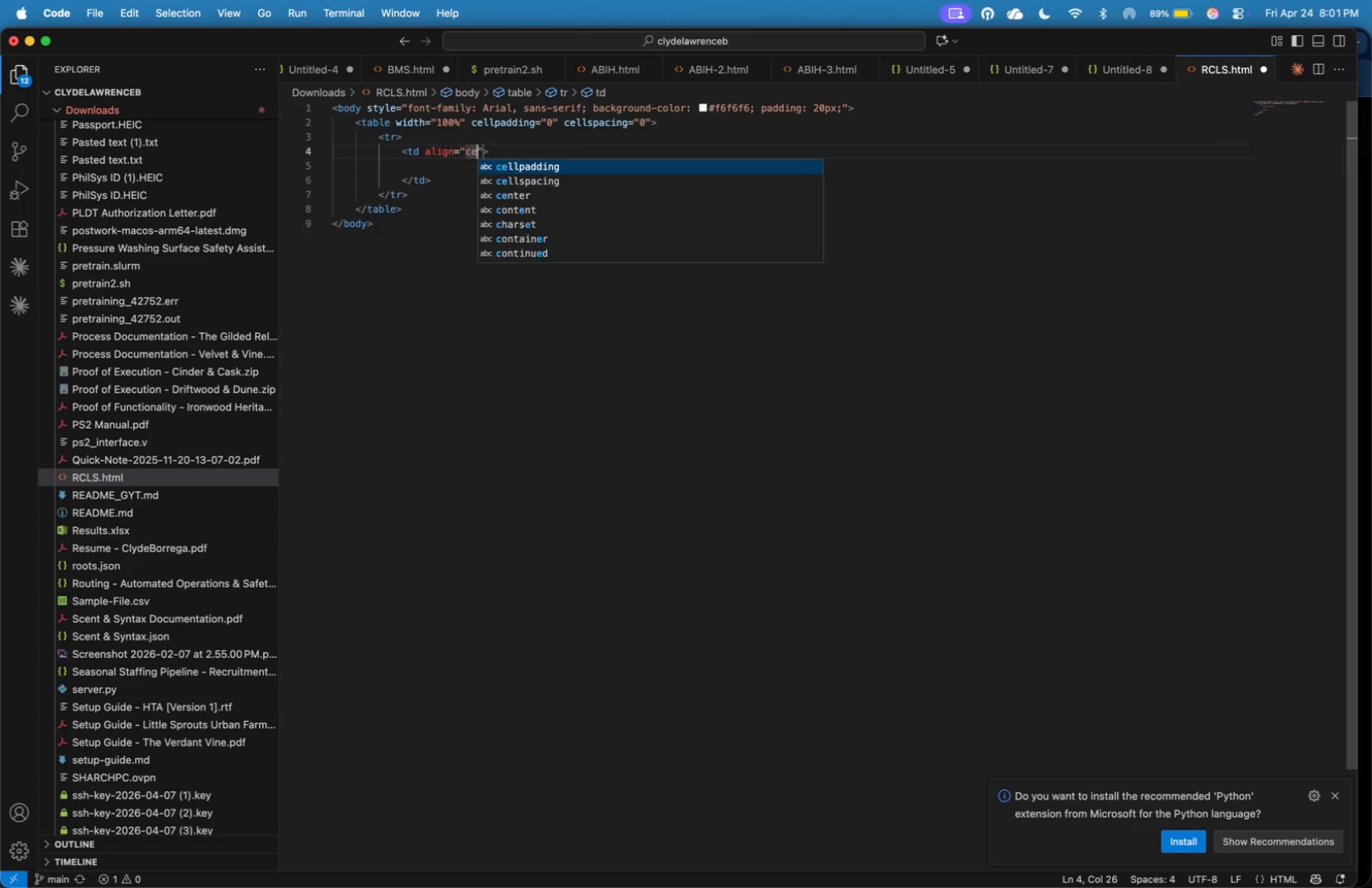 
key(ArrowRight)
 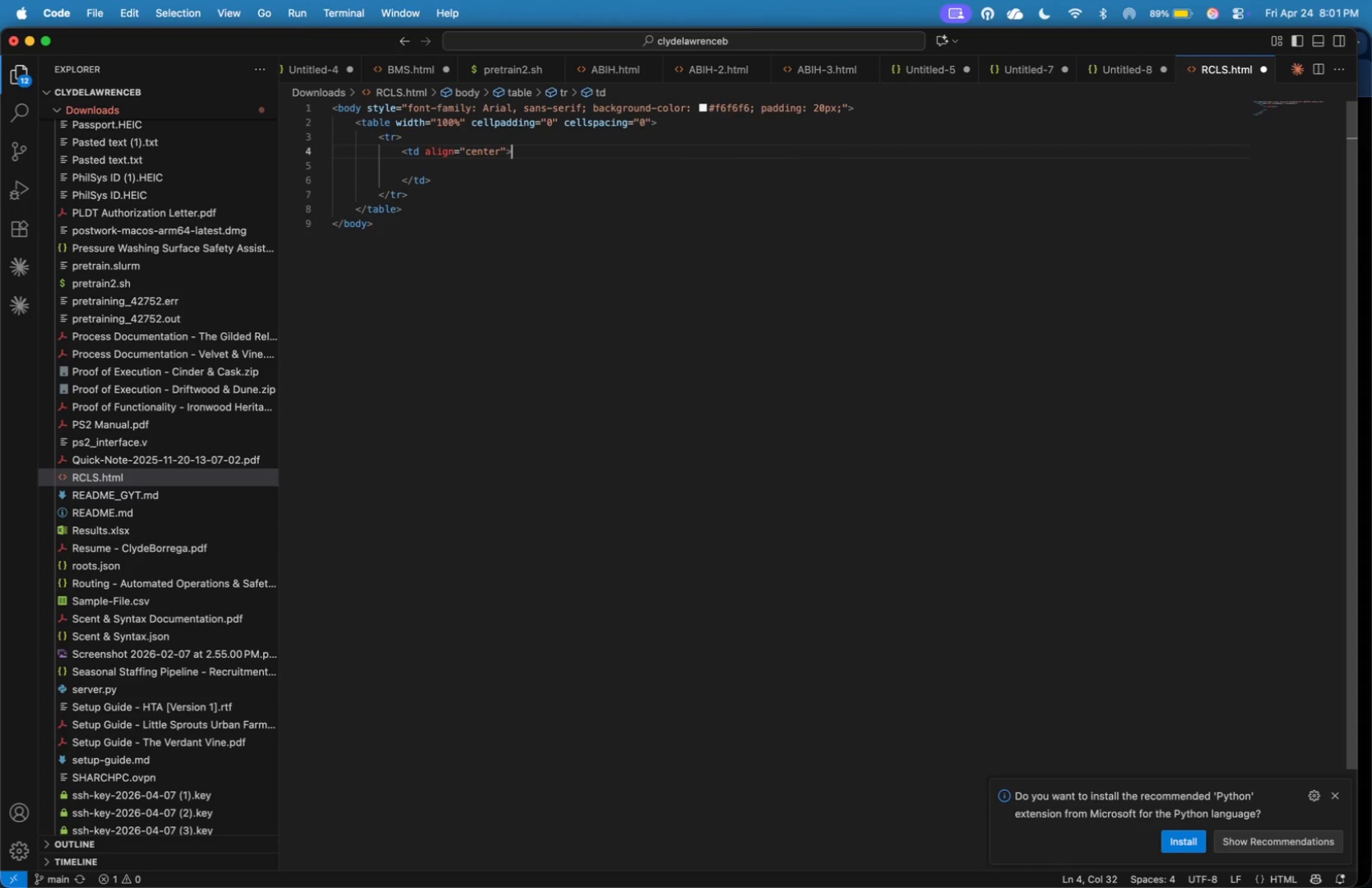 
key(ArrowRight)
 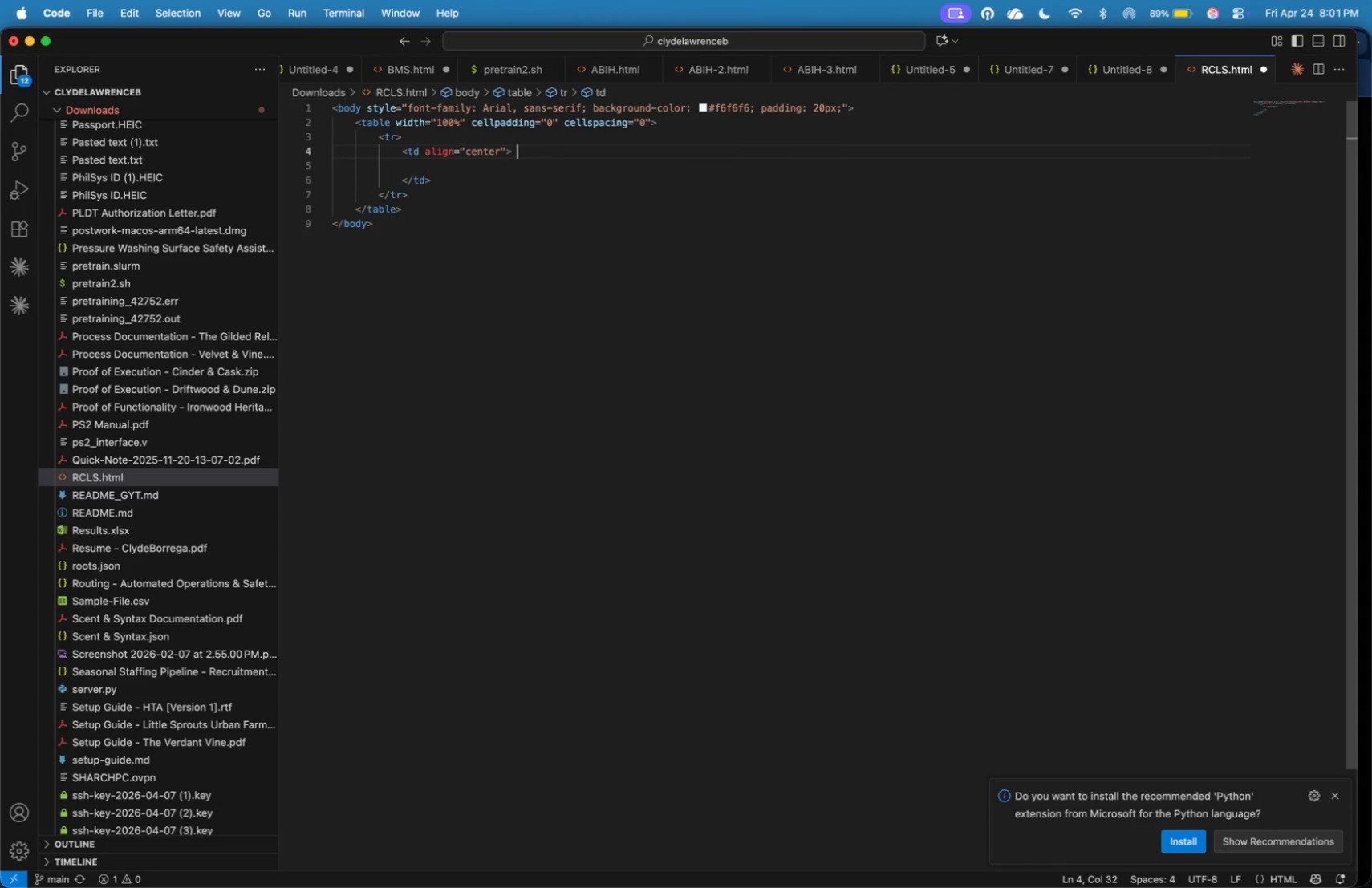 
key(Tab)
 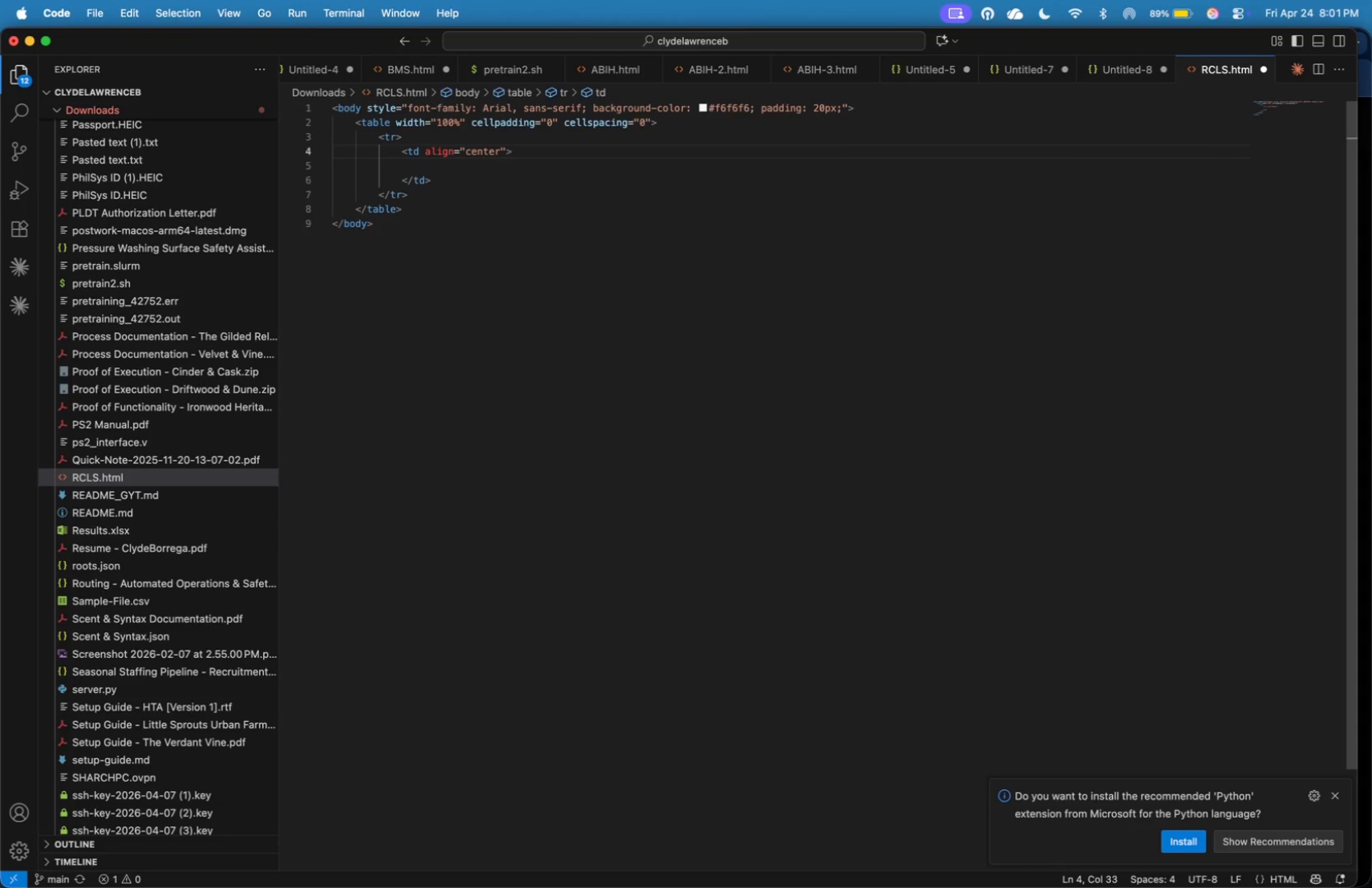 
key(ArrowRight)
 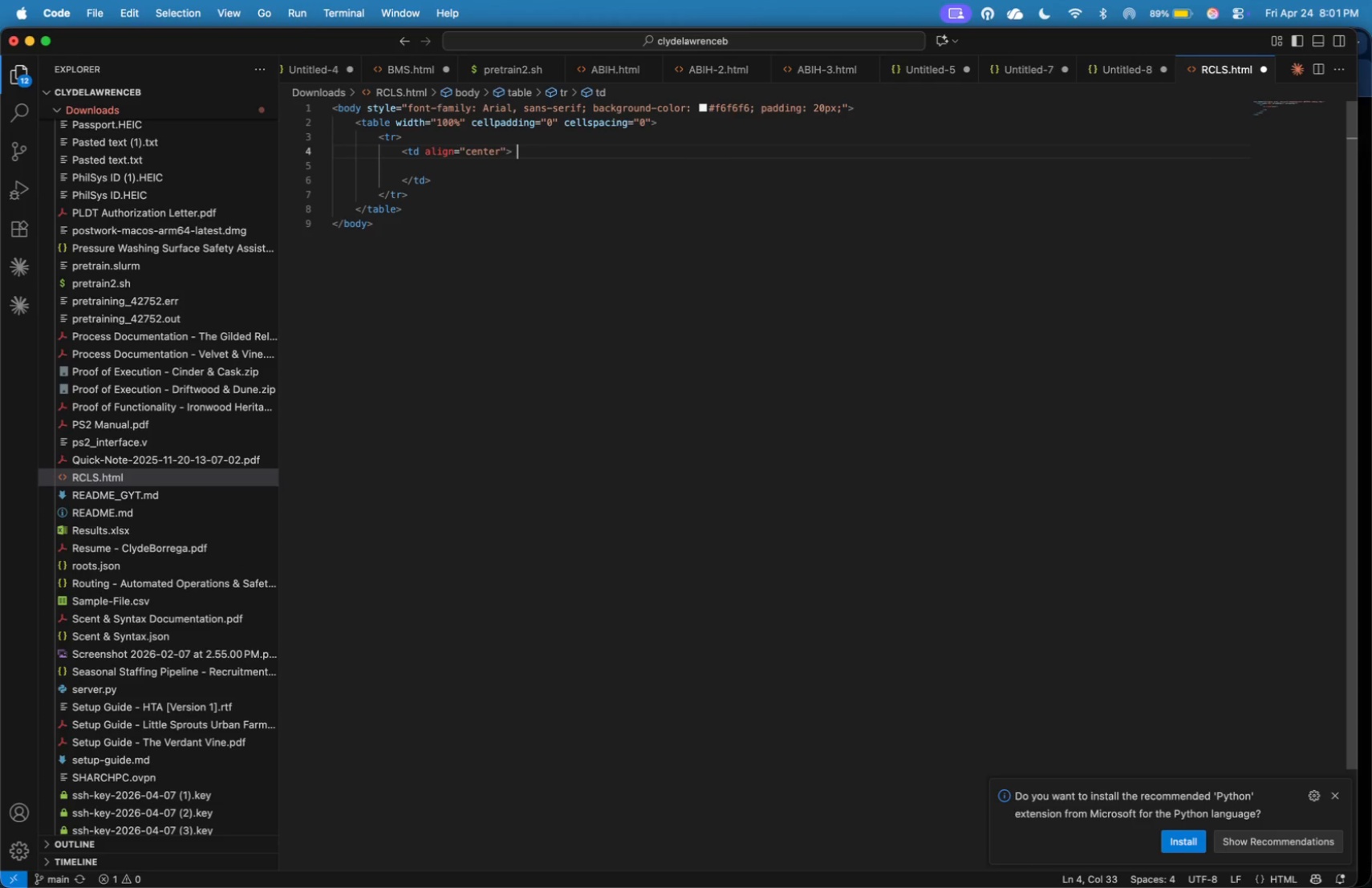 
key(ArrowLeft)
 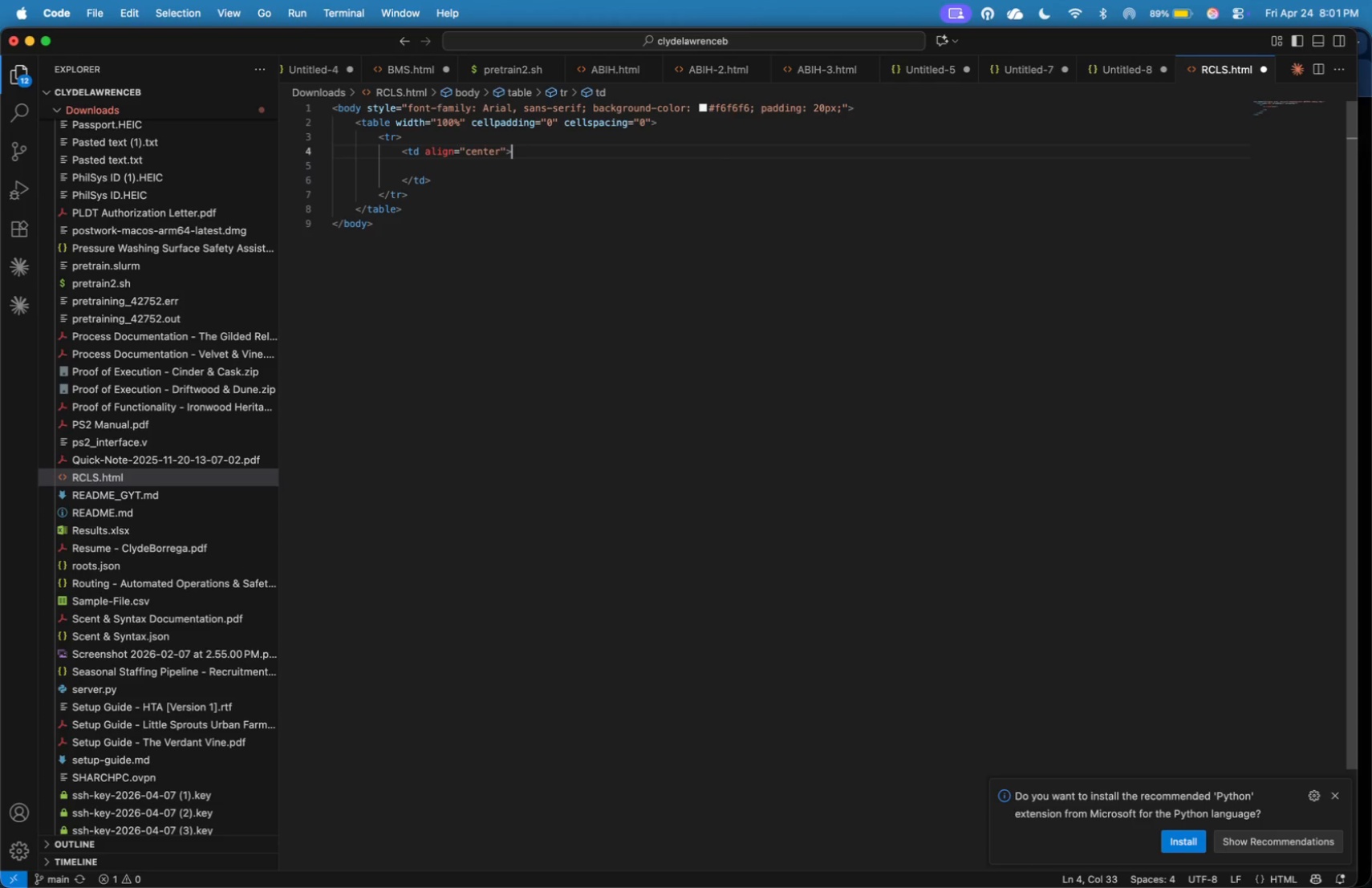 
key(ArrowLeft)
 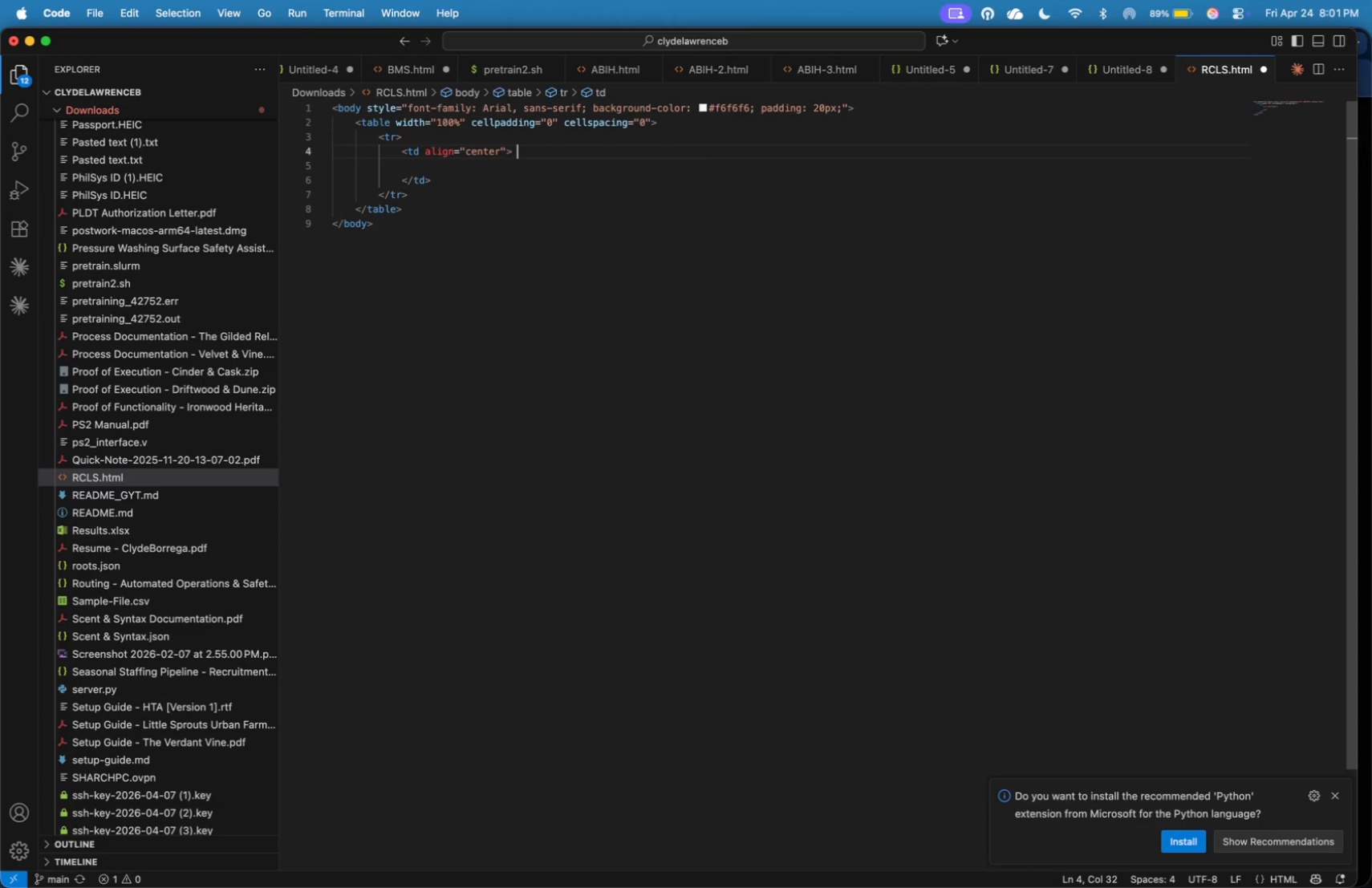 
key(ArrowRight)
 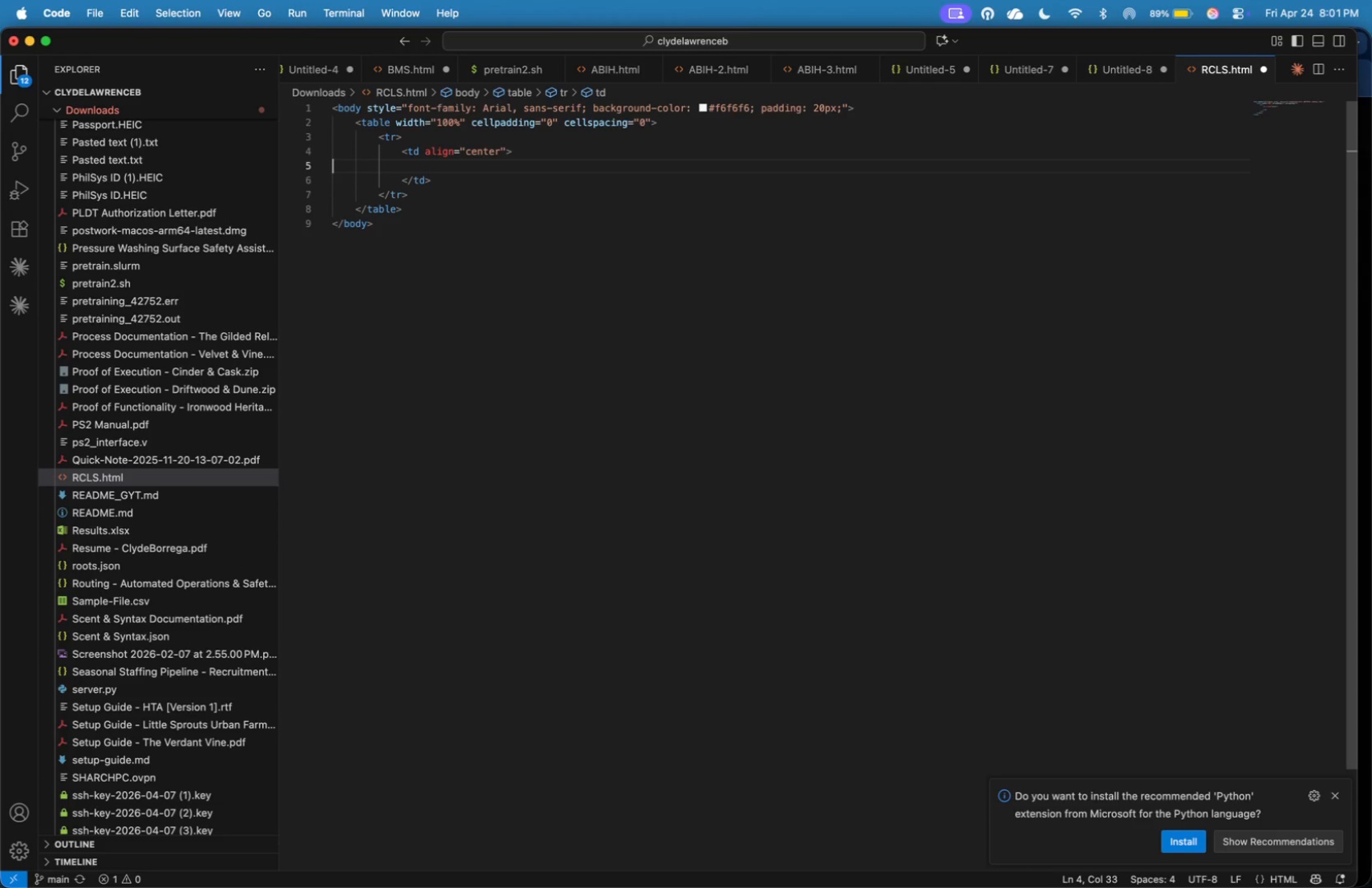 
key(ArrowRight)
 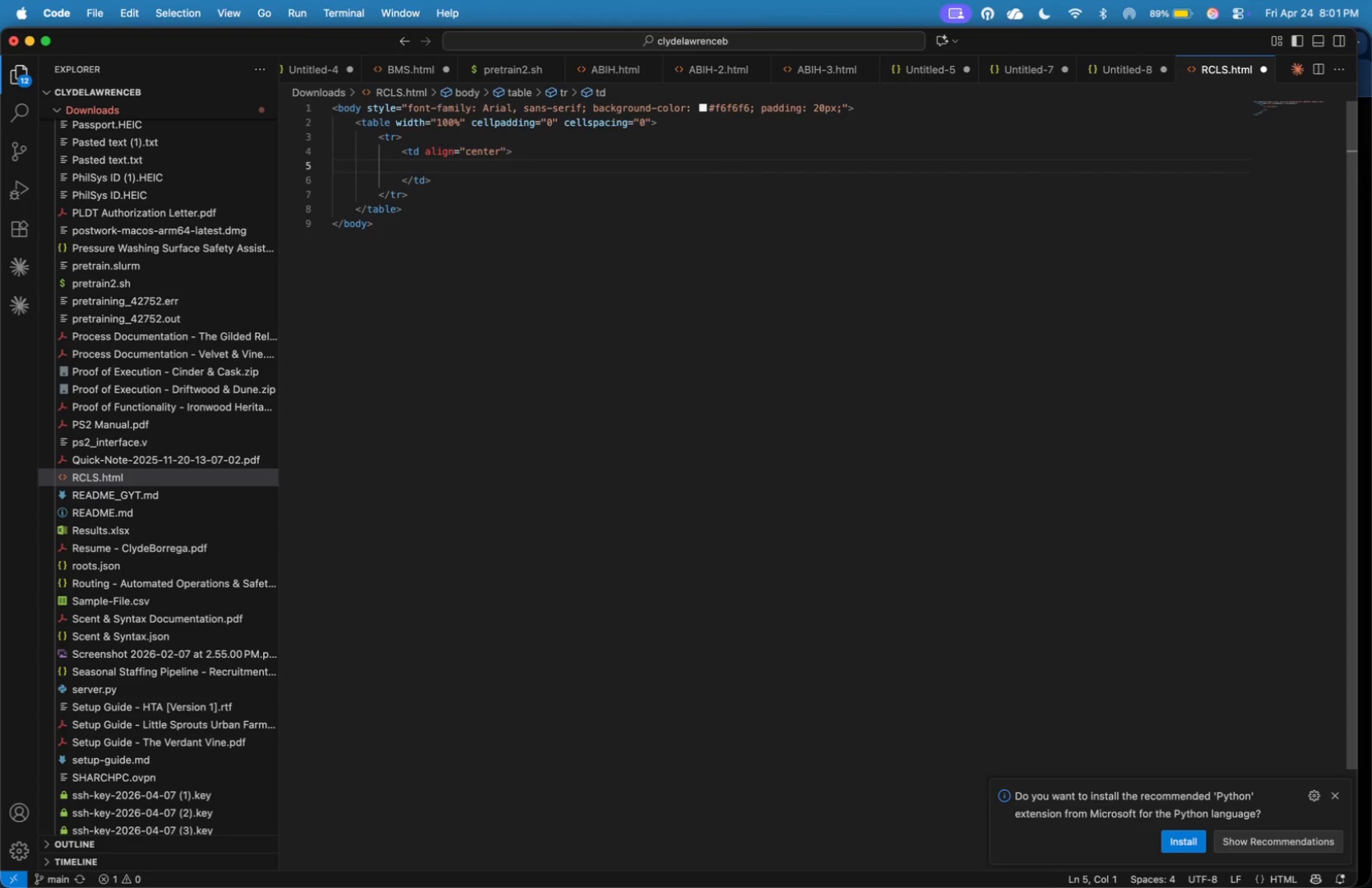 
key(ArrowLeft)
 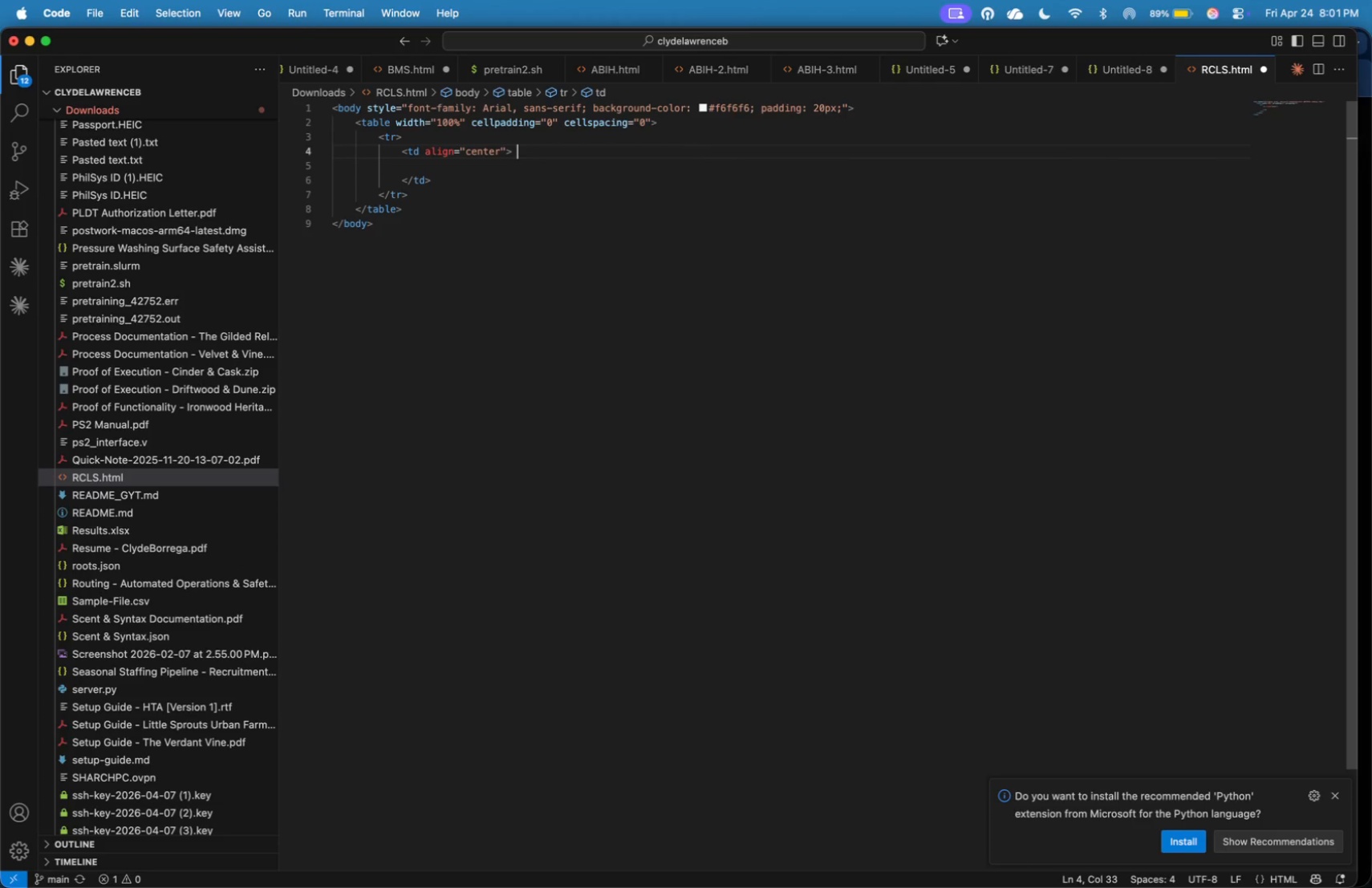 
key(Backspace)
 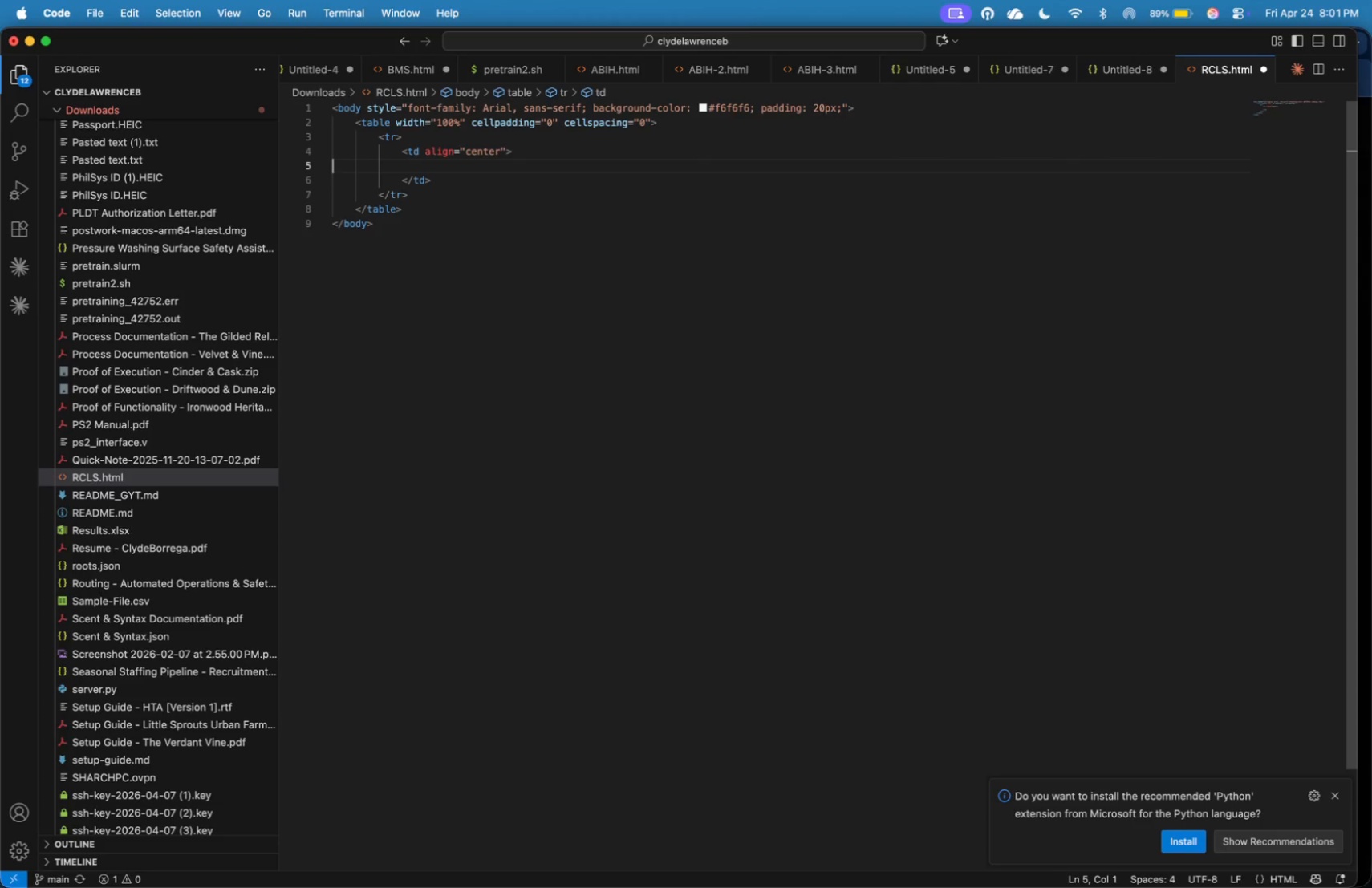 
key(ArrowDown)
 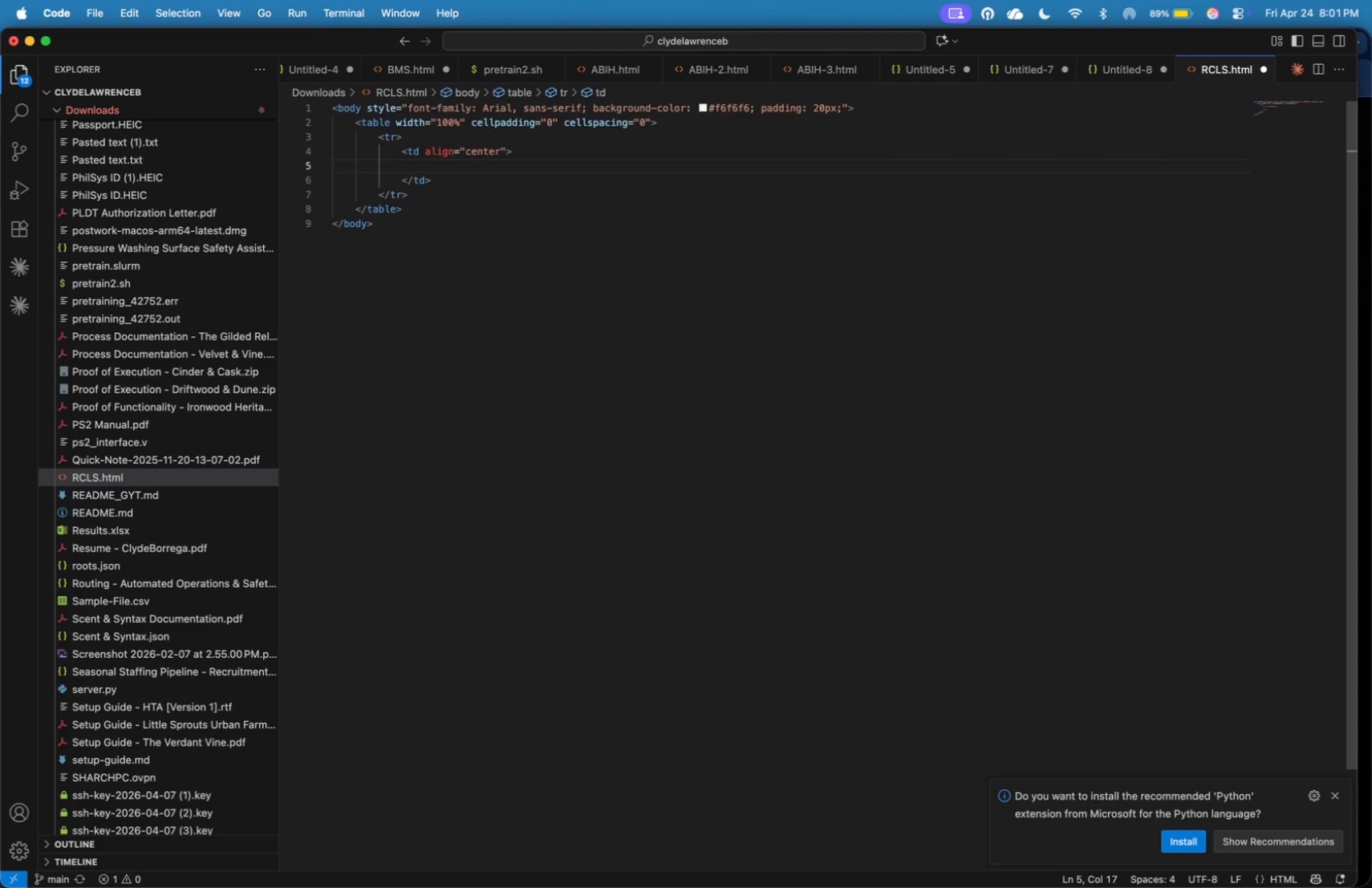 
key(Tab)
type(<table>)
 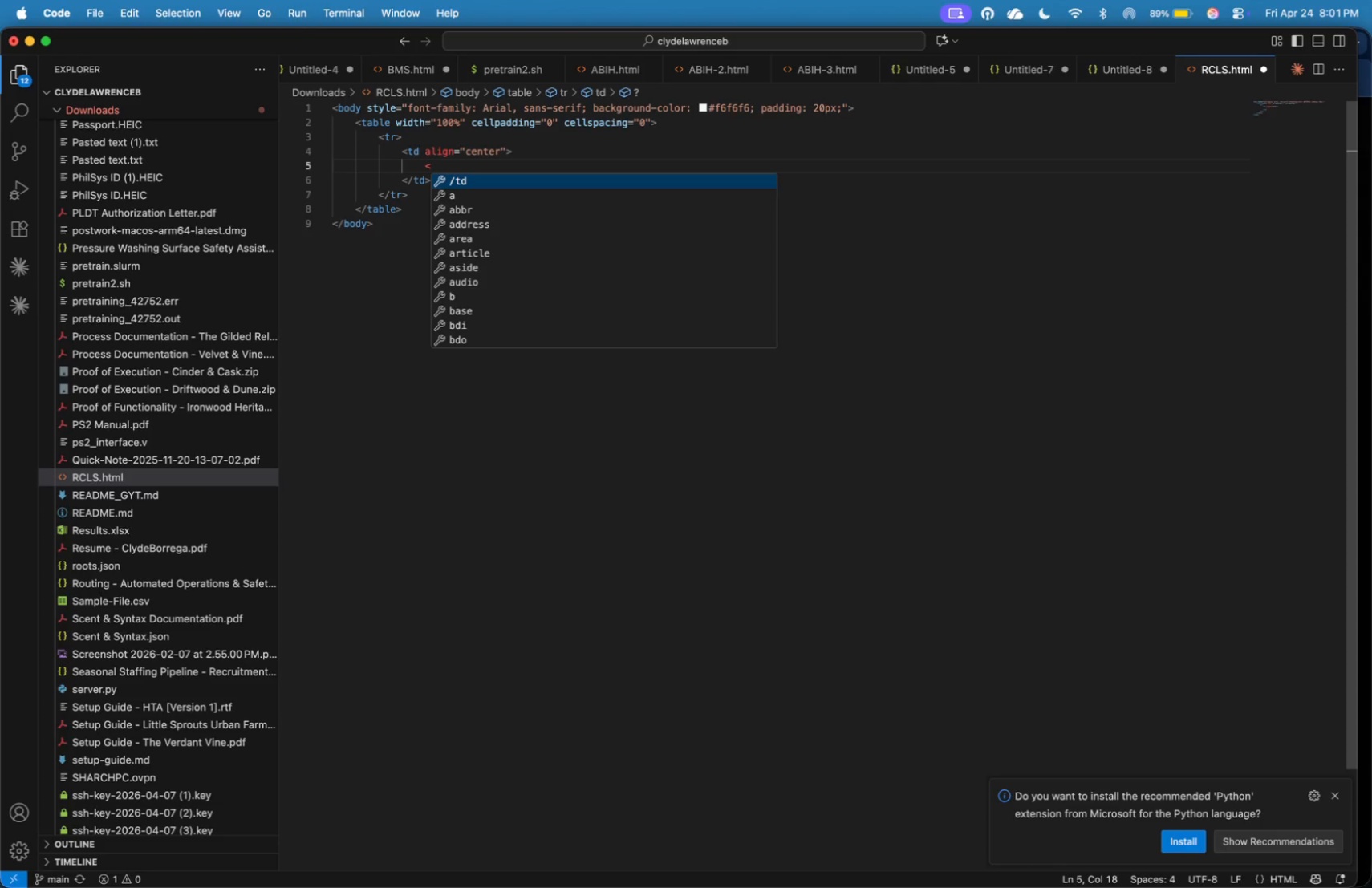 
 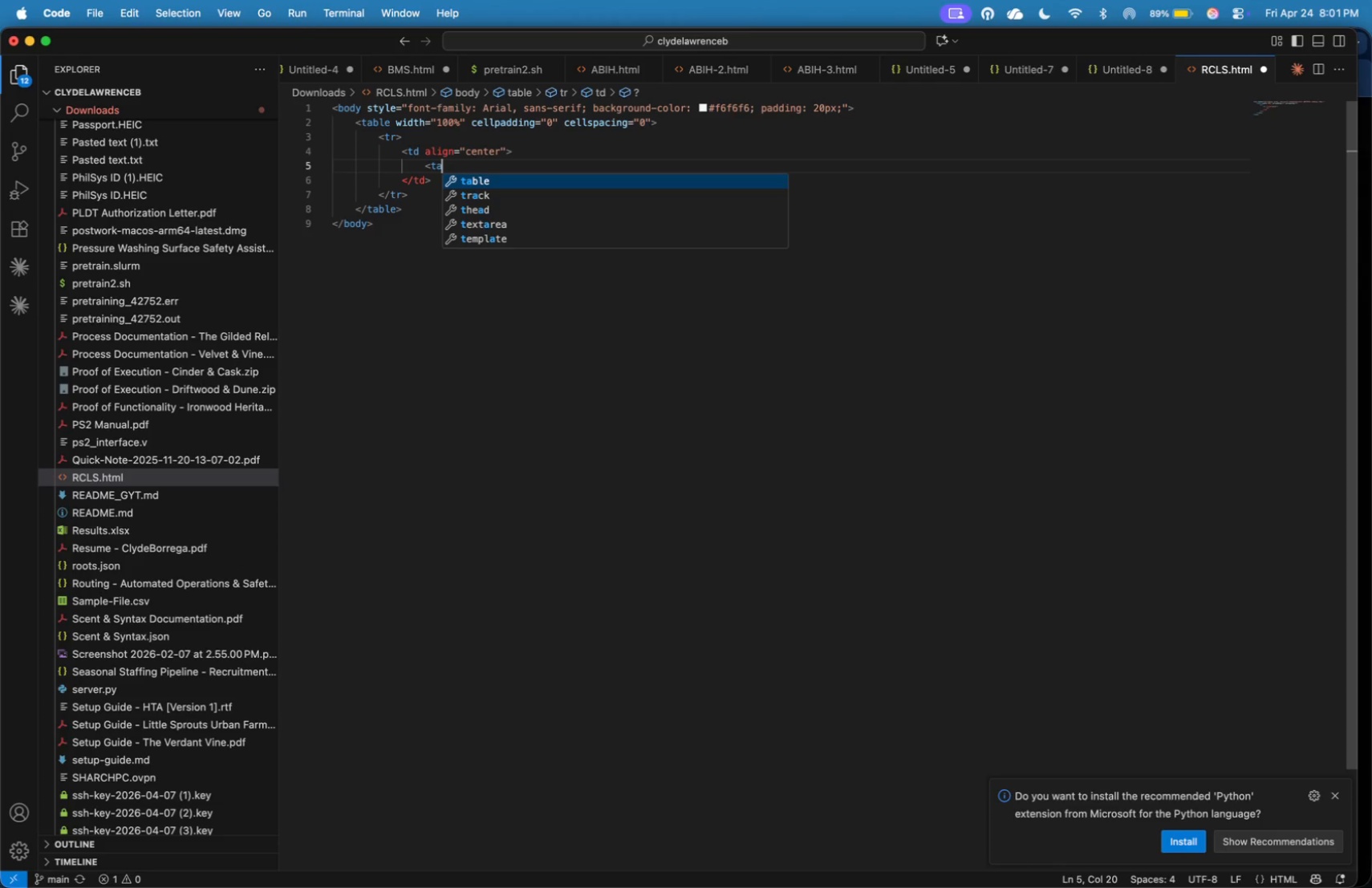 
key(Enter)
 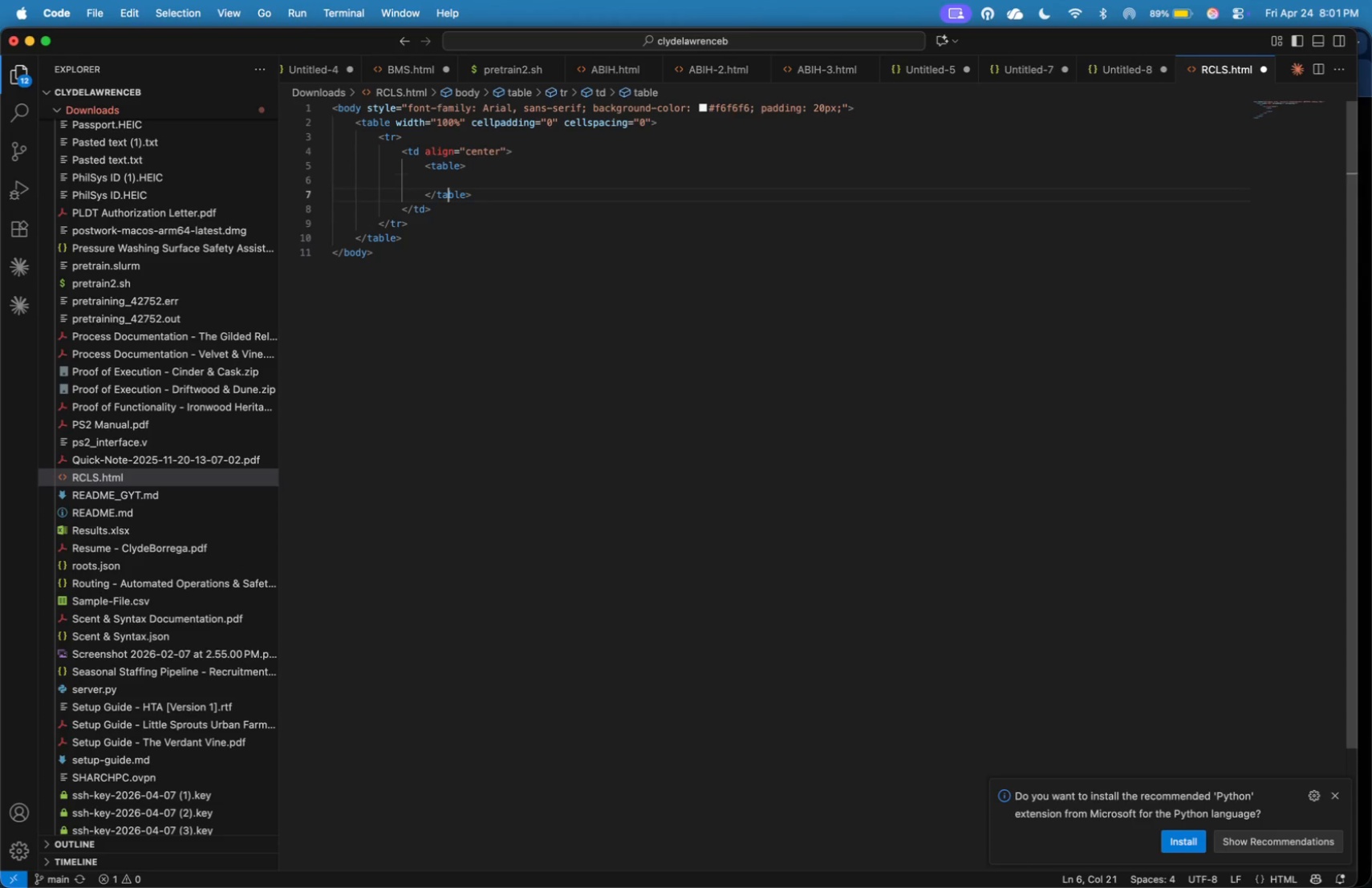 
key(ArrowDown)
 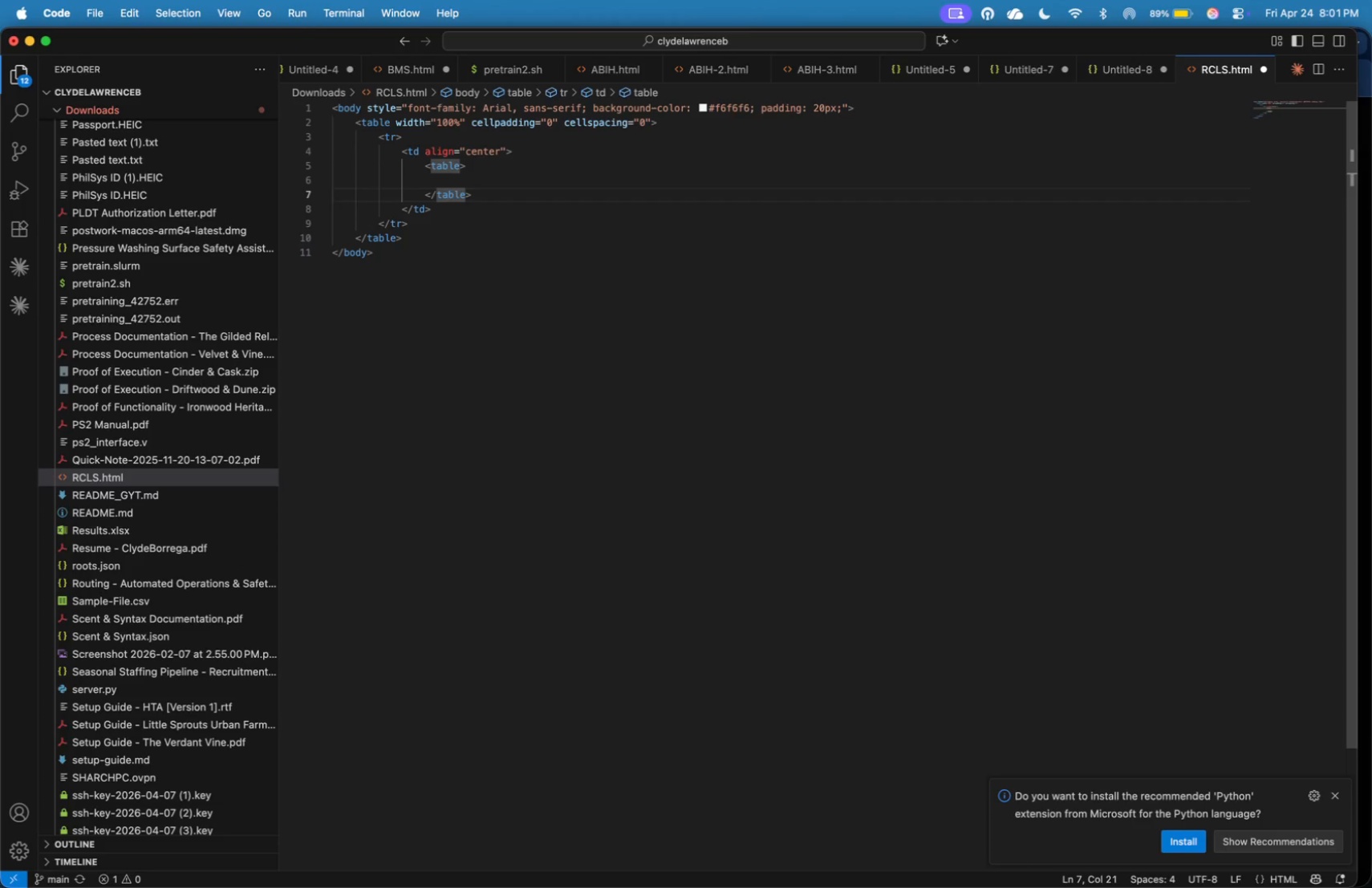 
key(ArrowUp)
 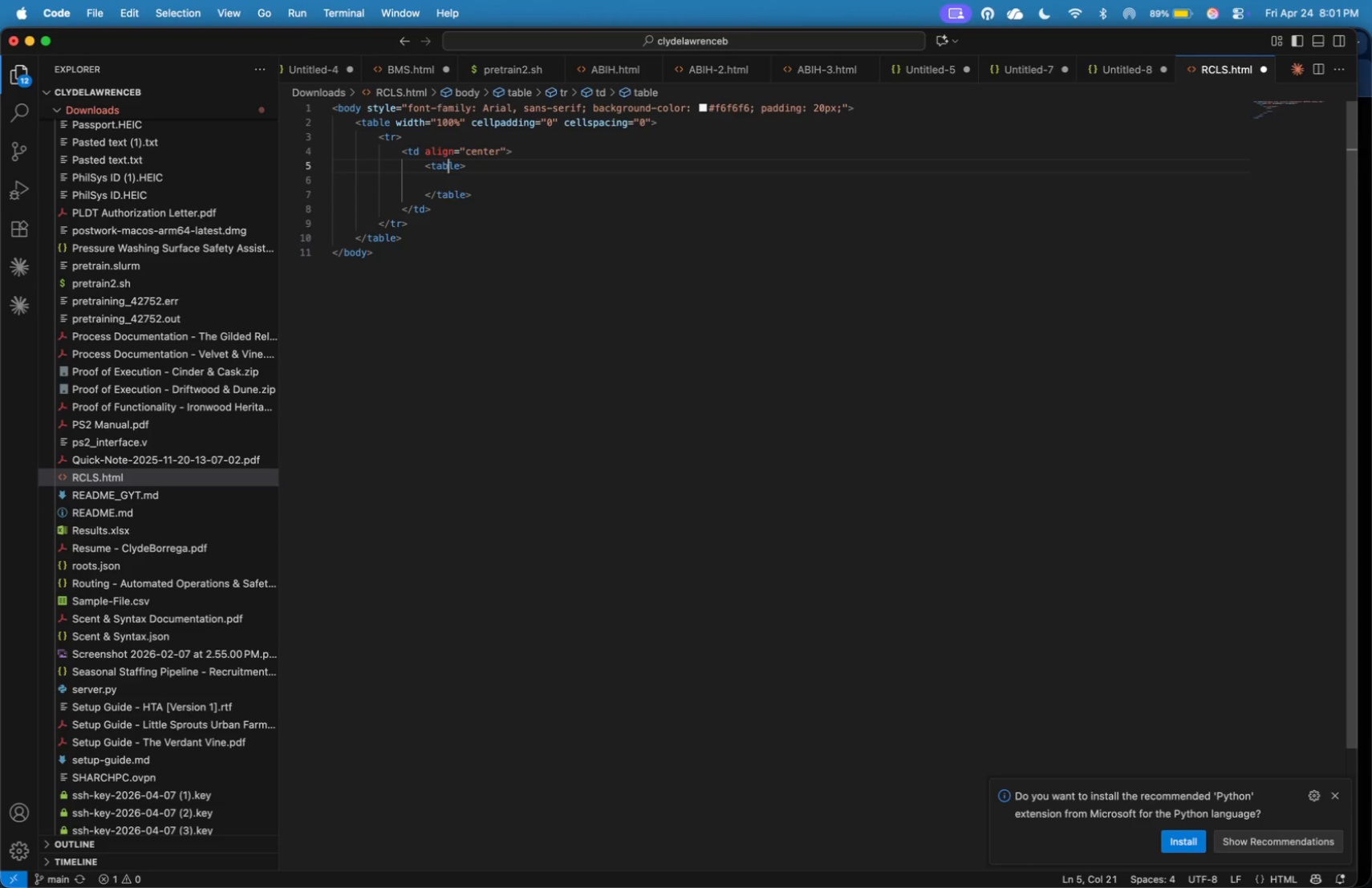 
key(ArrowUp)
 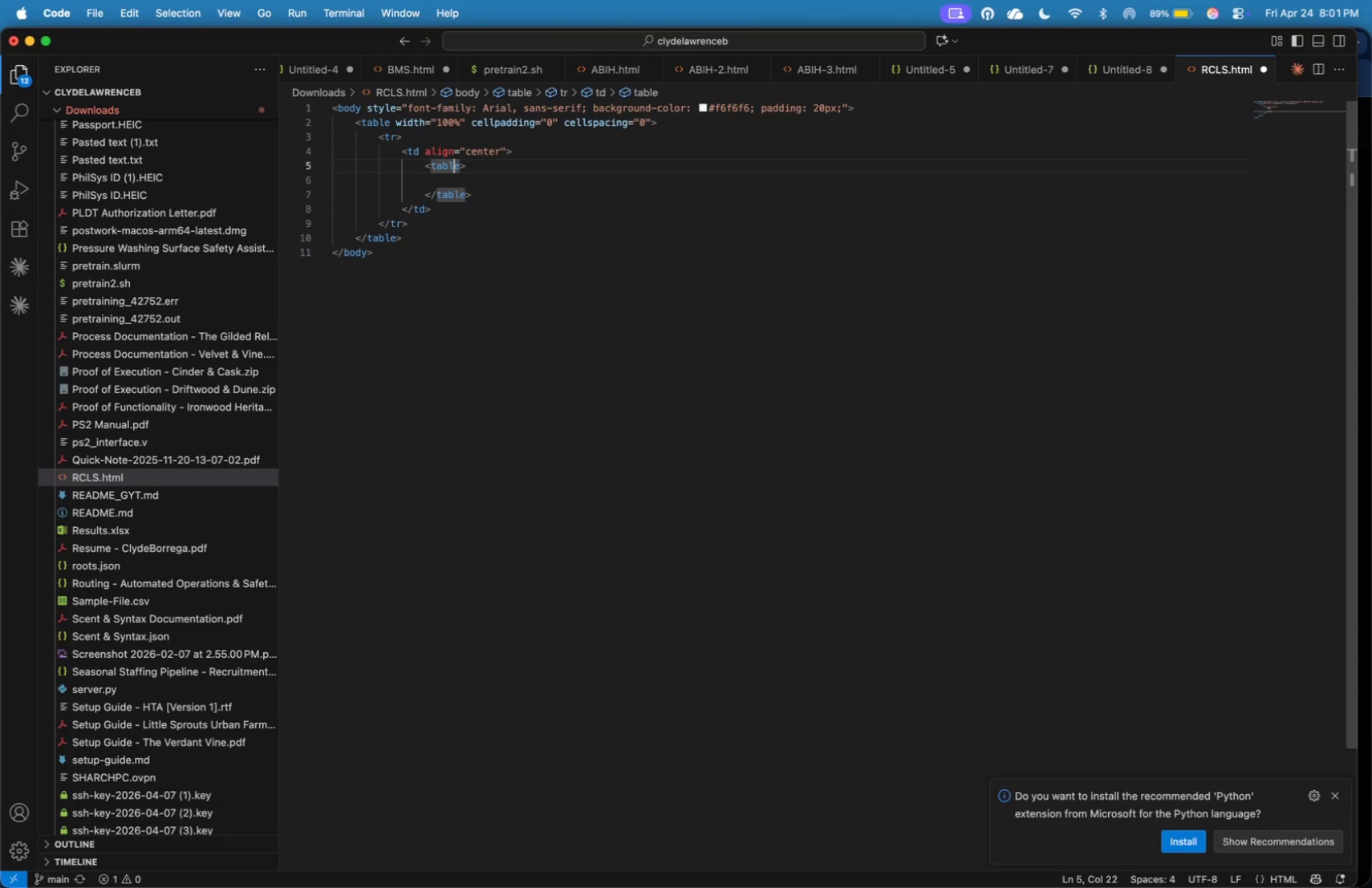 
key(ArrowRight)
 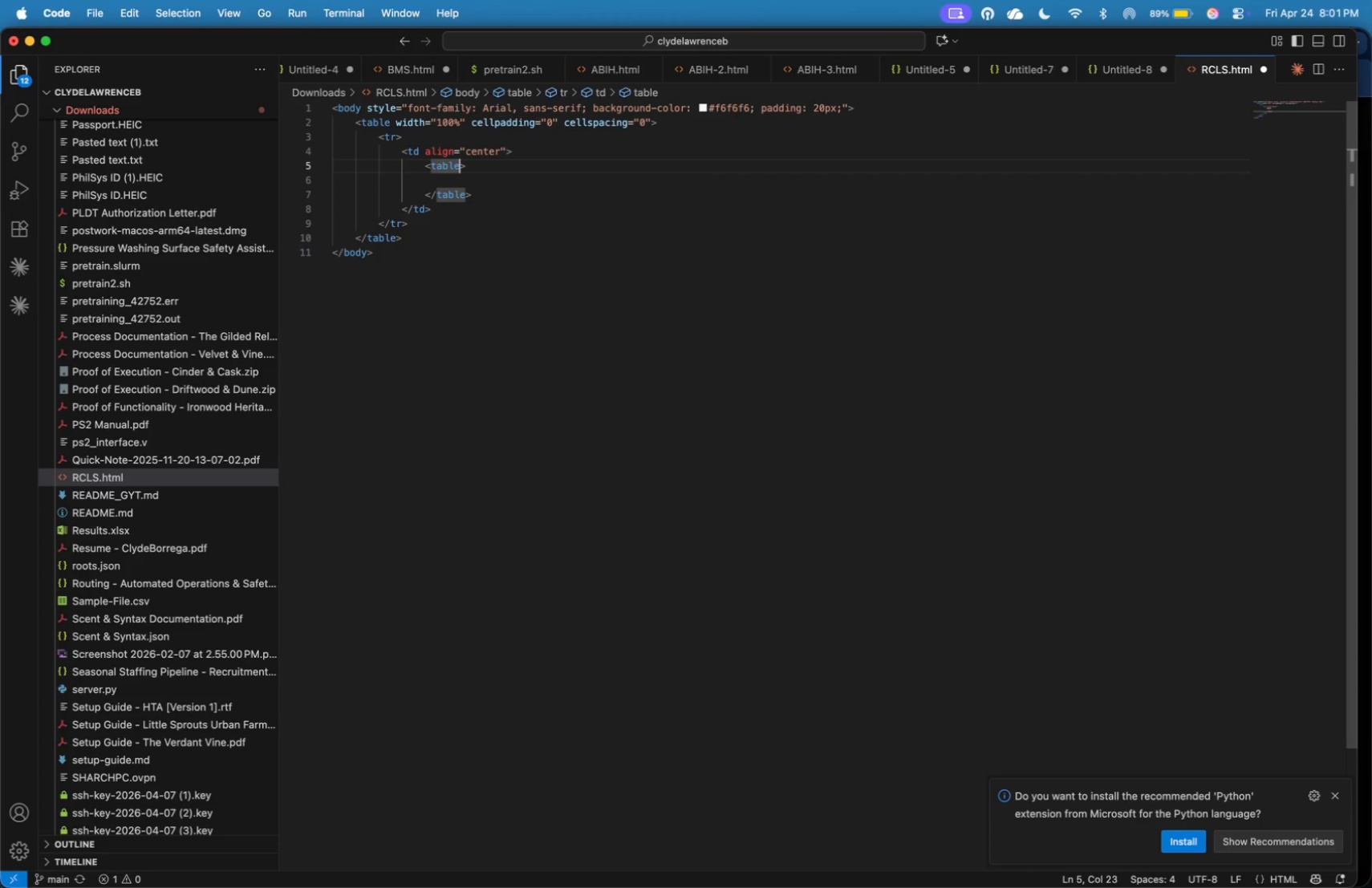 
key(ArrowRight)
 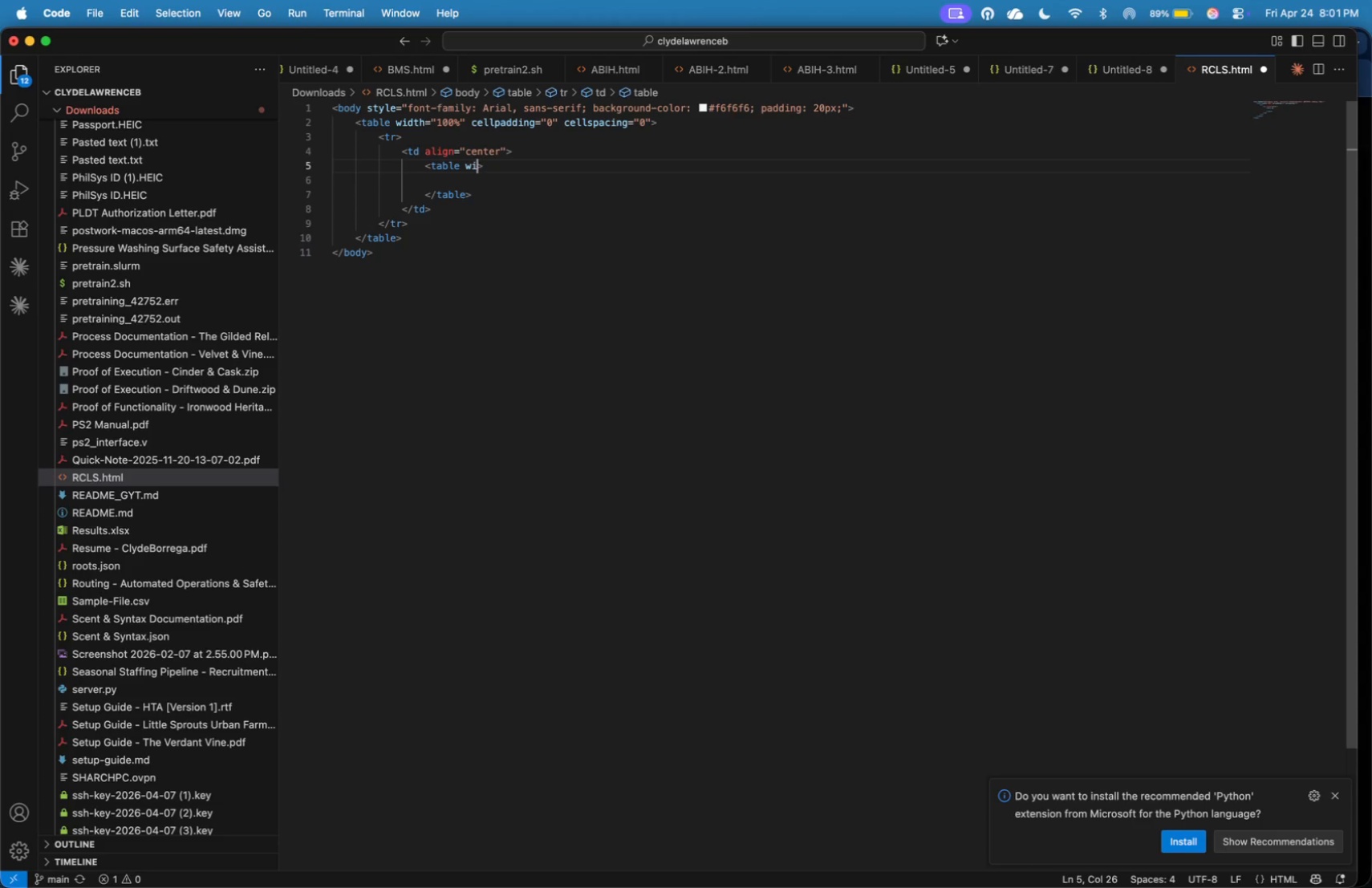 
type( width)
 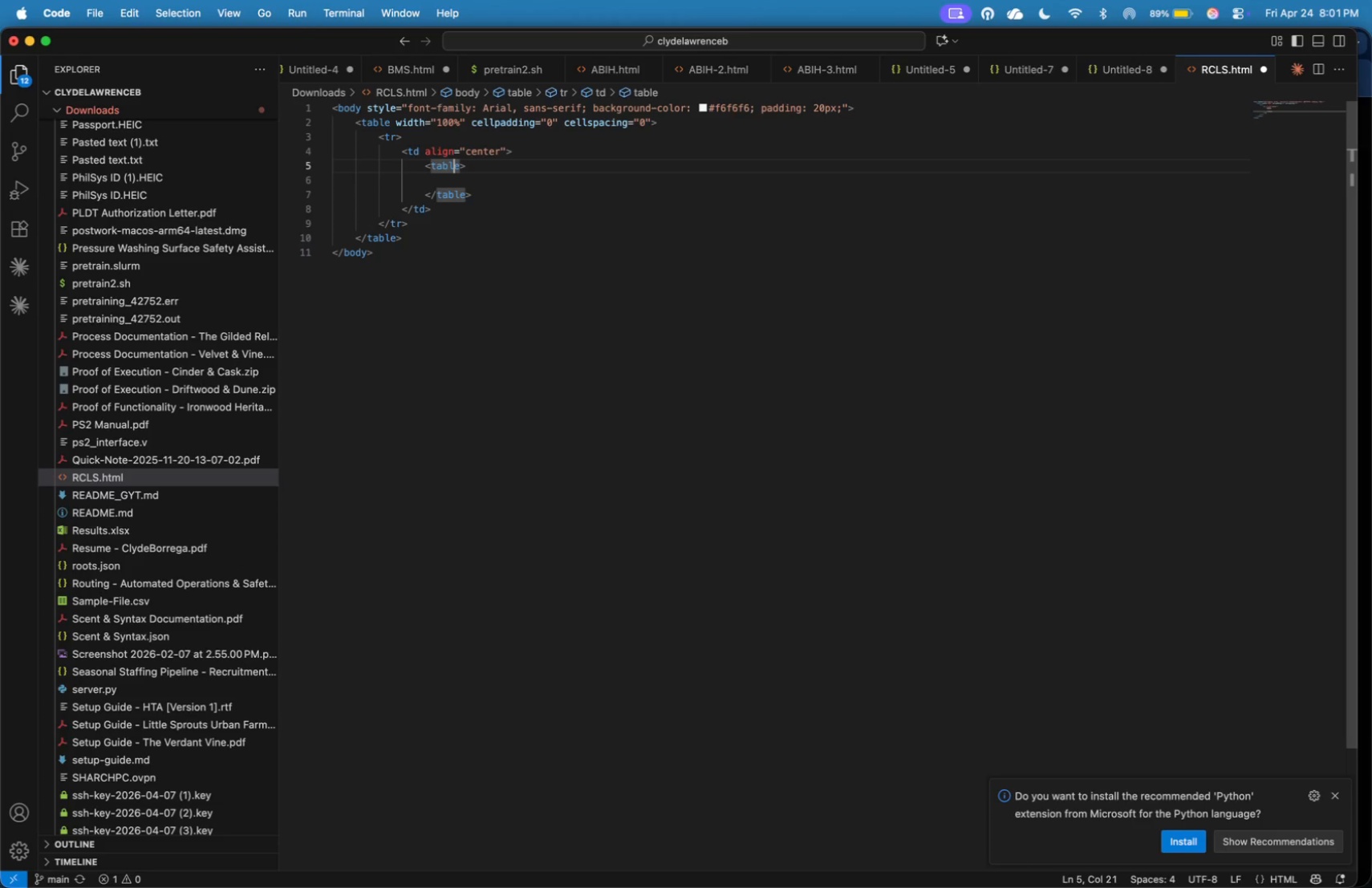 
type(=600px)
 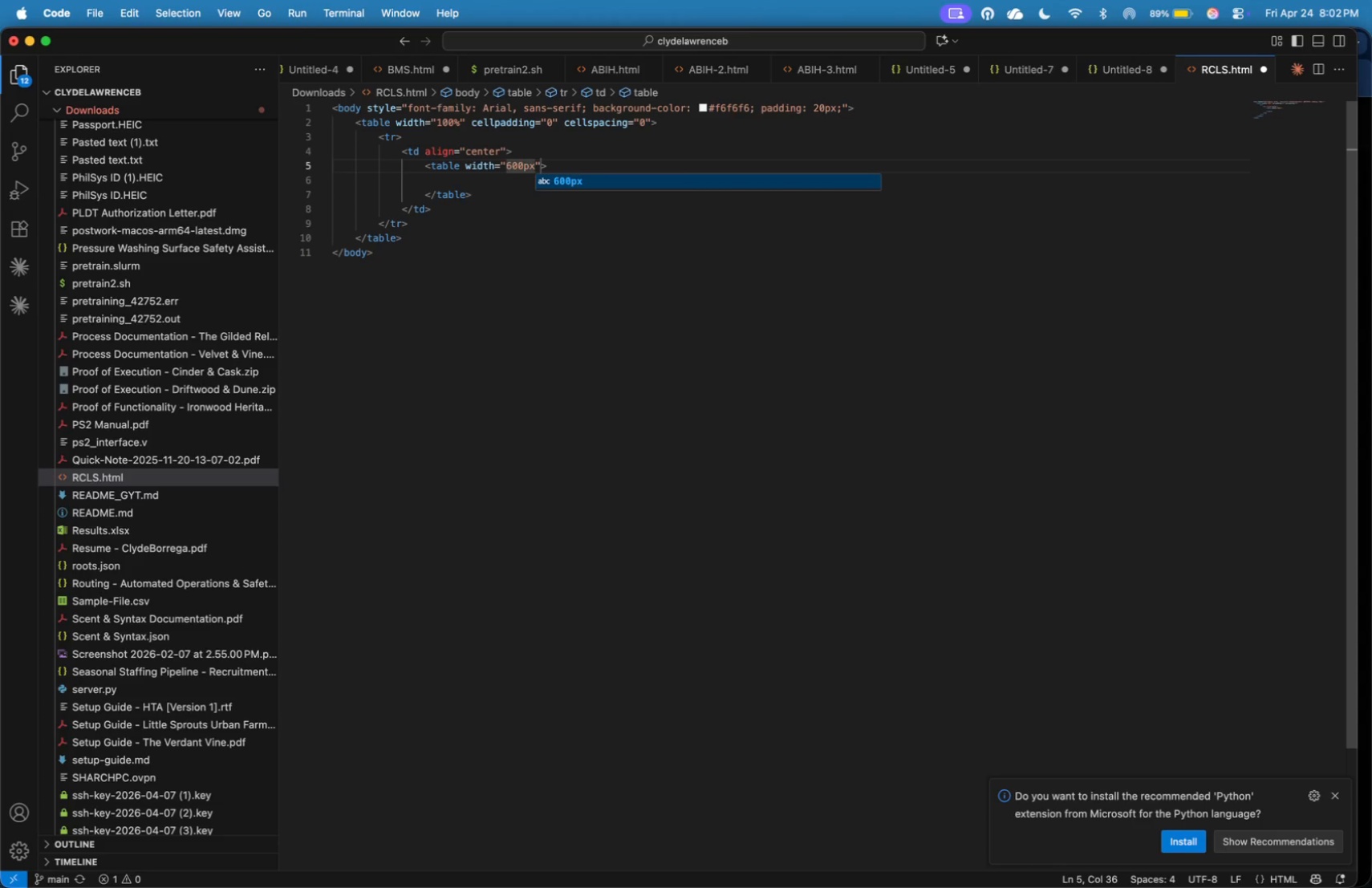 
key(ArrowRight)
 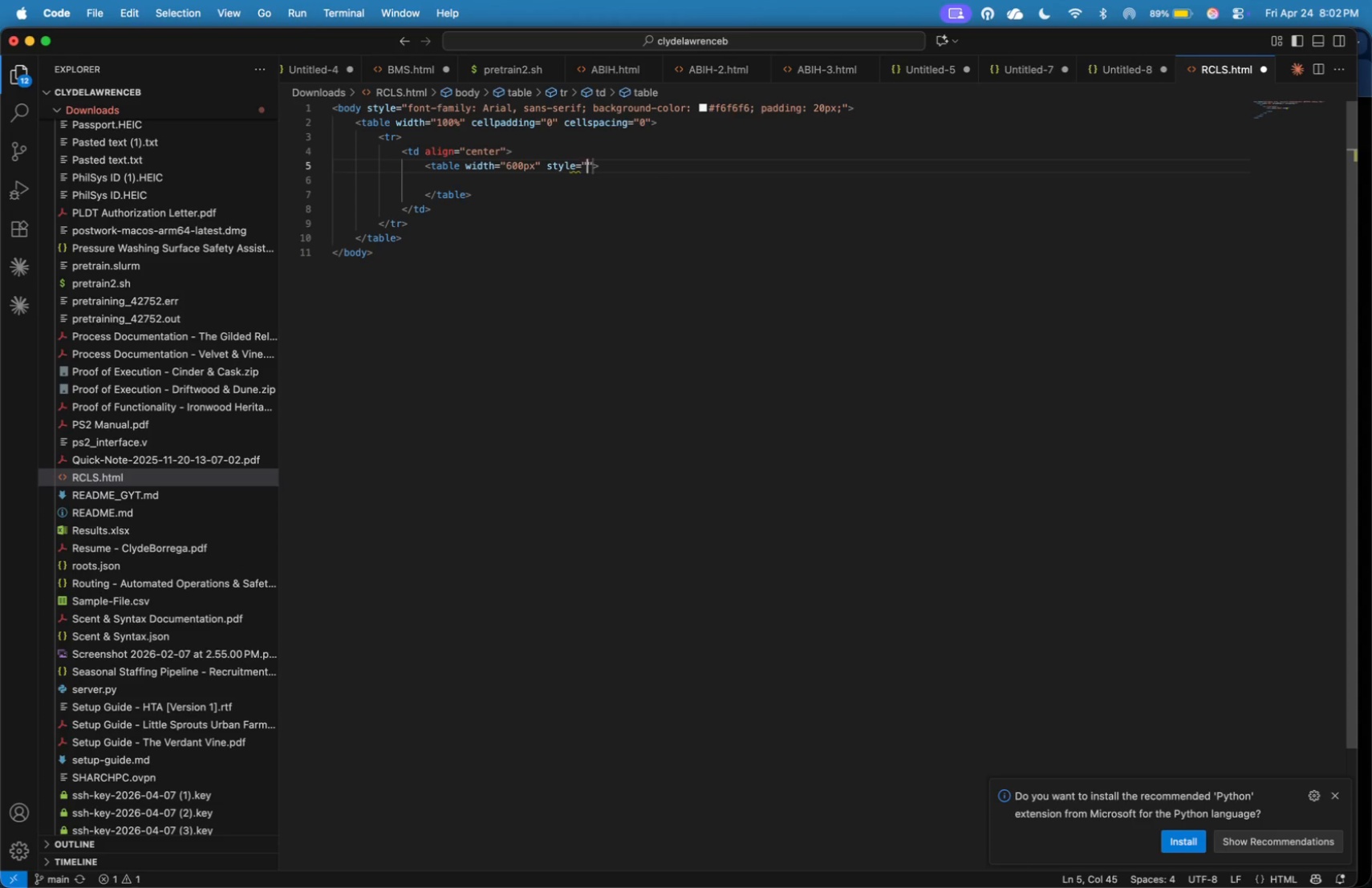 
type( sy)
key(Backspace)
type(tyle=)
 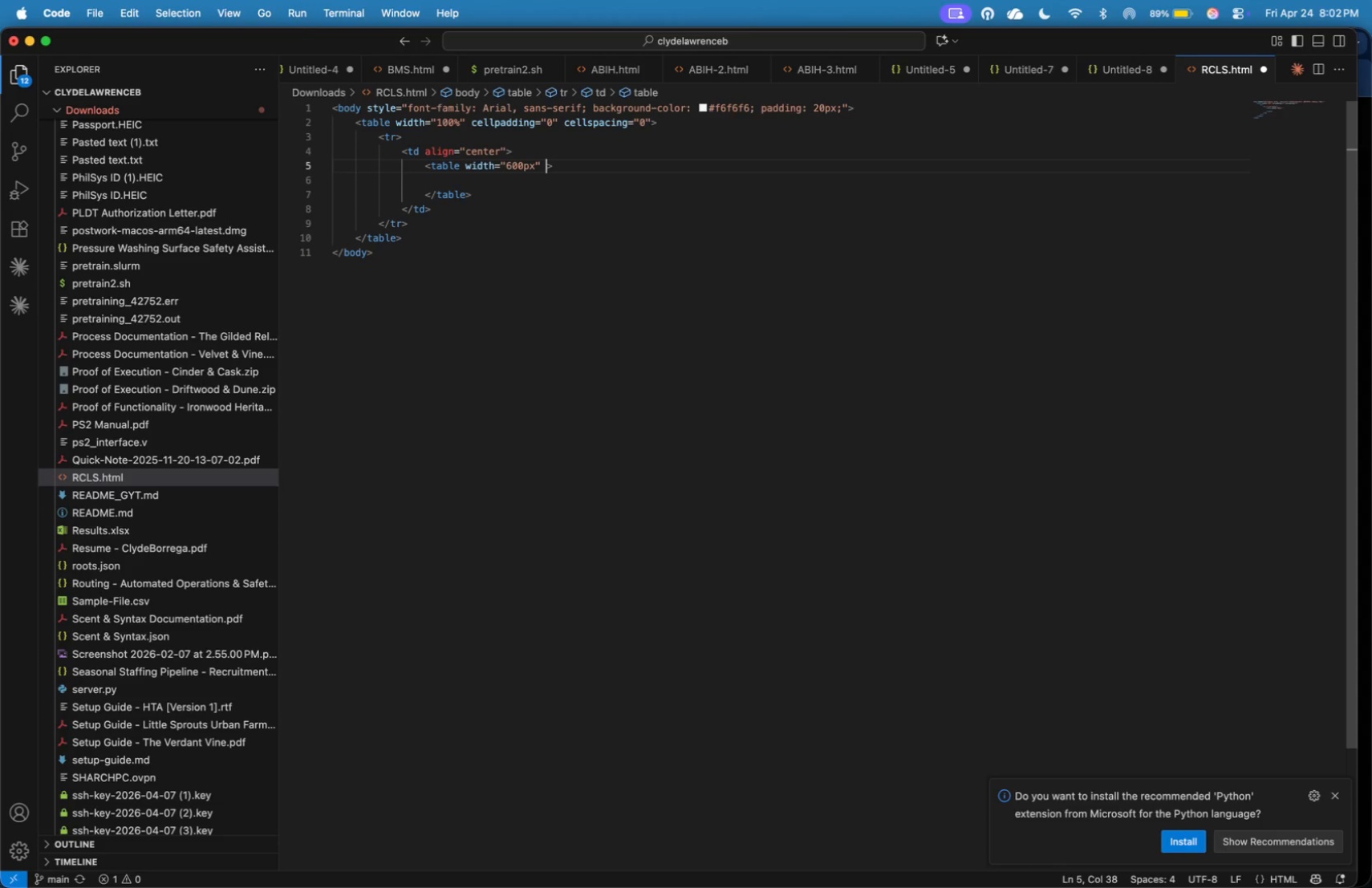 
wait(5.64)
 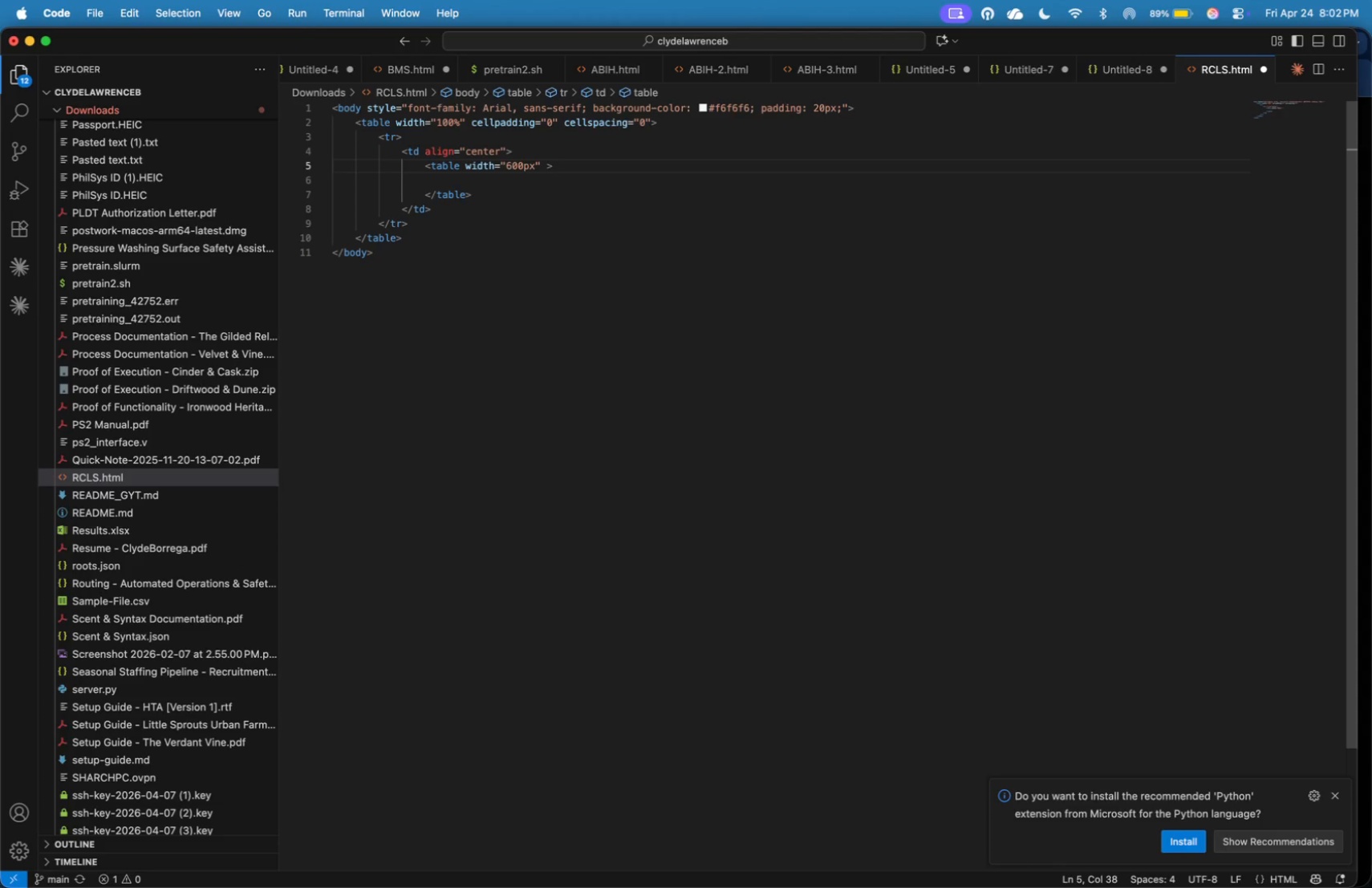 
type(background: #fff)
 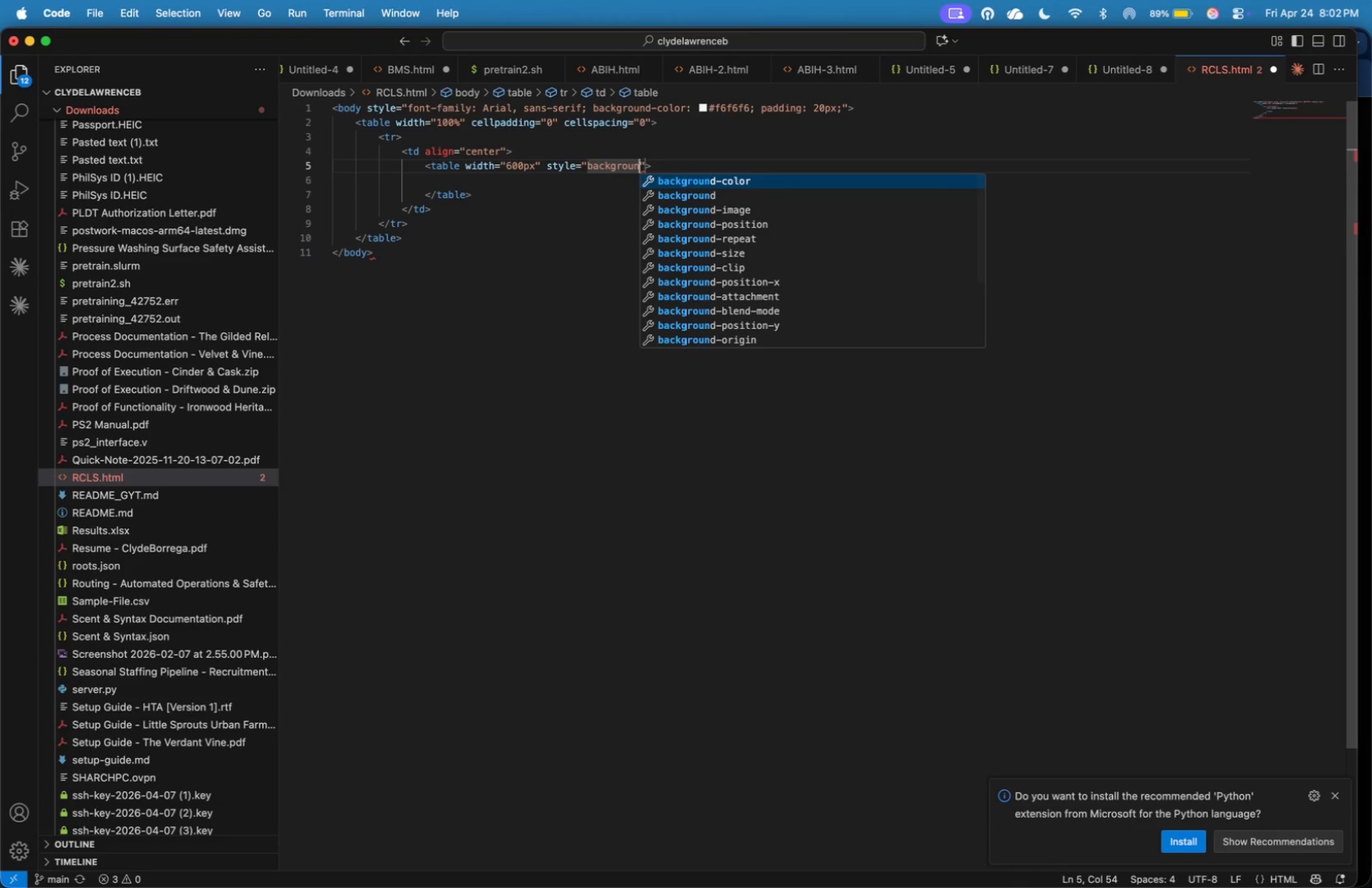 
wait(5.02)
 